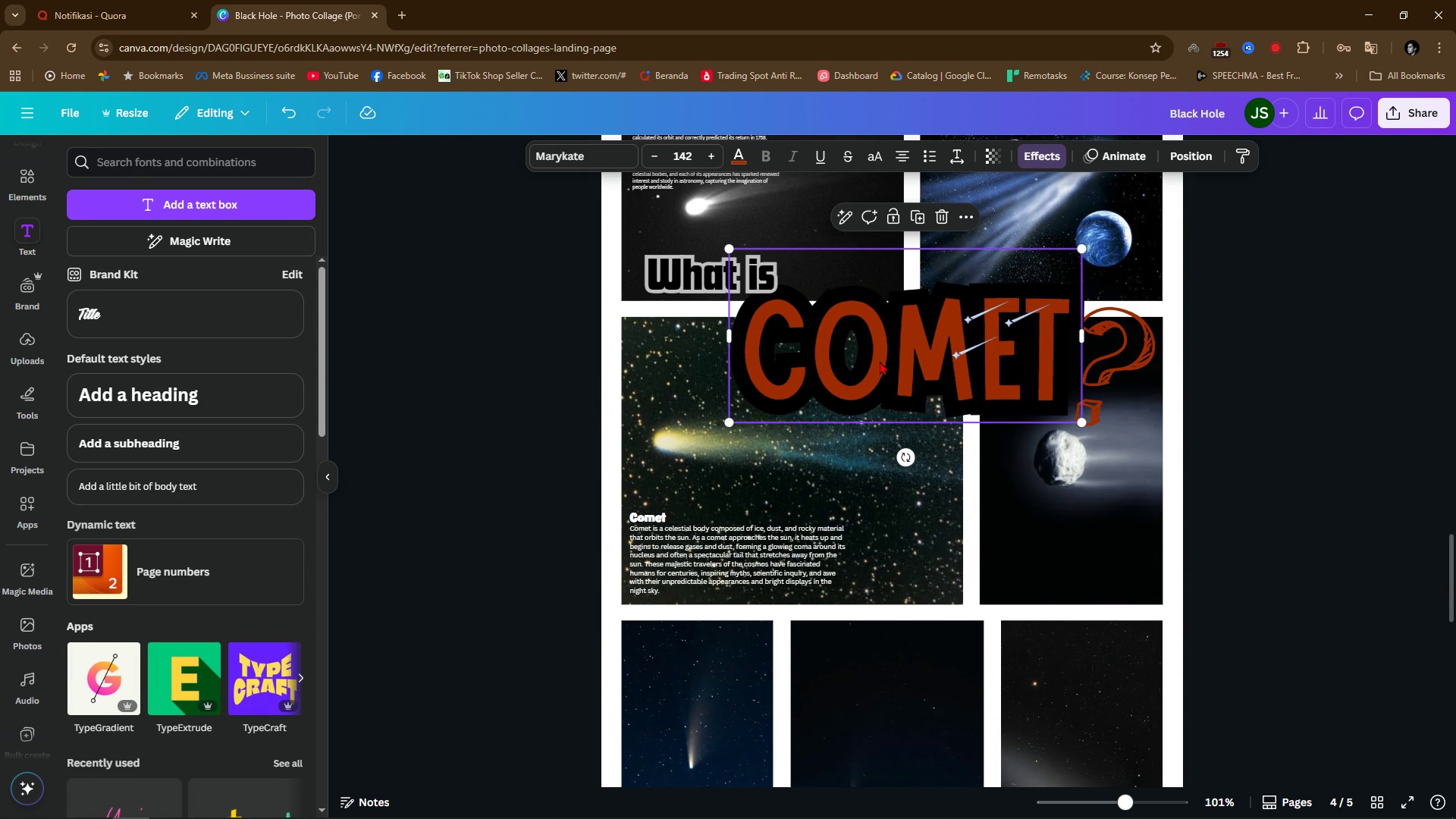 
scroll: coordinate [879, 399], scroll_direction: down, amount: 14.0
 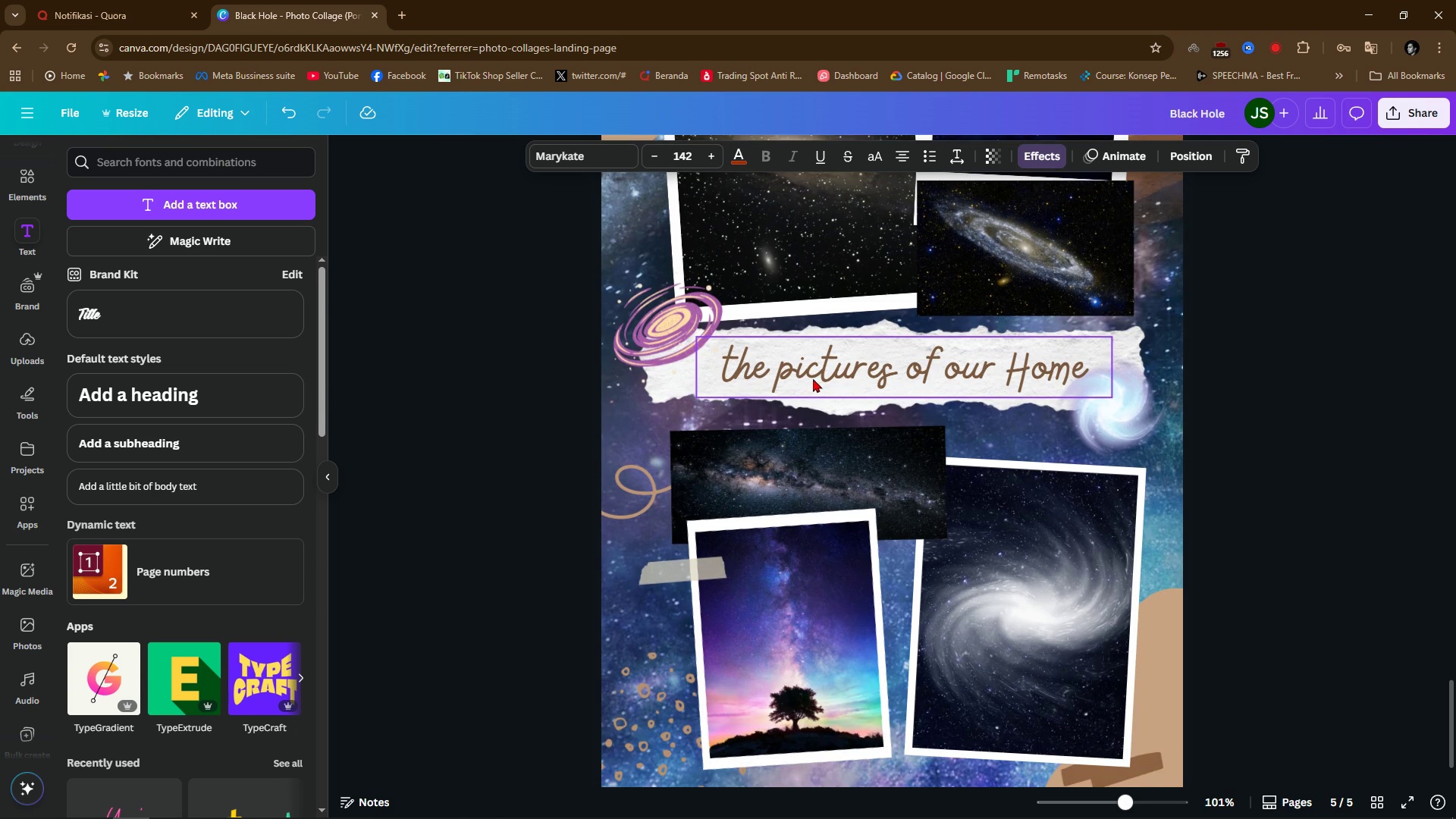 
scroll: coordinate [915, 405], scroll_direction: up, amount: 1.0
 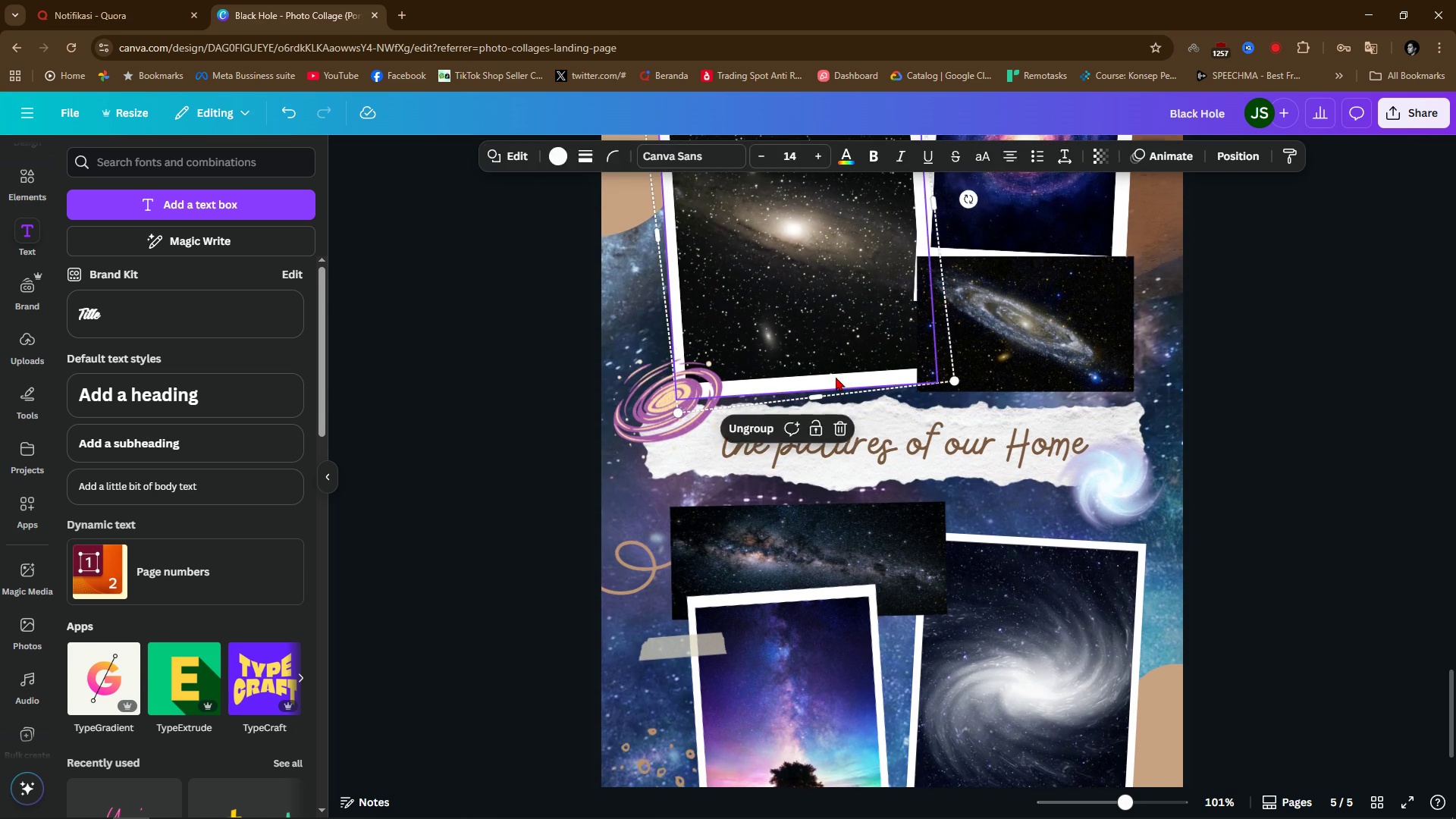 
left_click([836, 377])
 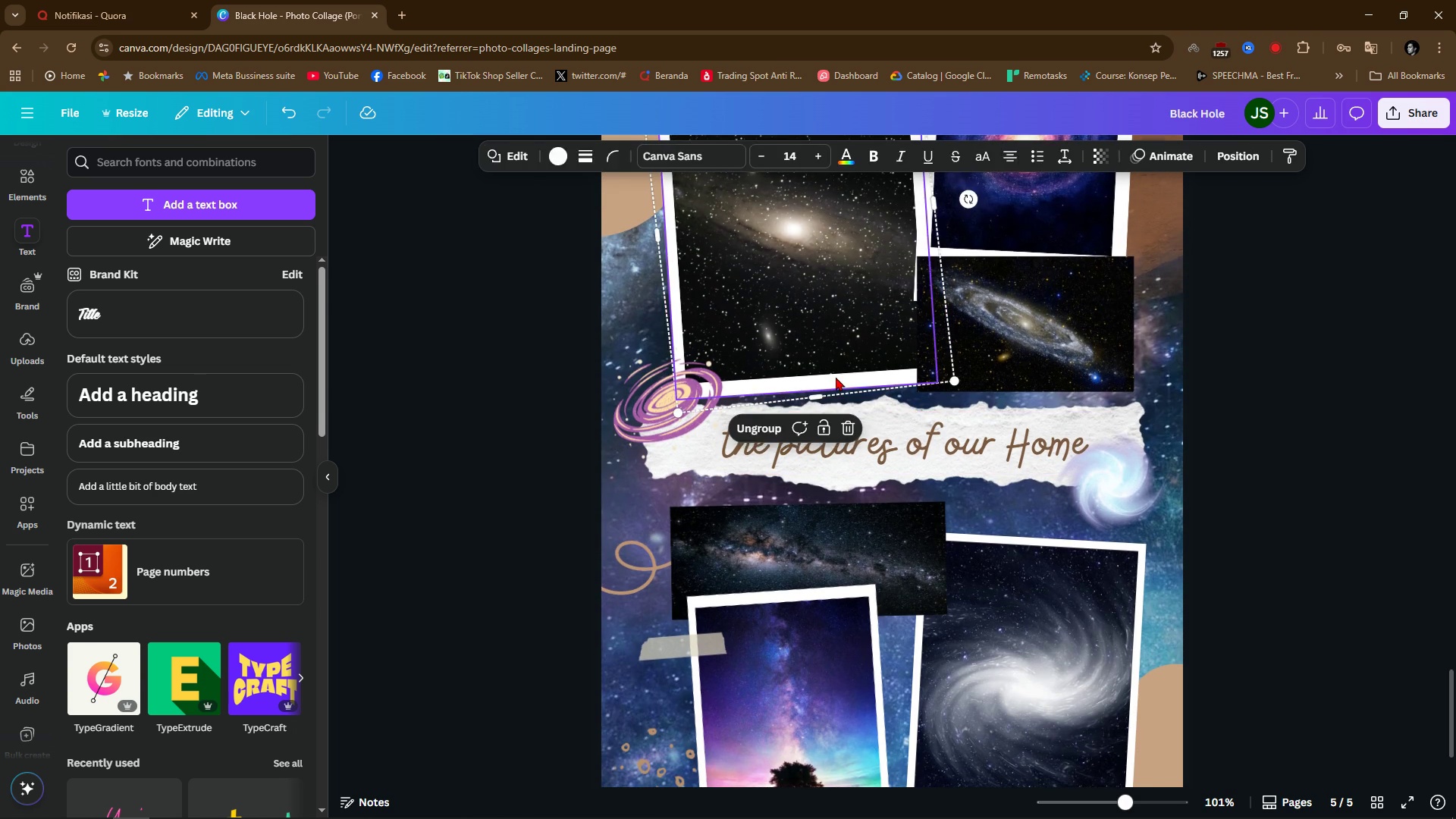 
key(Control+ControlLeft)
 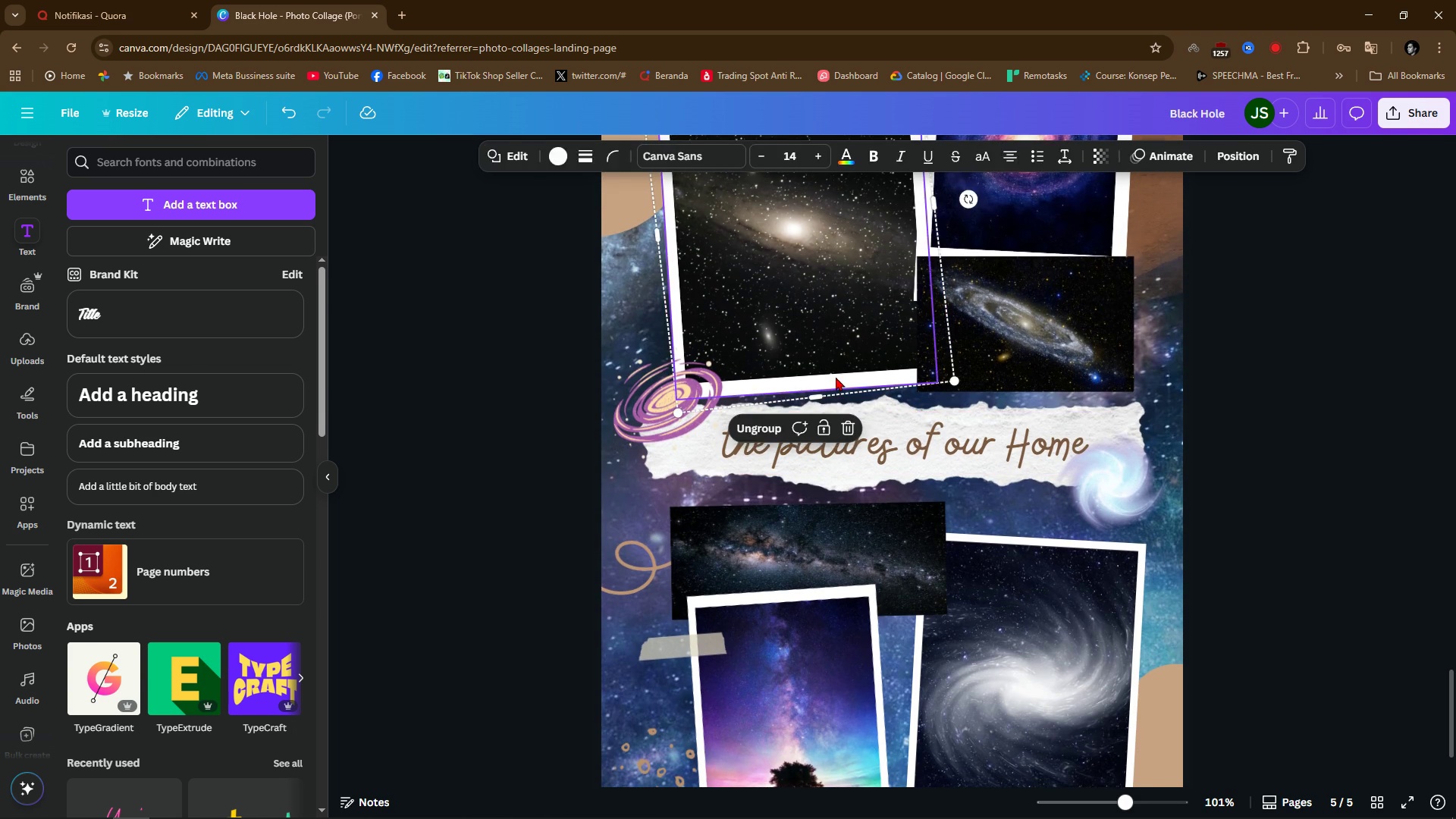 
key(Control+V)
 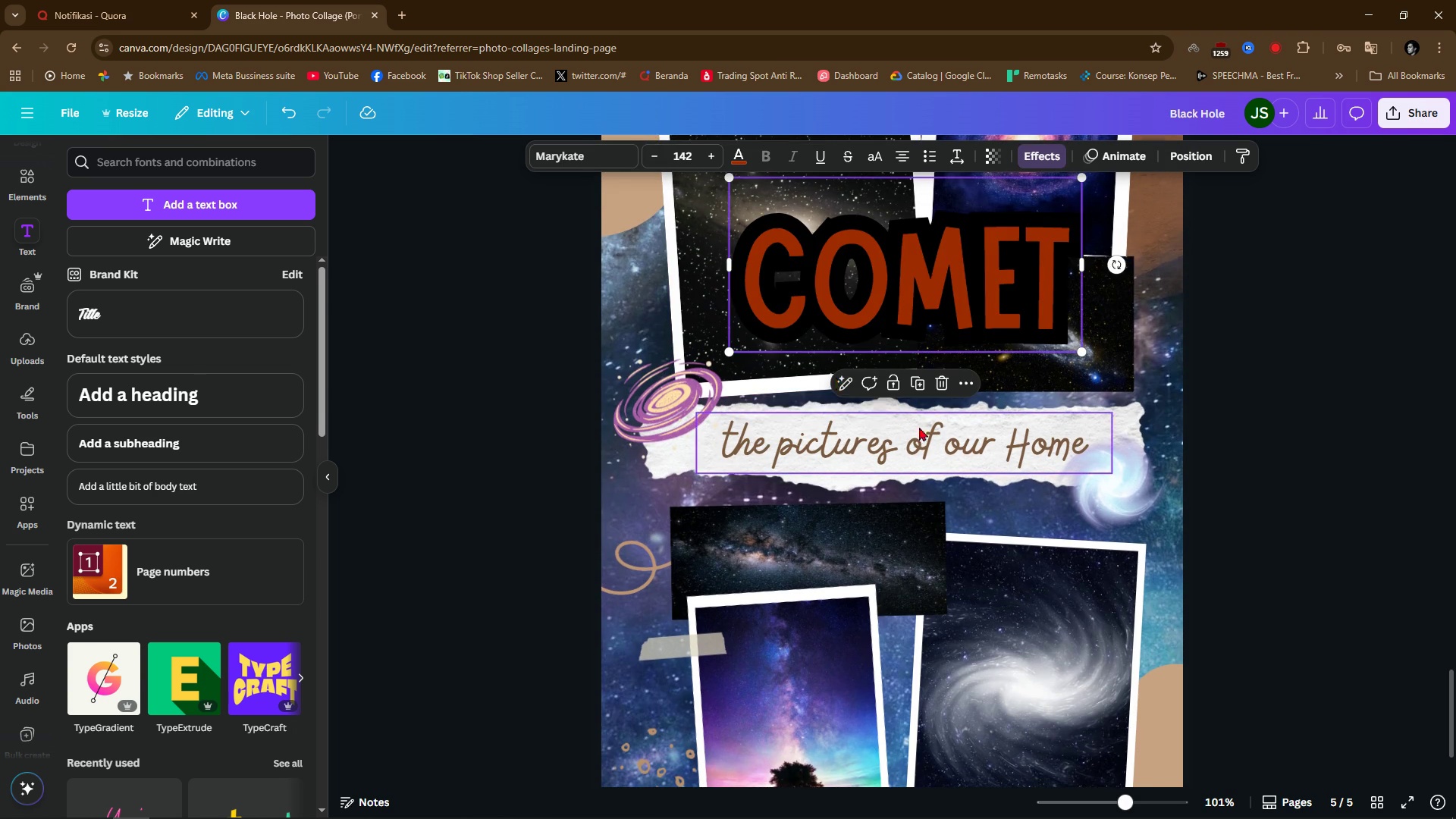 
scroll: coordinate [968, 451], scroll_direction: up, amount: 3.0
 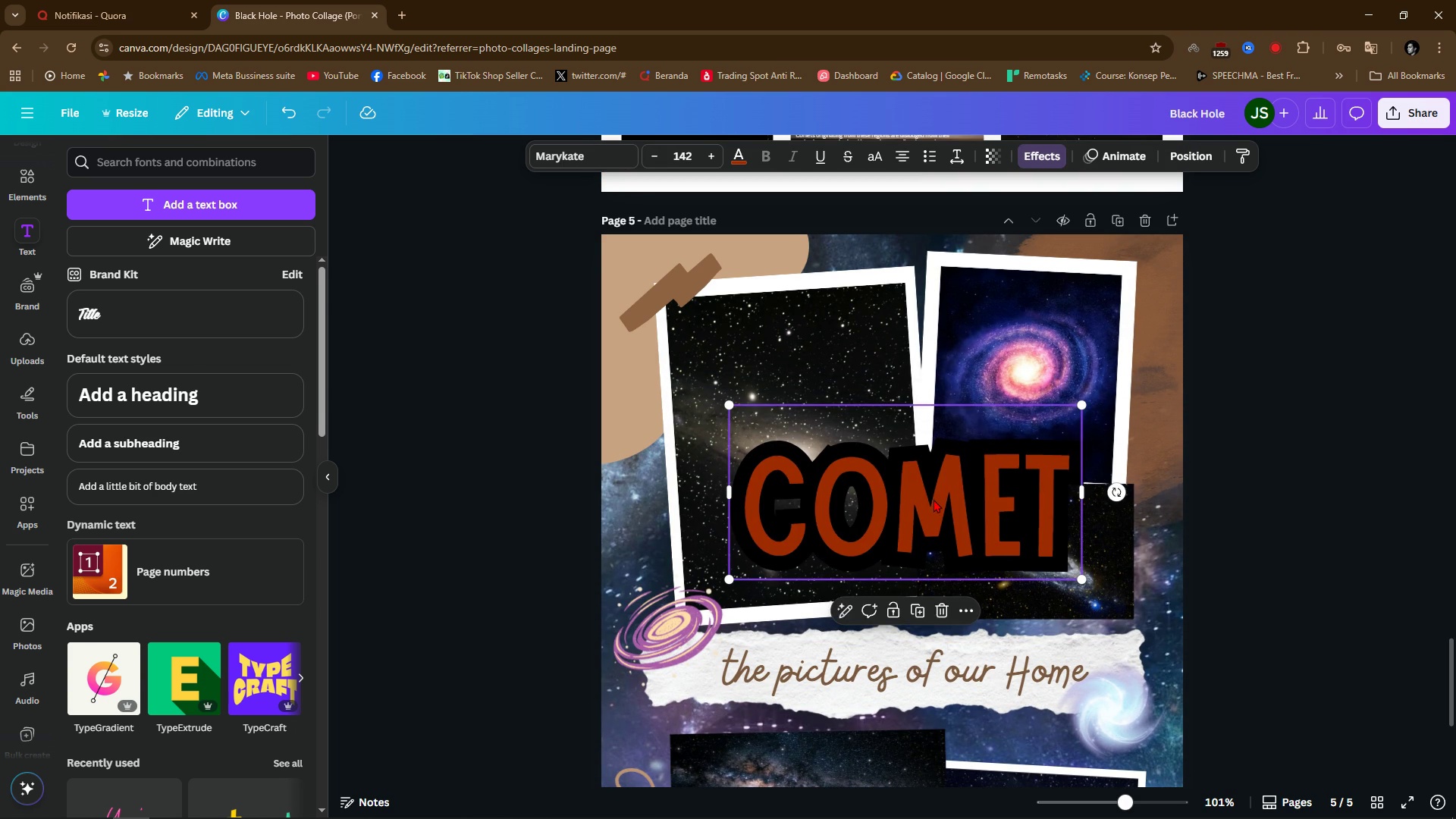 
left_click([934, 499])
 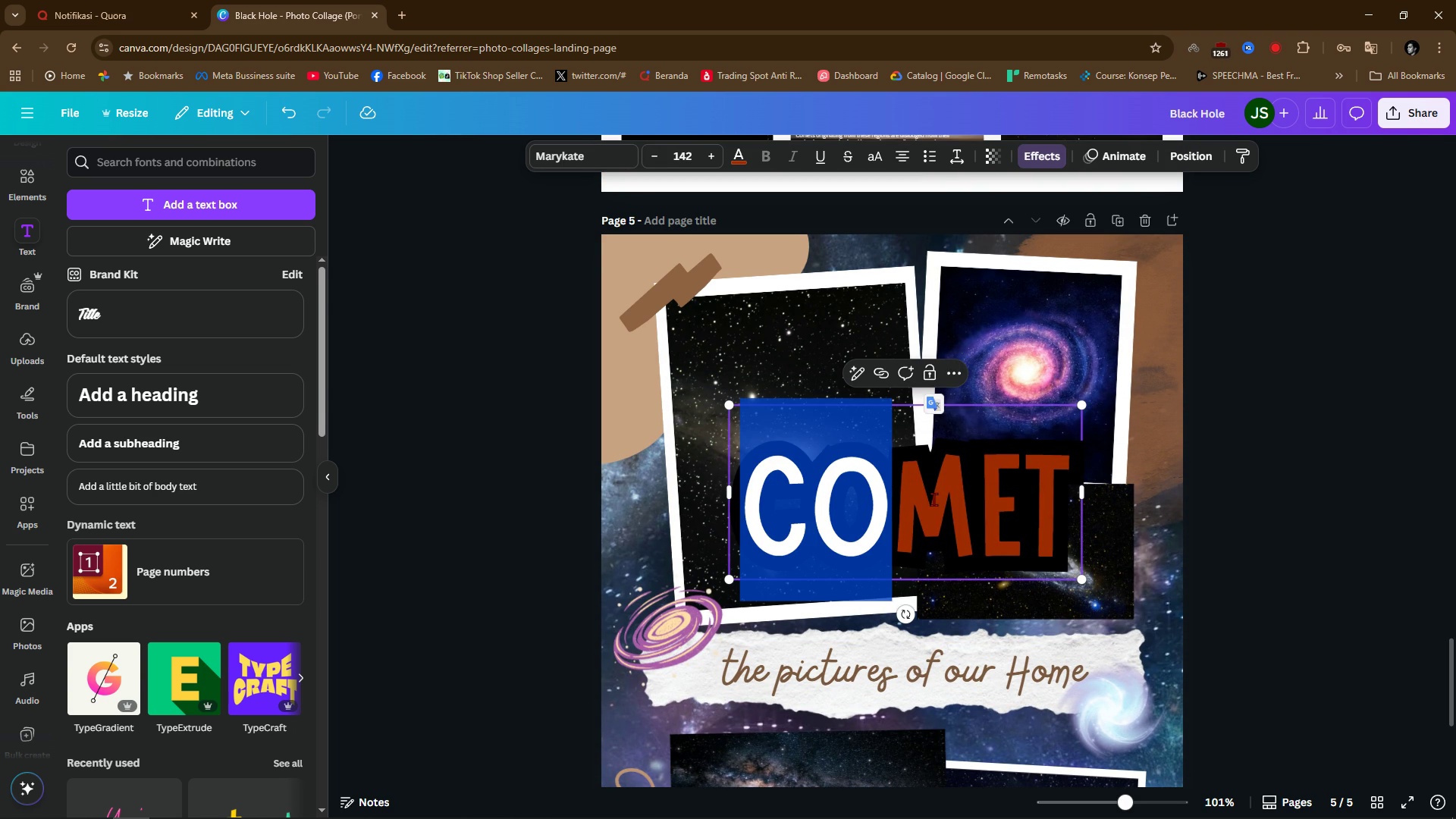 
key(Control+A)
 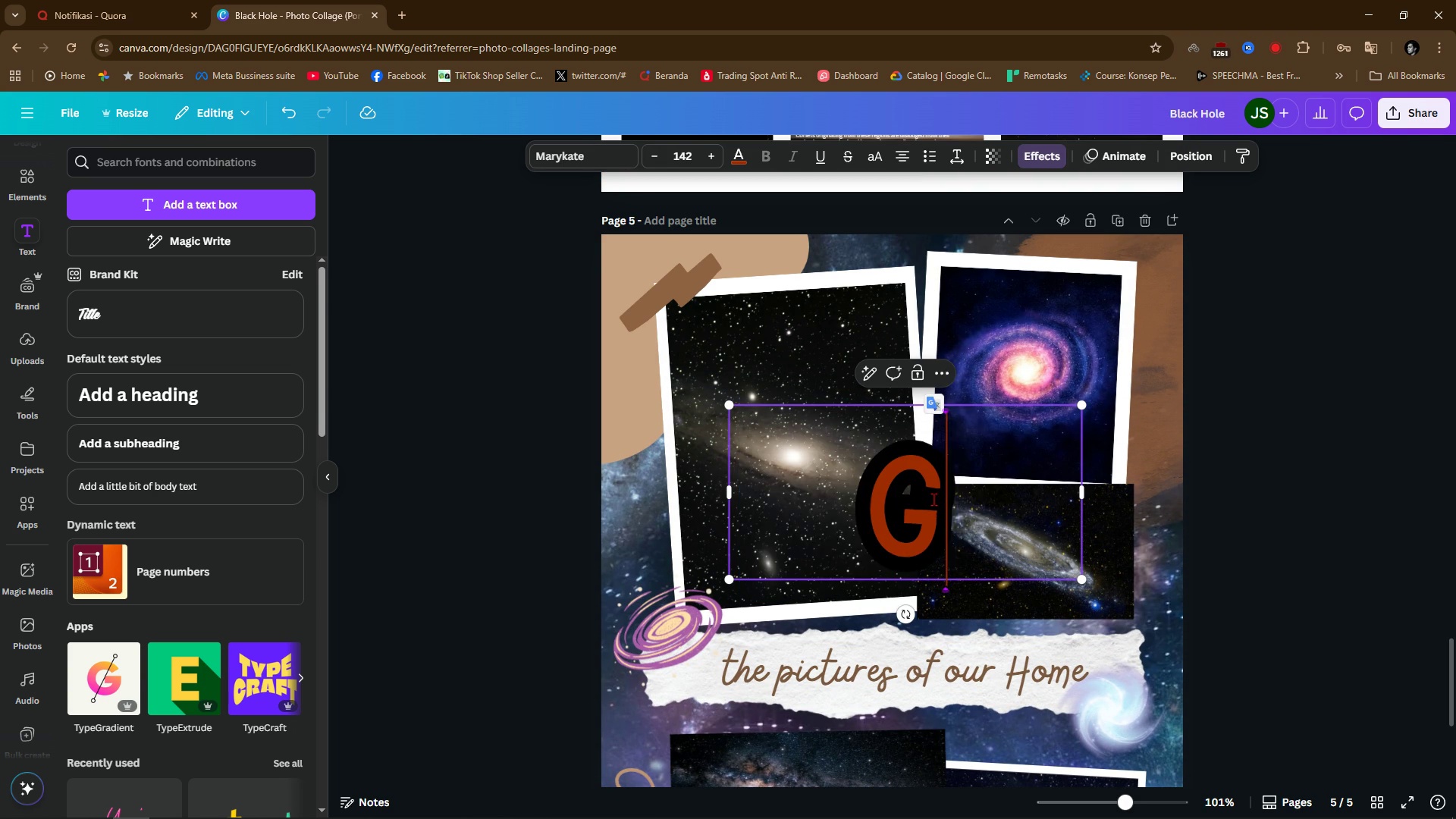 
type(Galaxyu)
key(Backspace)
 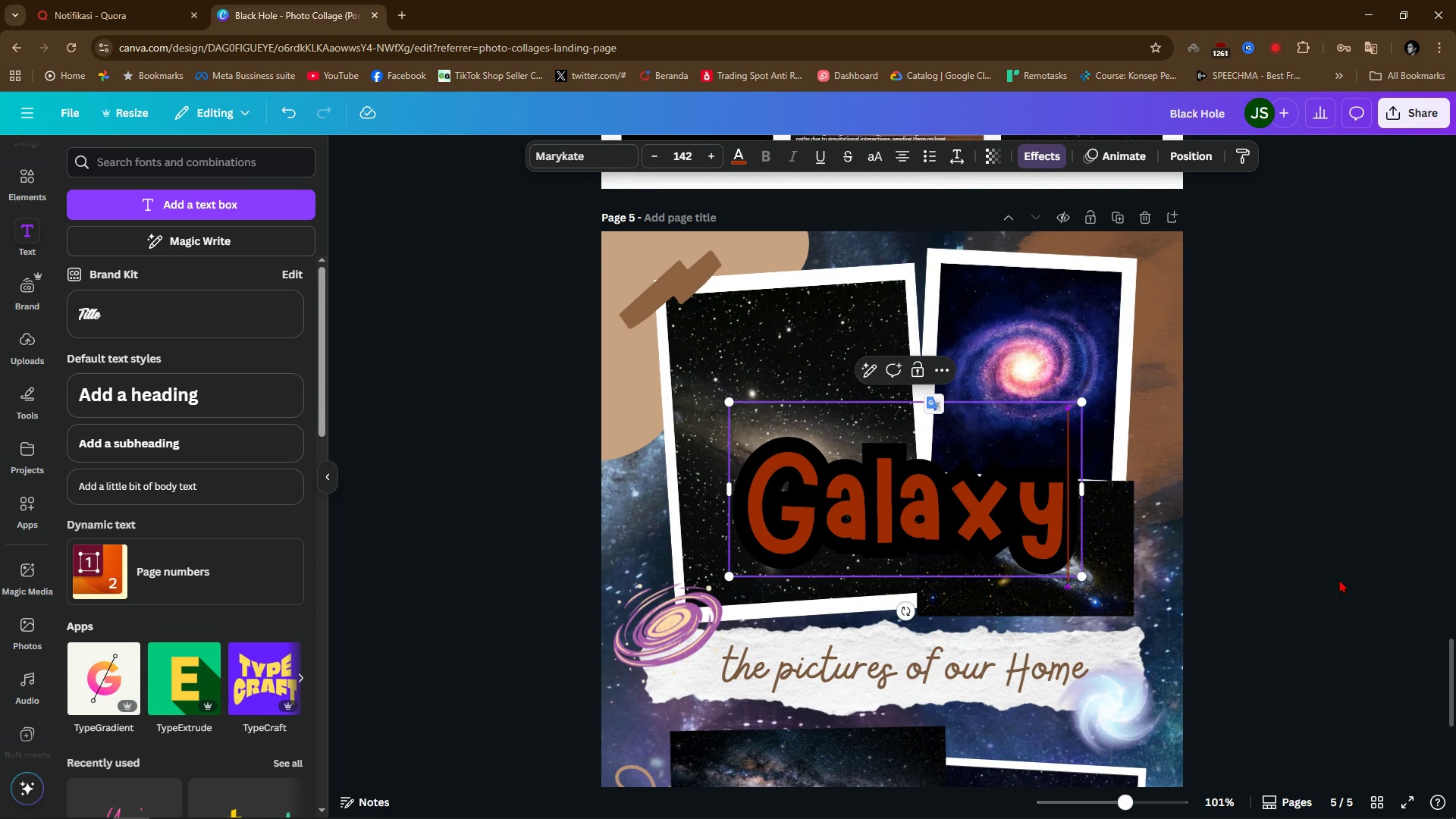 
left_click([1307, 557])
 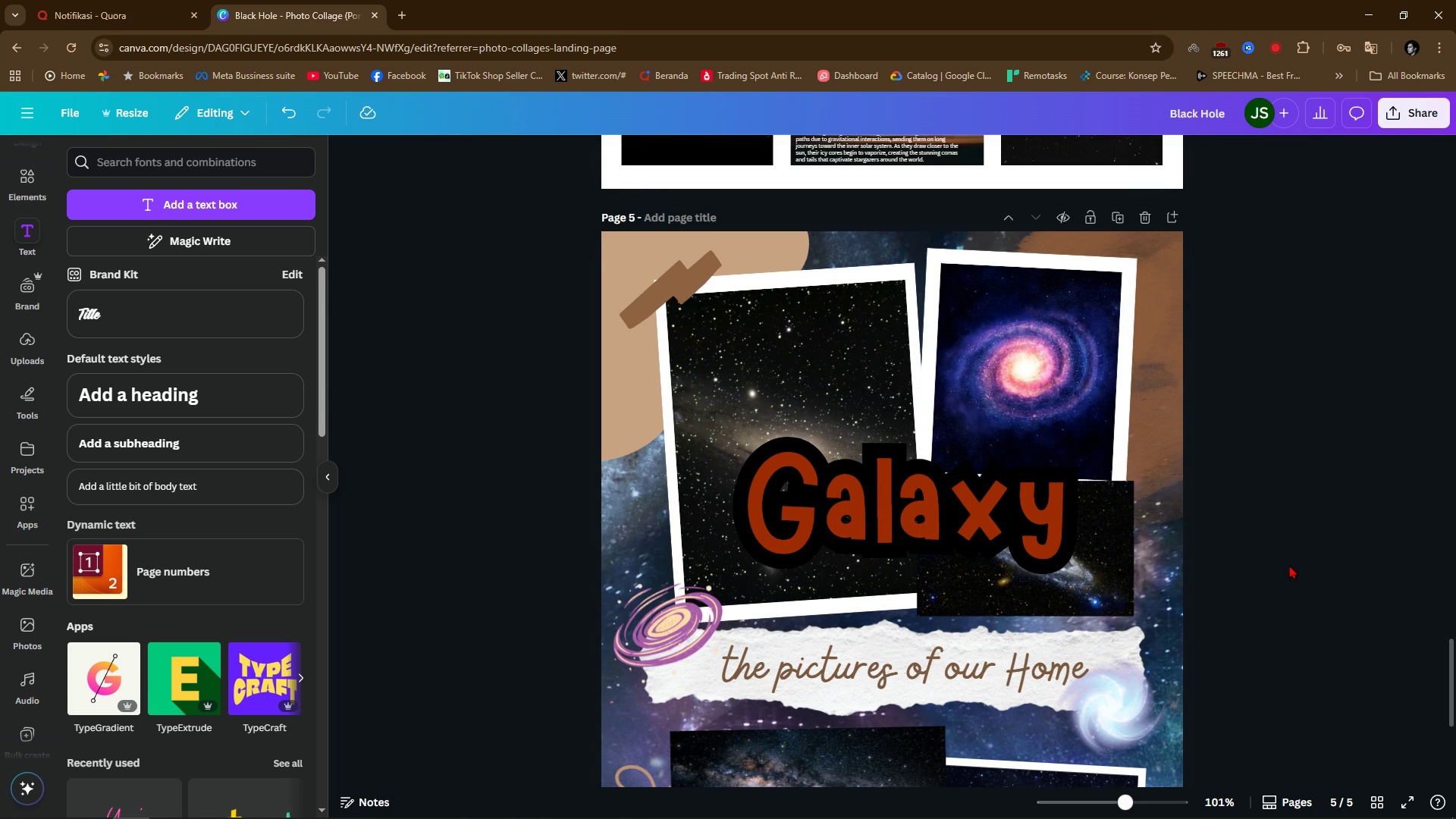 
scroll: coordinate [1261, 569], scroll_direction: down, amount: 1.0
 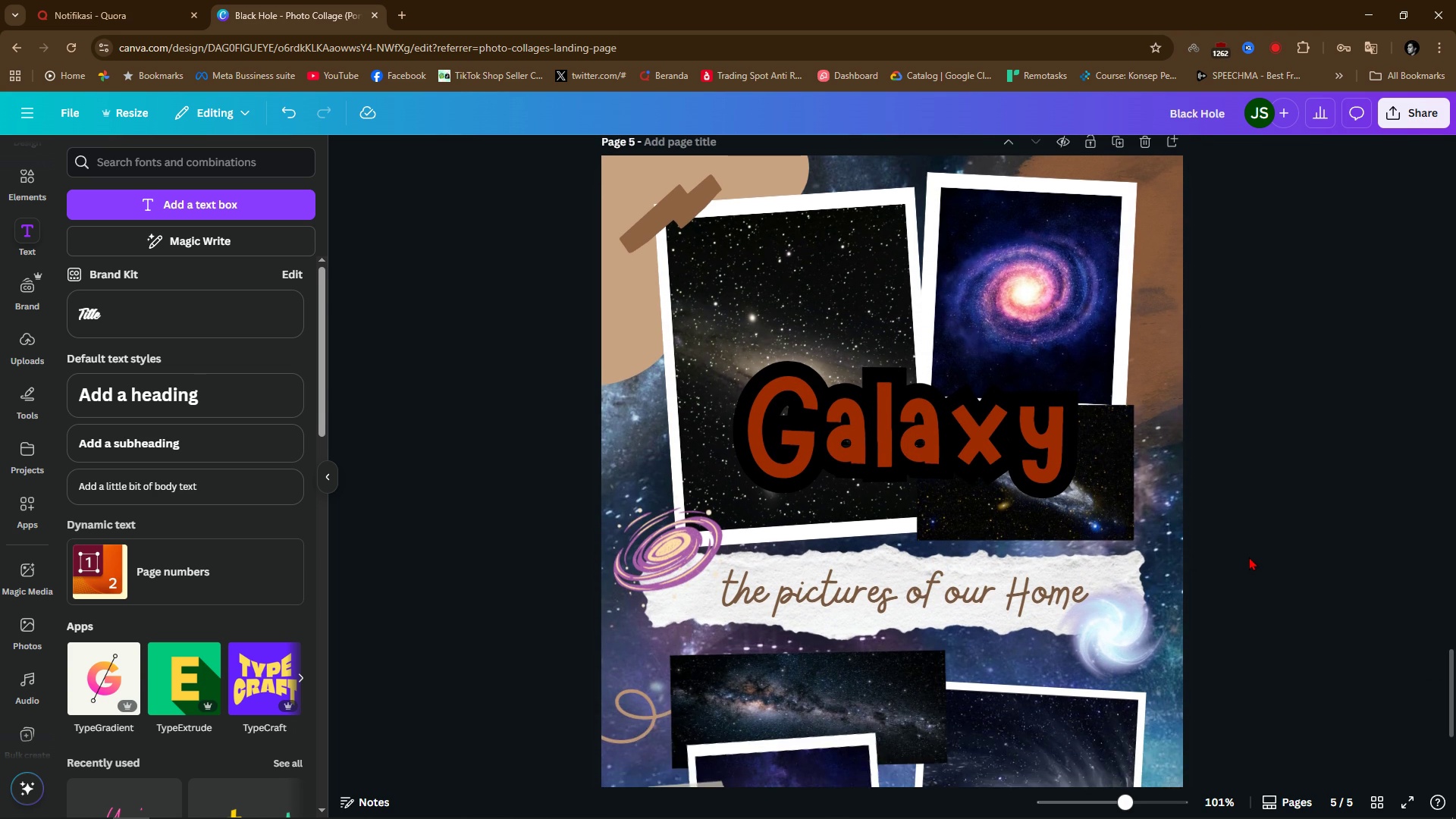 
scroll: coordinate [1249, 557], scroll_direction: up, amount: 1.0
 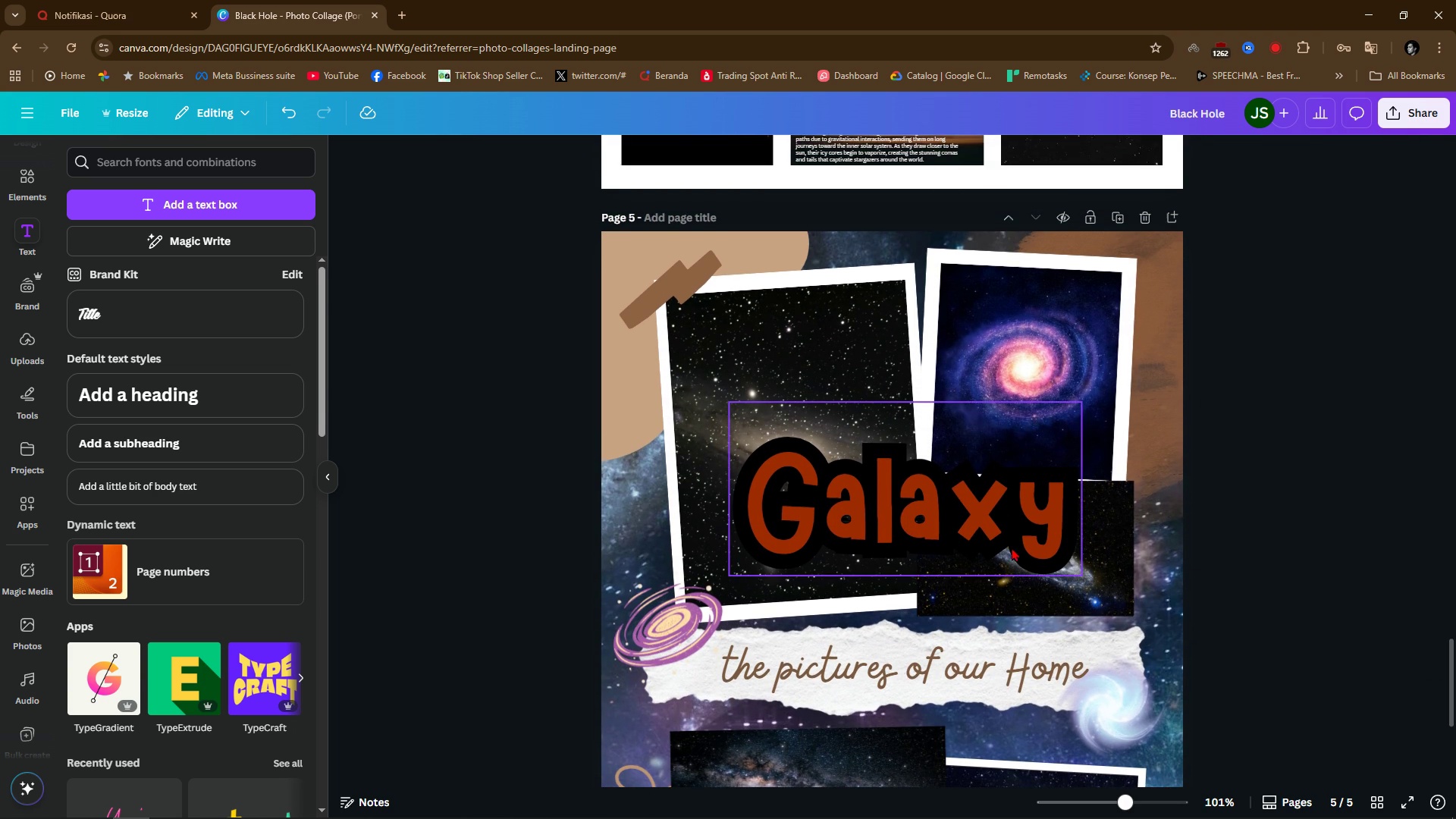 
scroll: coordinate [1021, 545], scroll_direction: down, amount: 6.0
 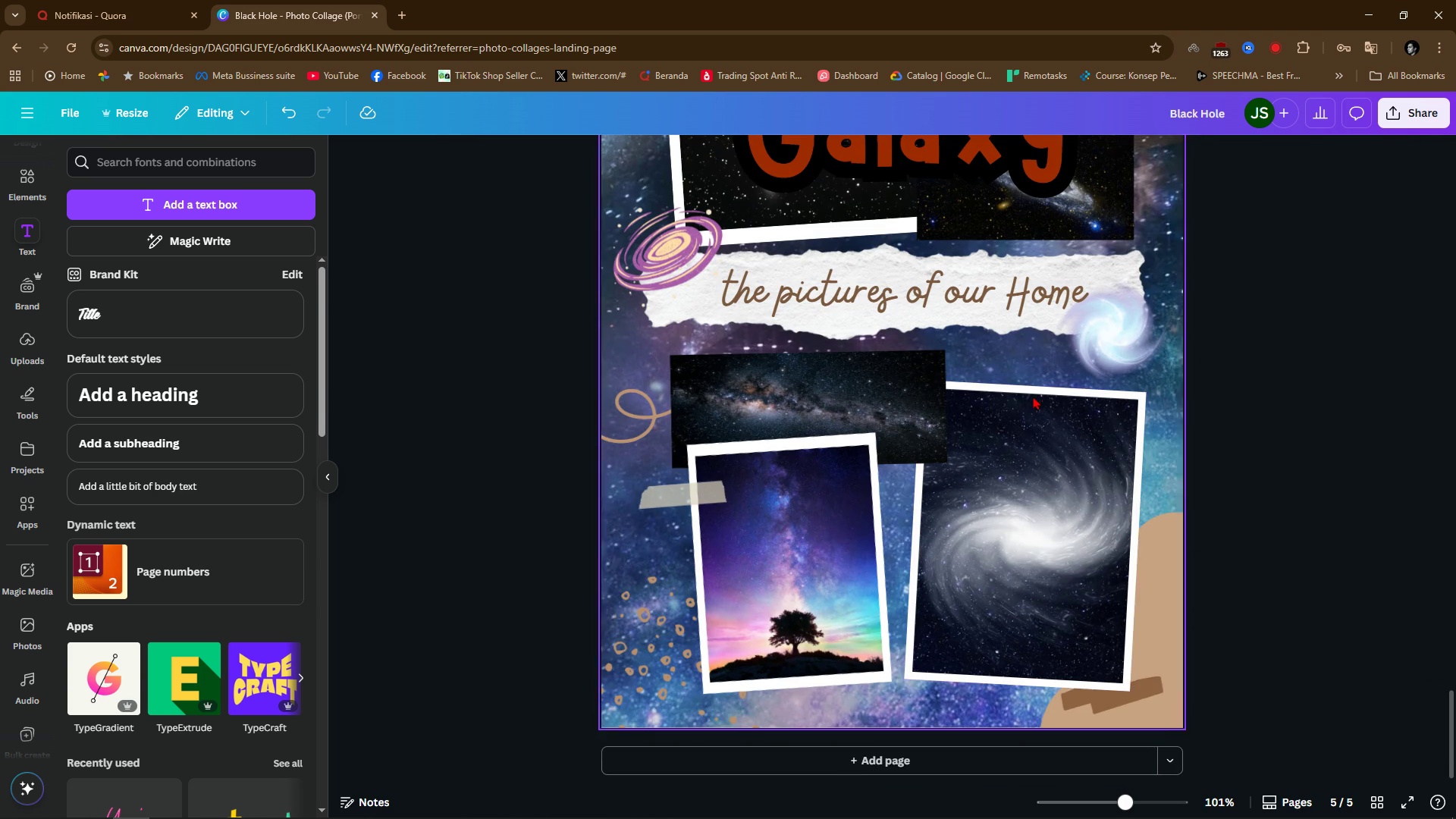 
scroll: coordinate [1109, 468], scroll_direction: none, amount: 0.0
 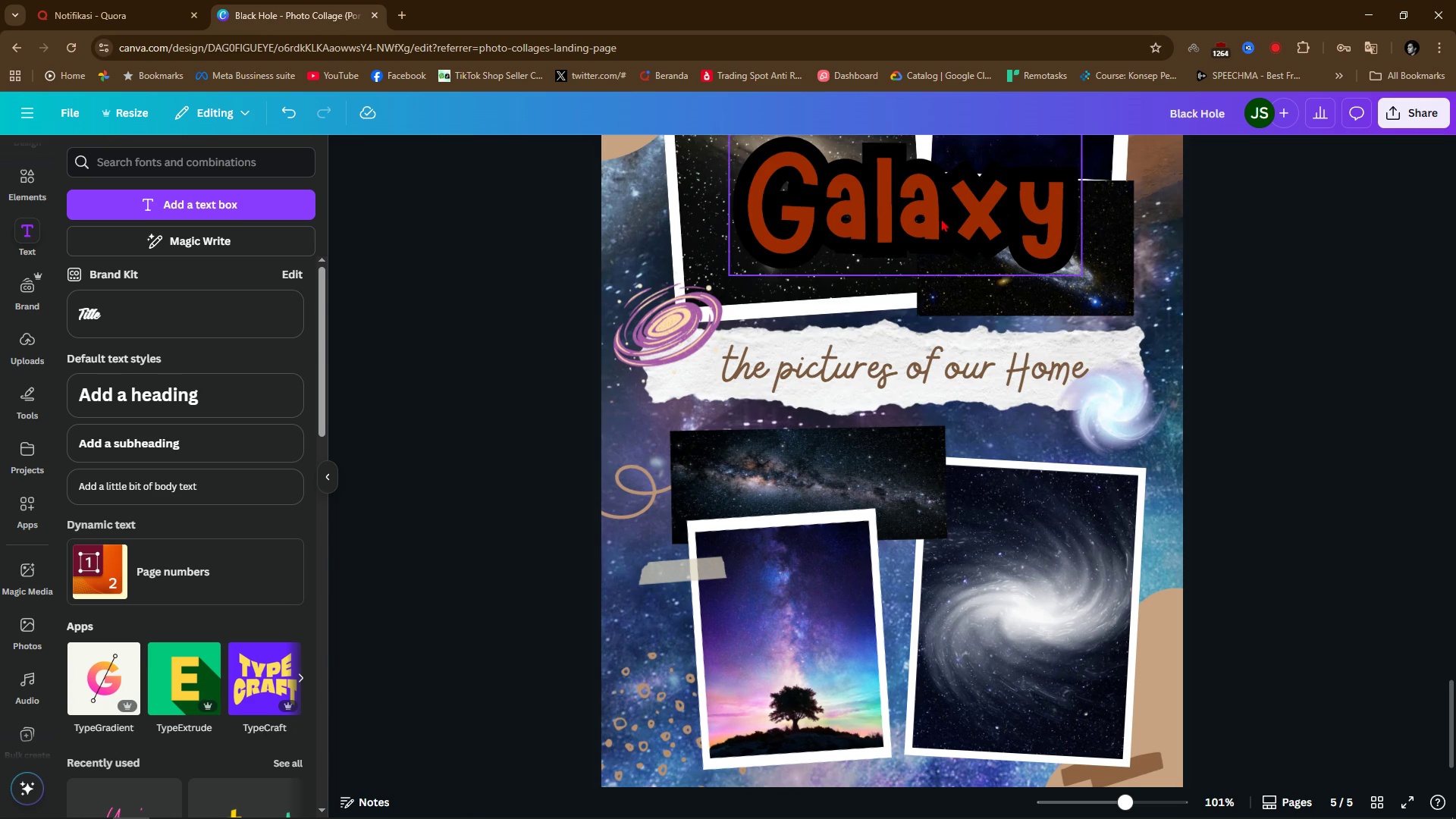 
left_click_drag(start_coordinate=[940, 218], to_coordinate=[1059, 460])
 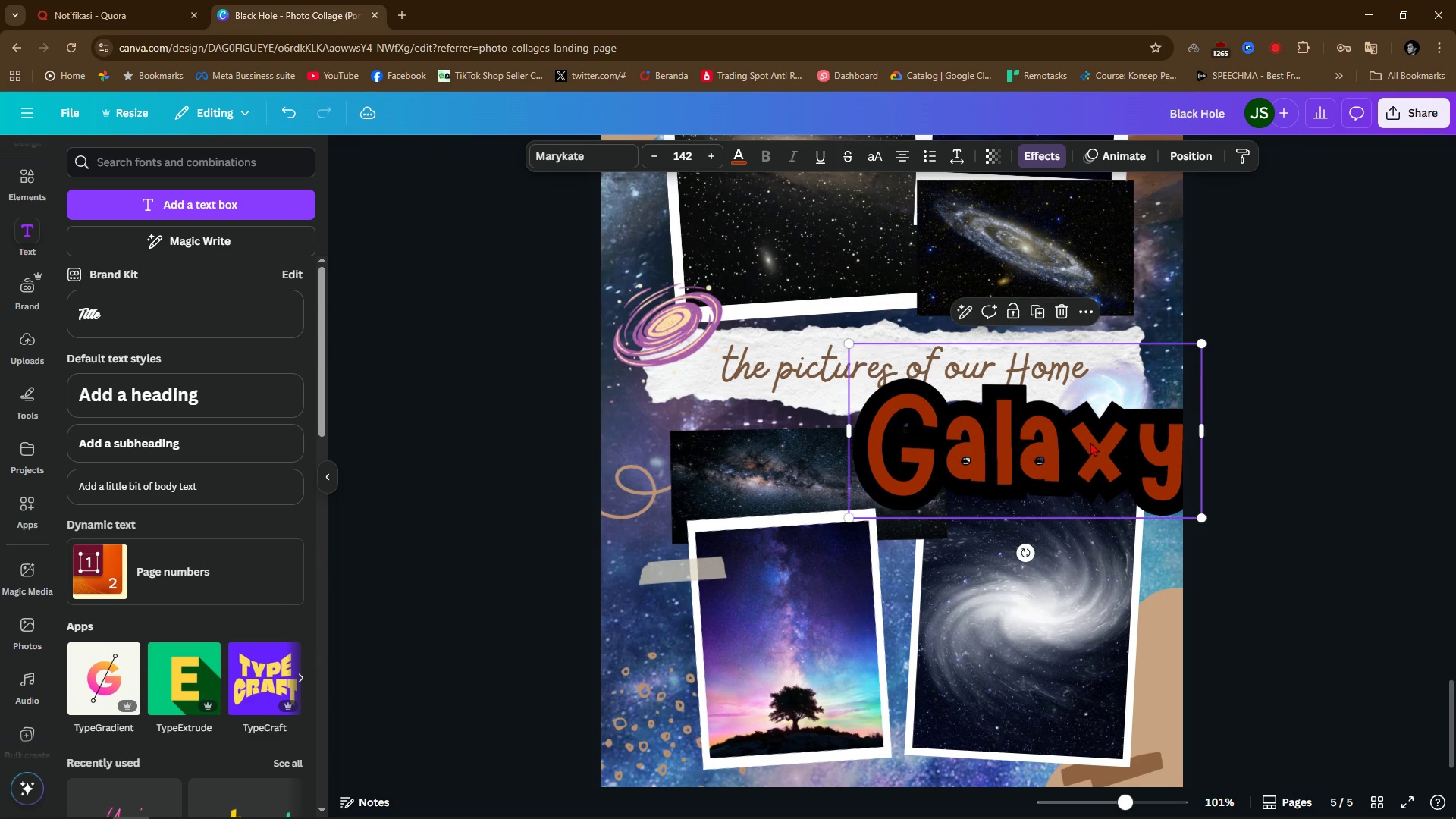 
left_click_drag(start_coordinate=[1090, 442], to_coordinate=[1072, 444])
 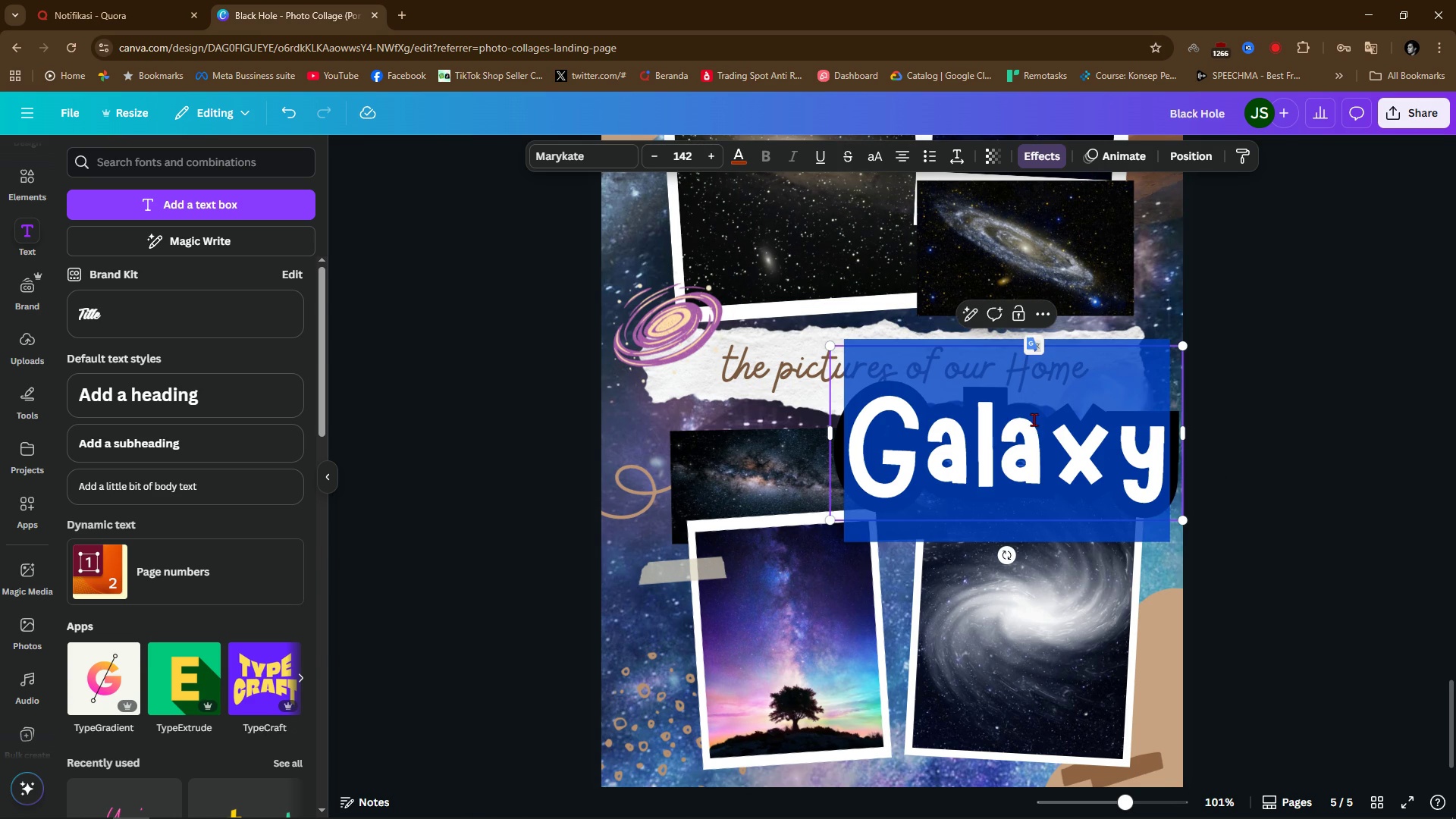 
double_click([1034, 419])
 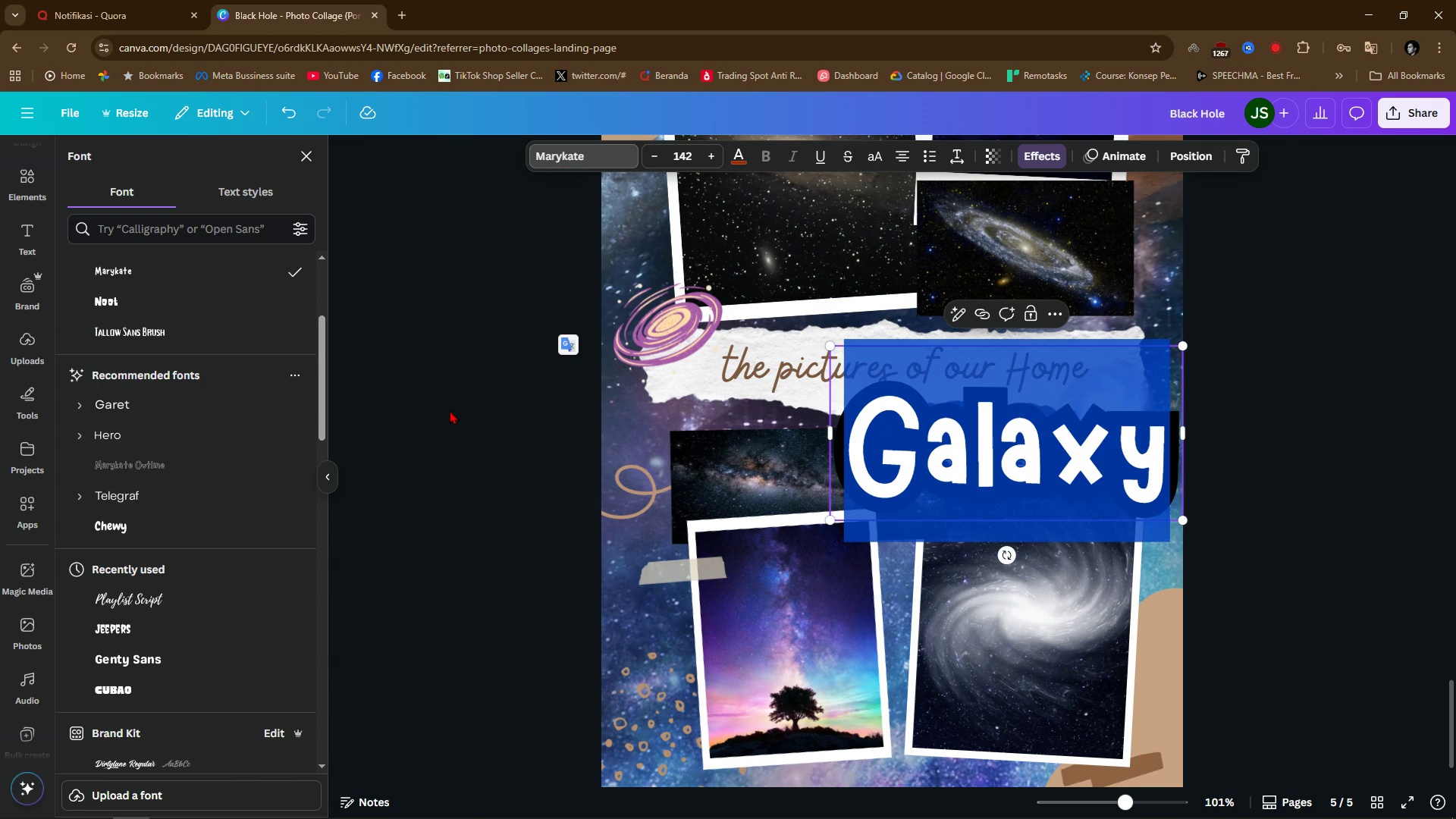 
left_click([165, 399])
 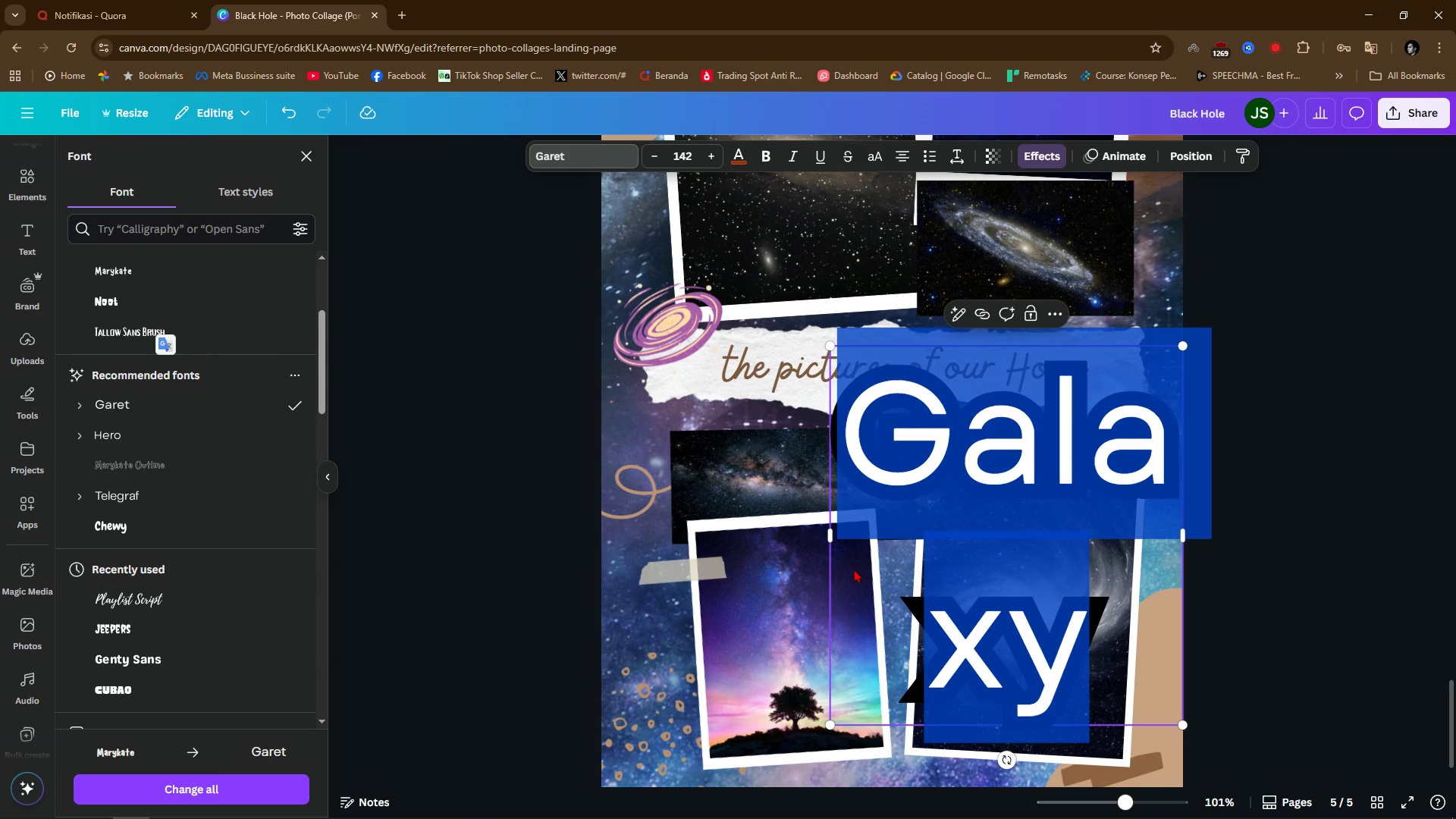 
left_click([1264, 579])
 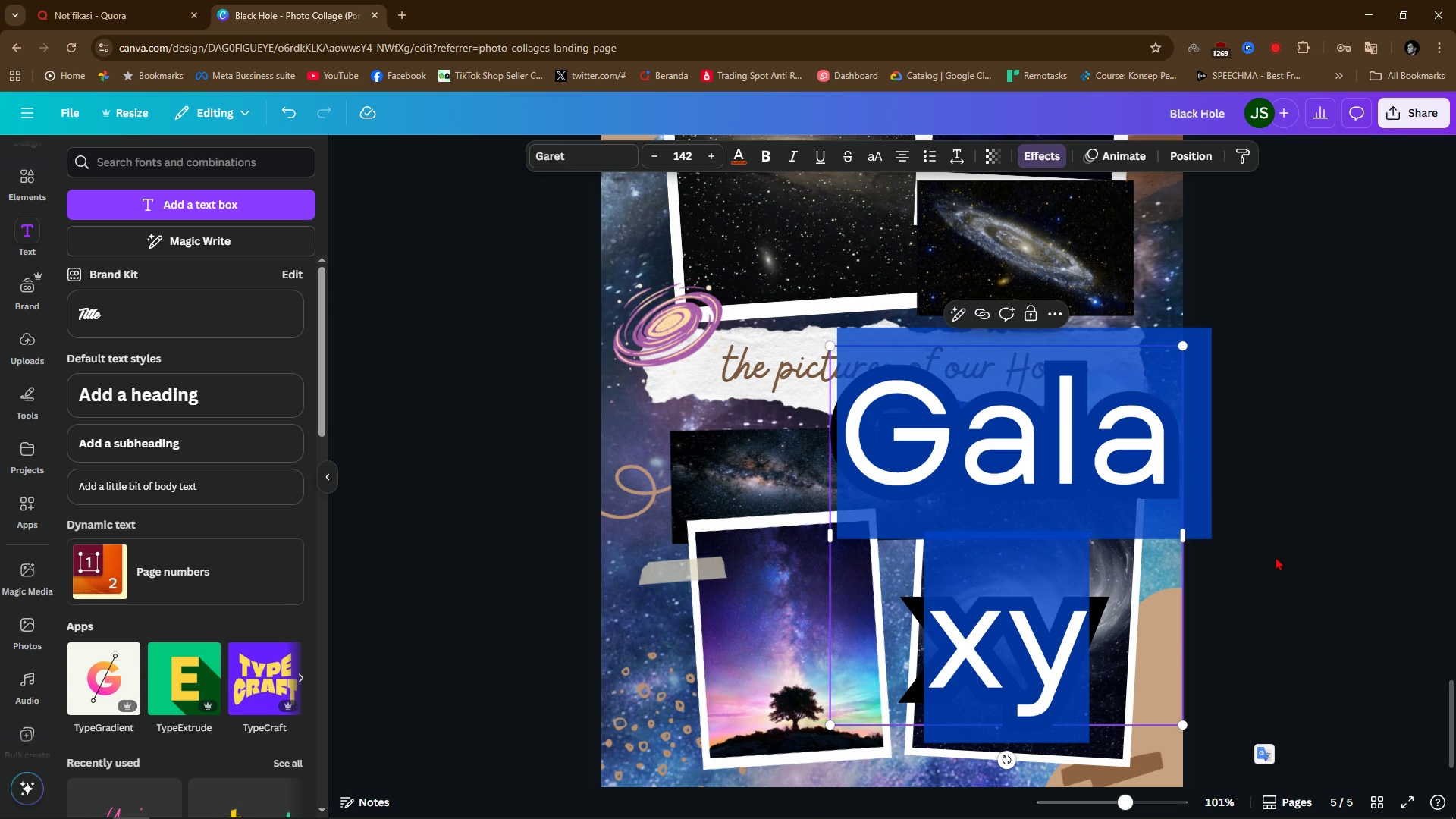 
left_click([1276, 557])
 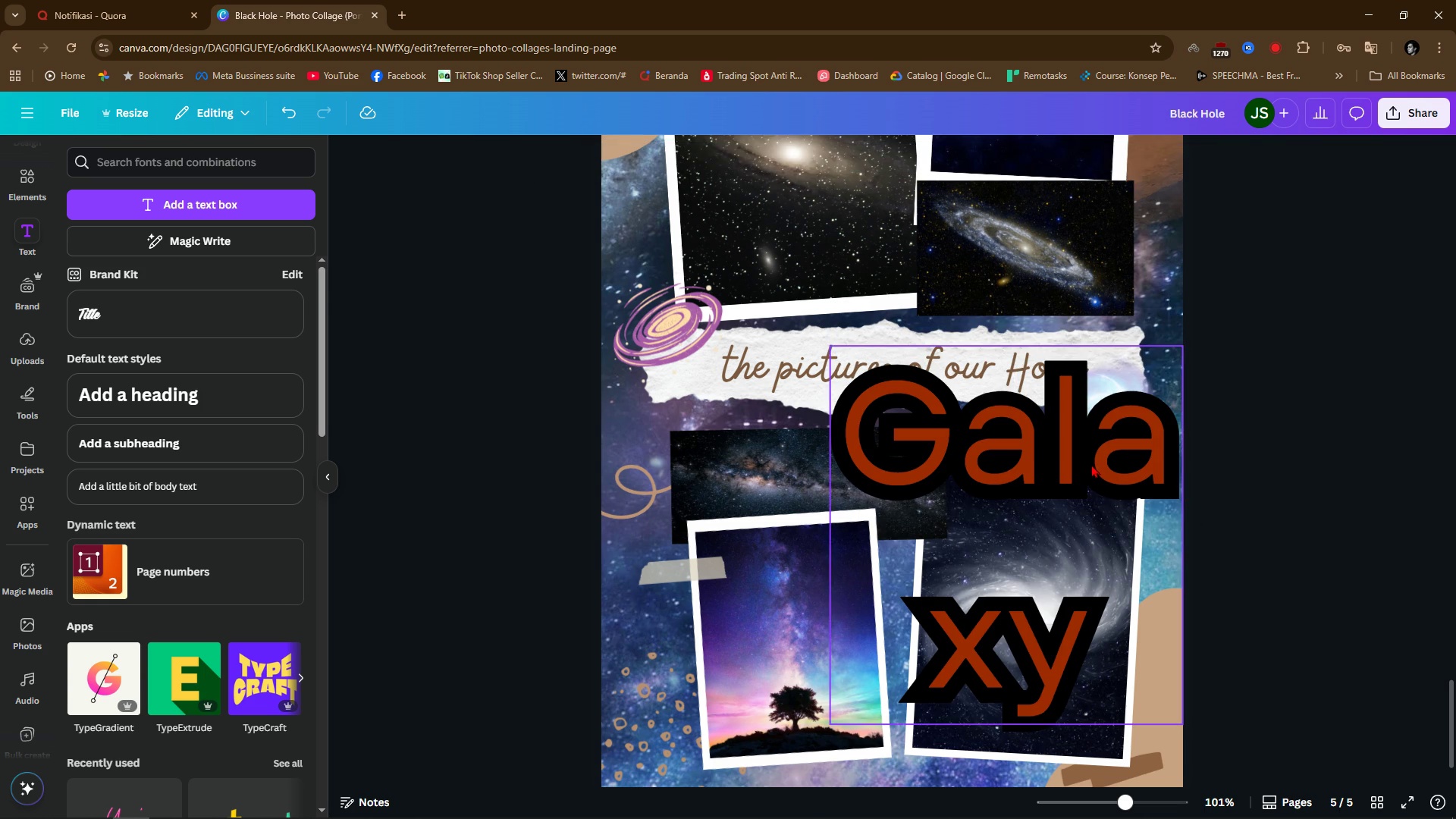 
left_click([1091, 464])
 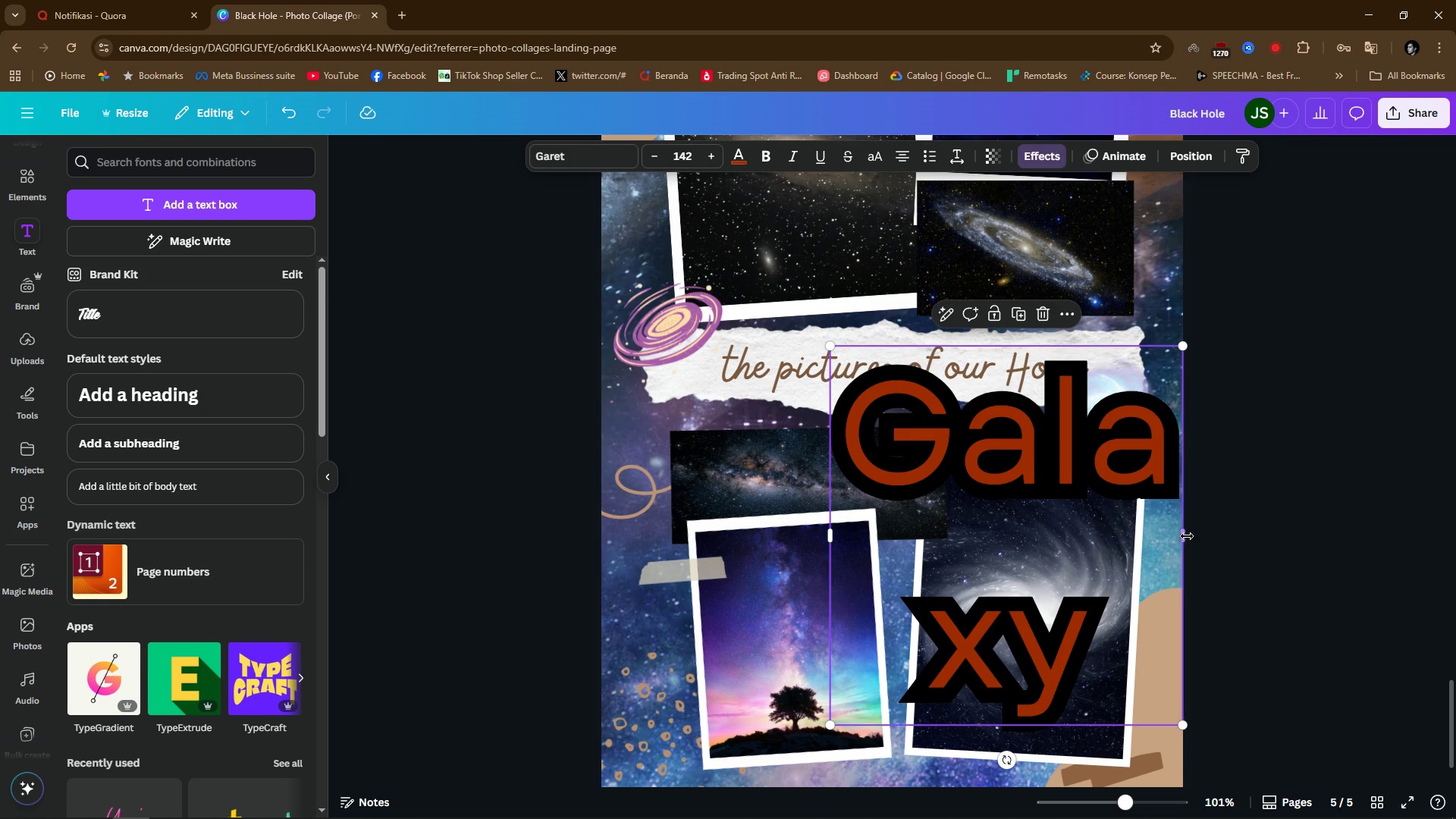 
left_click_drag(start_coordinate=[1188, 536], to_coordinate=[1375, 518])
 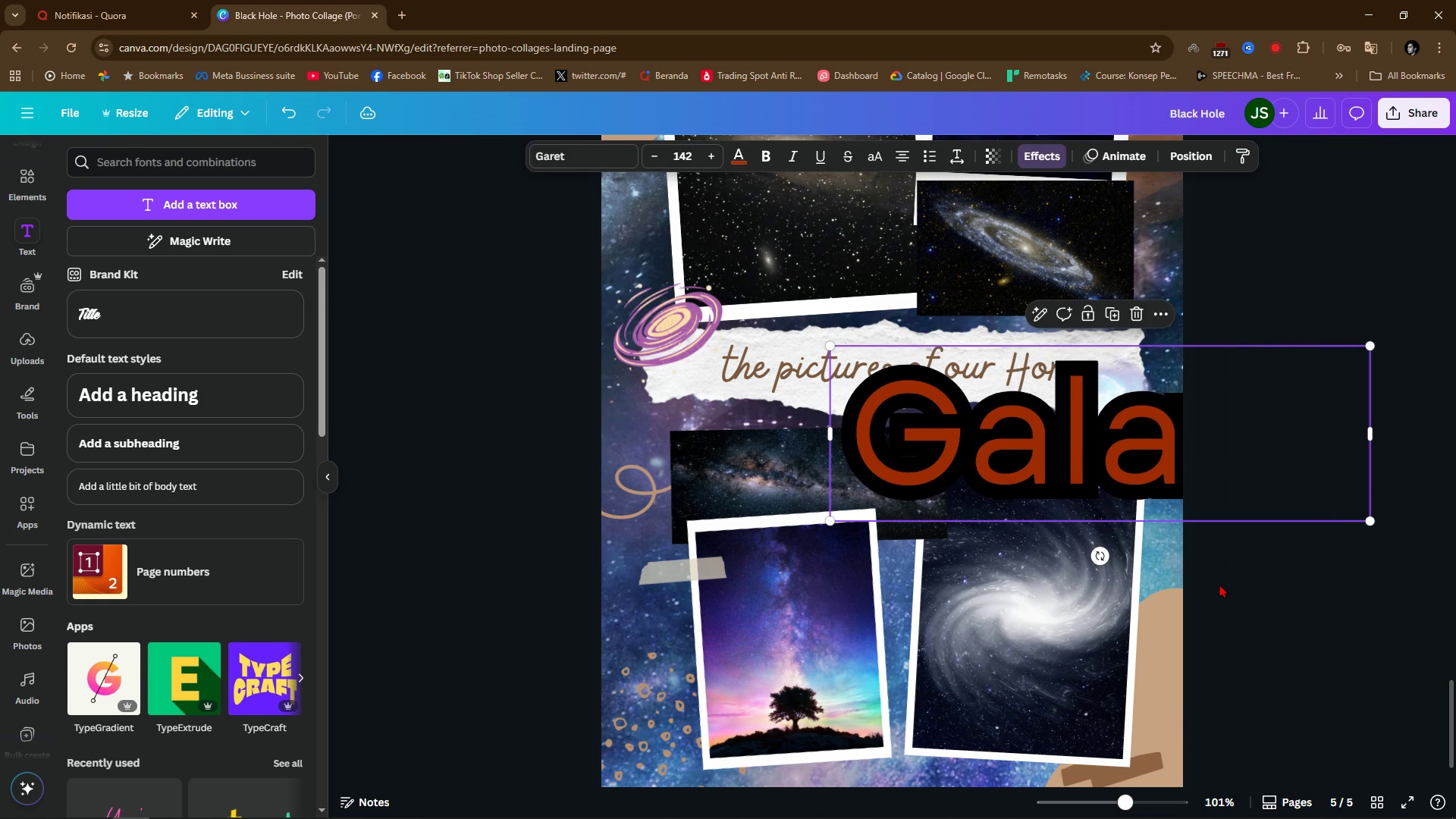 
left_click_drag(start_coordinate=[1245, 596], to_coordinate=[1249, 599])
 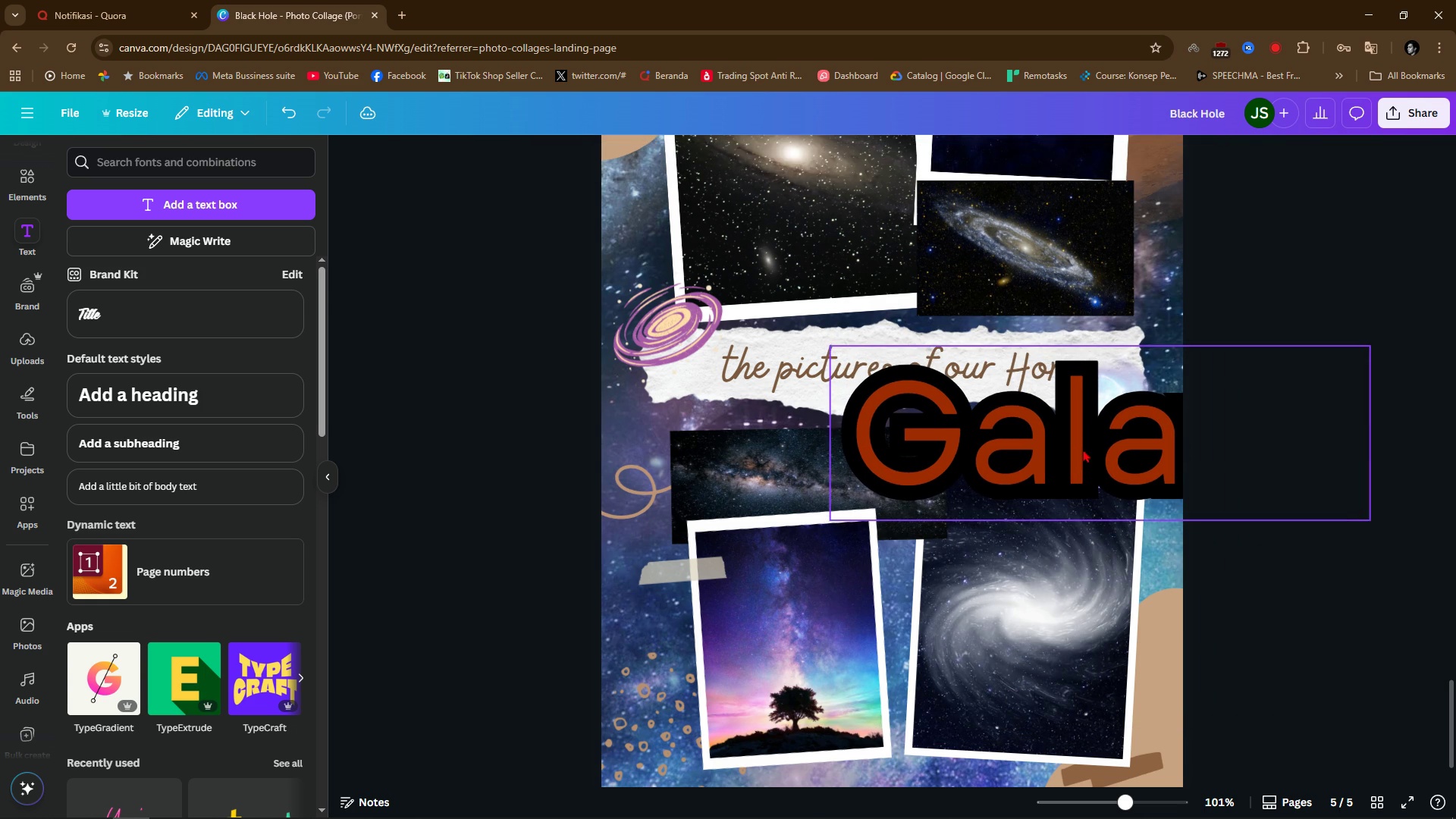 
left_click_drag(start_coordinate=[1083, 449], to_coordinate=[962, 478])
 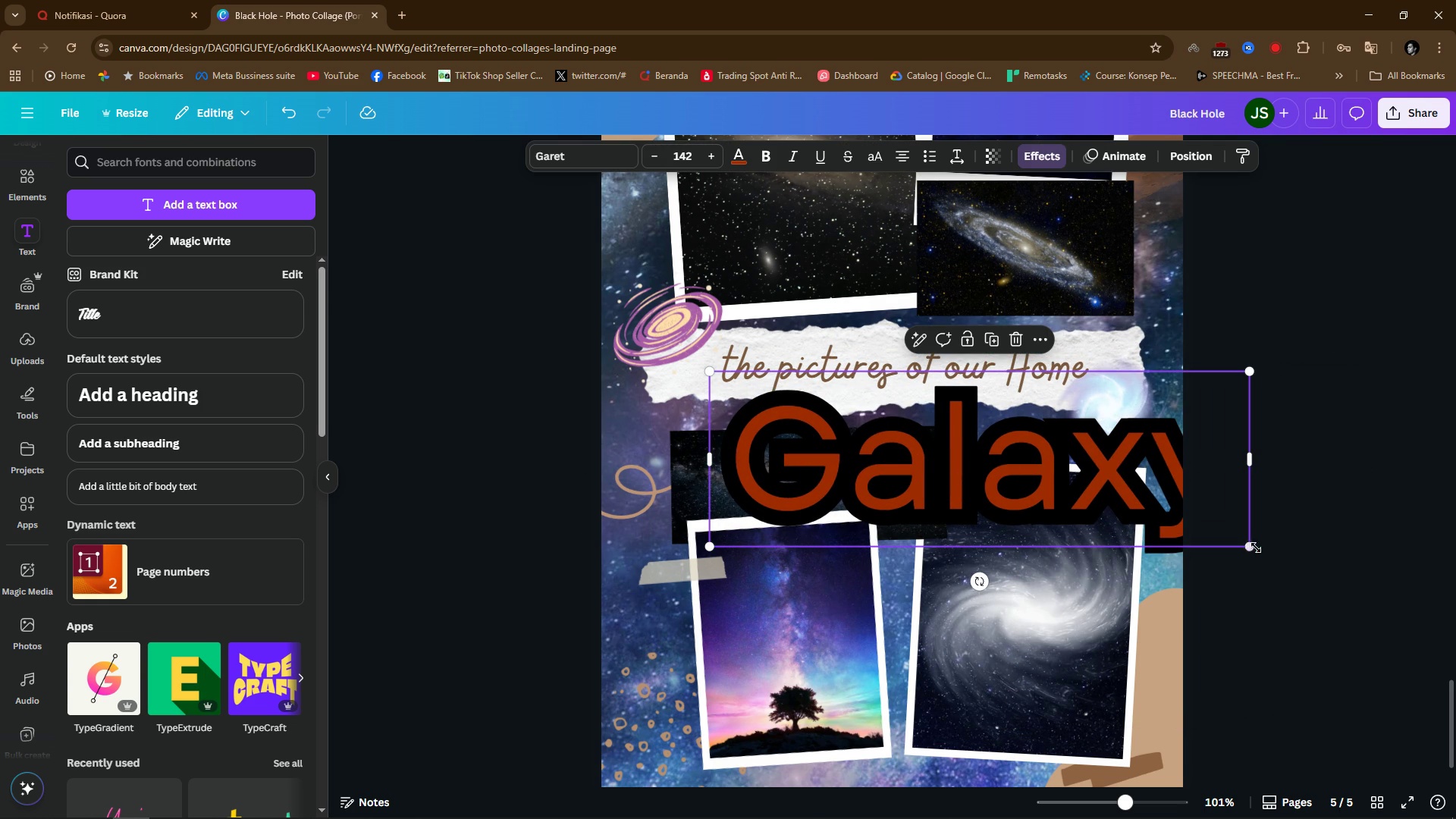 
left_click_drag(start_coordinate=[1250, 548], to_coordinate=[1129, 506])
 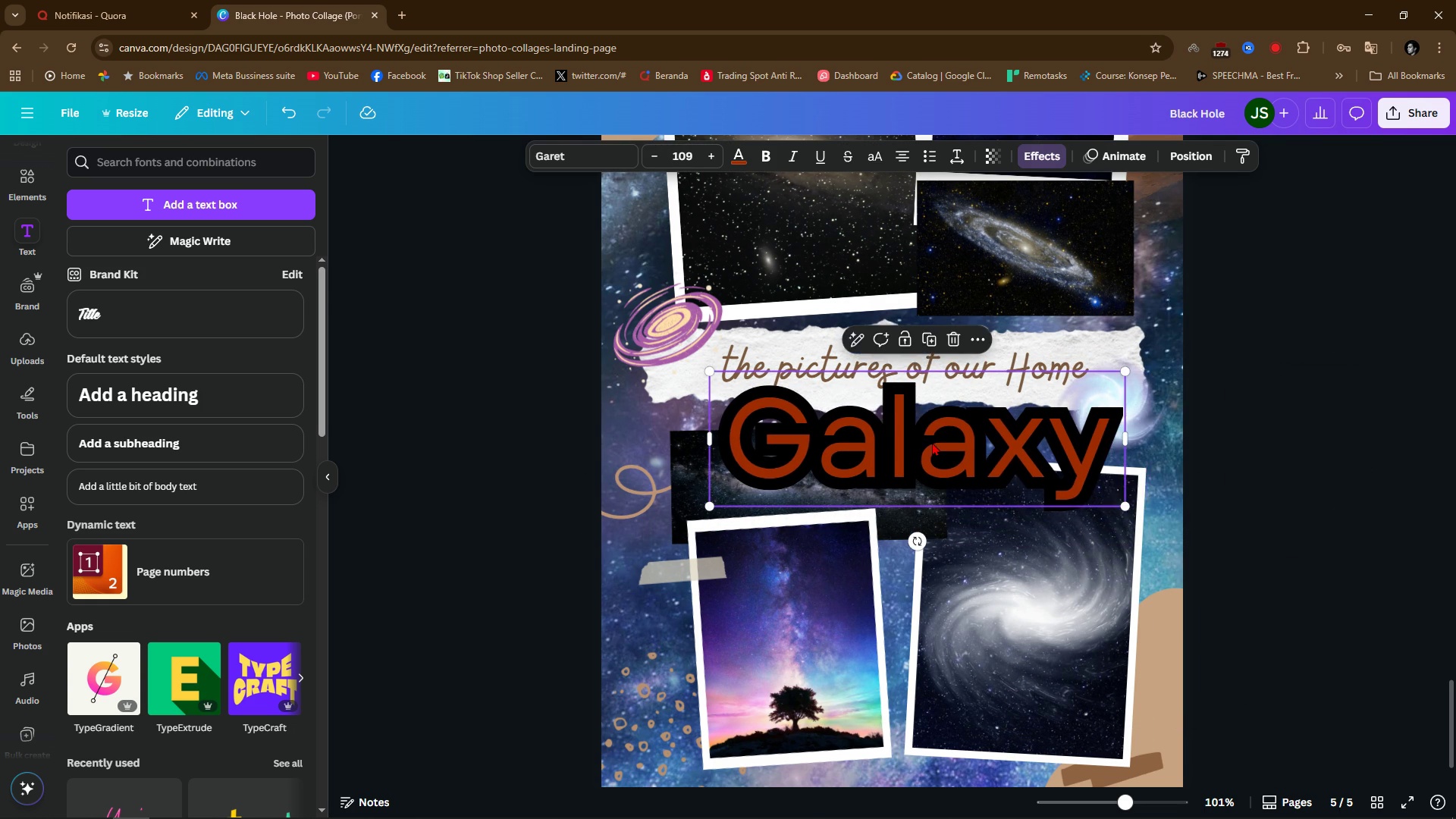 
left_click_drag(start_coordinate=[932, 442], to_coordinate=[981, 445])
 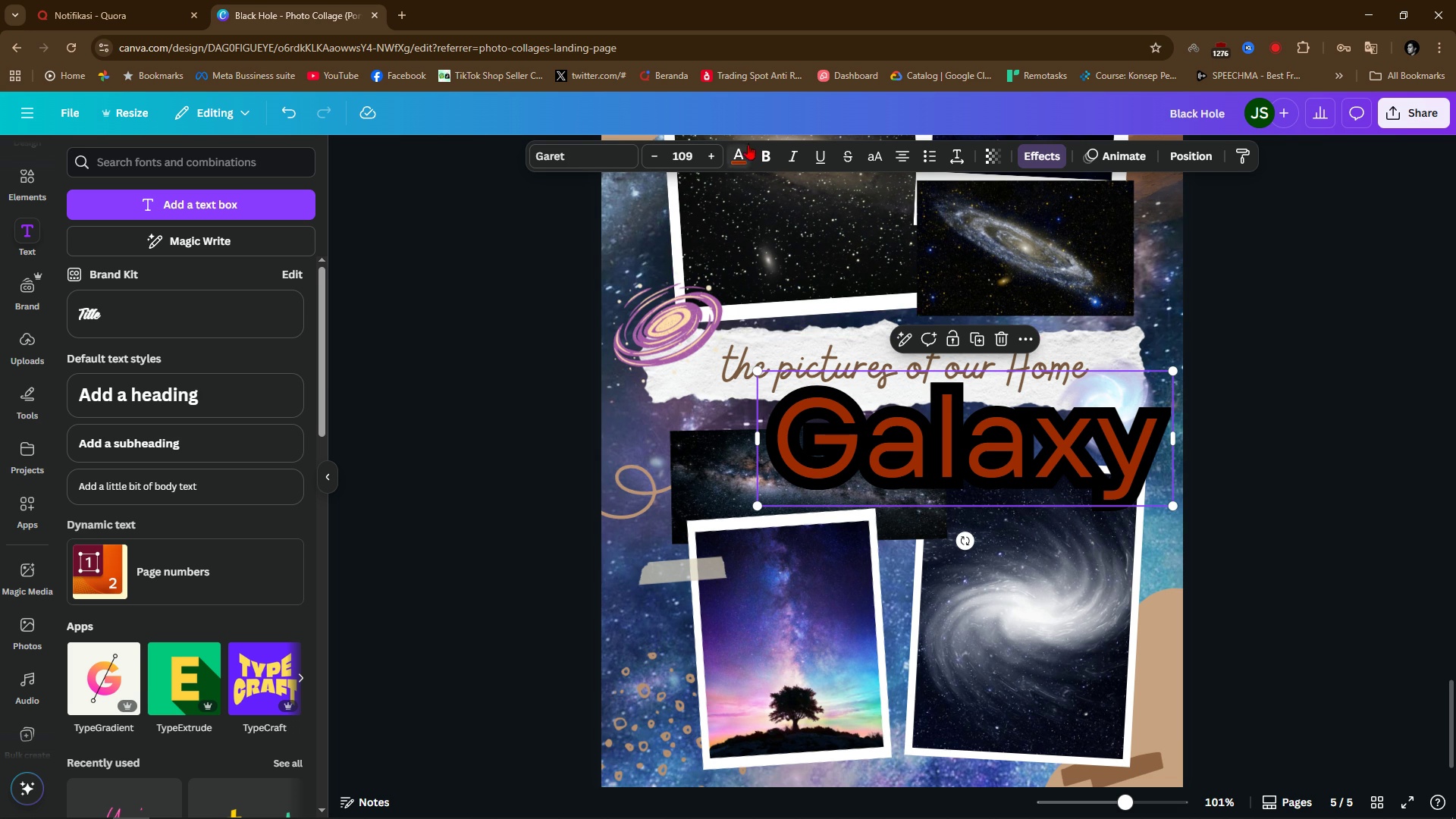 
left_click([748, 140])
 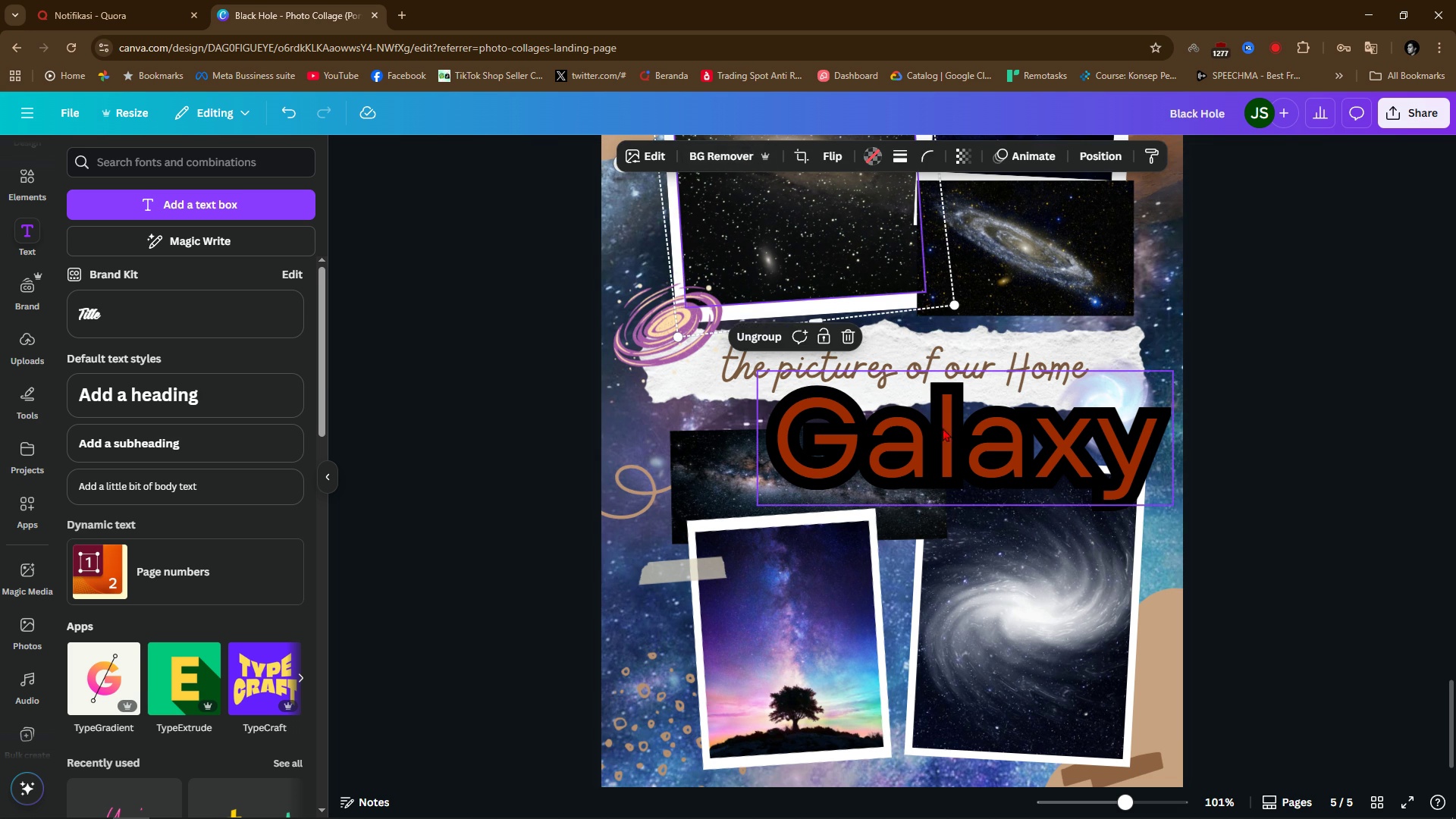 
left_click([945, 429])
 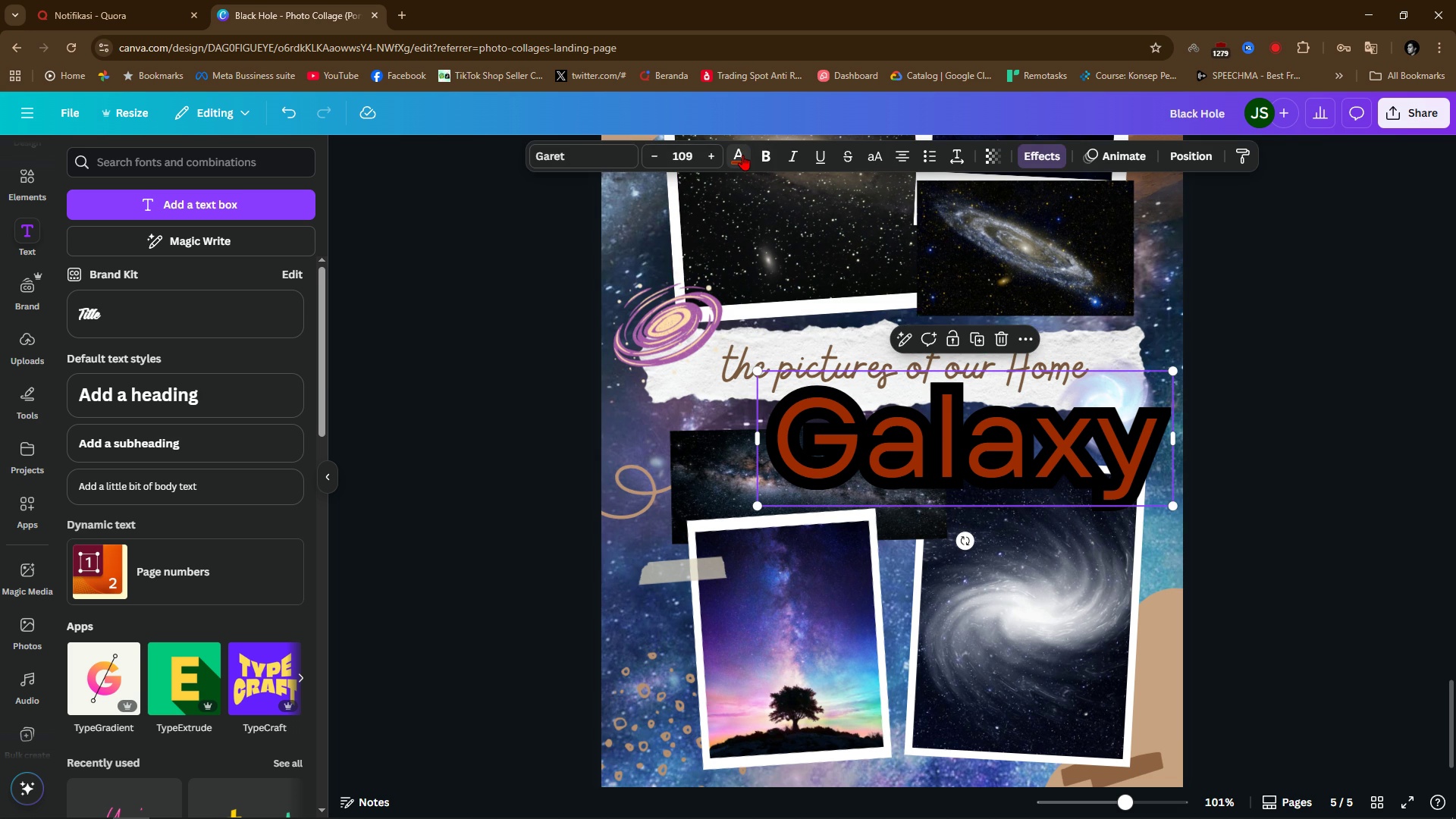 
left_click([742, 155])
 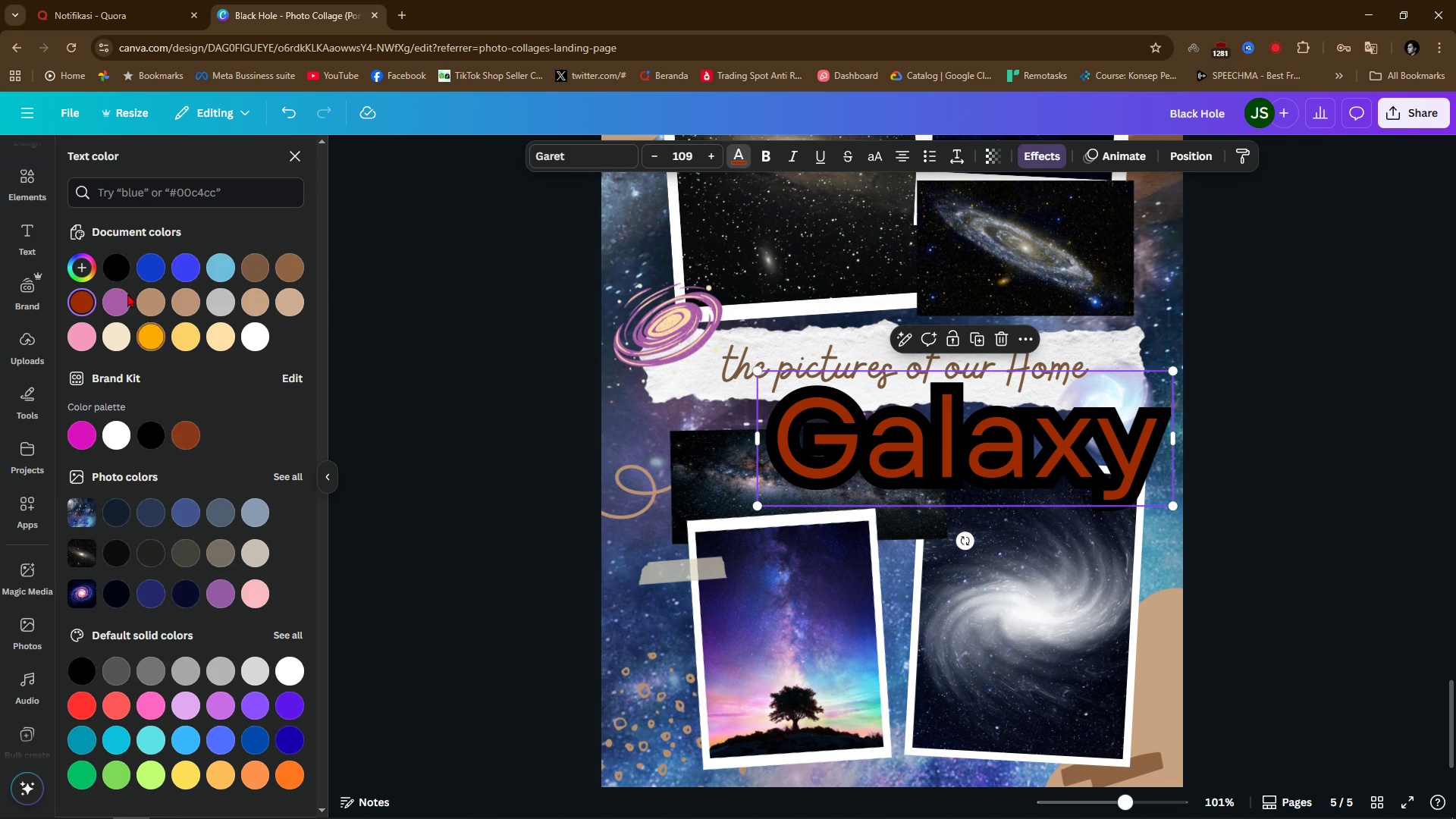 
left_click([84, 264])
 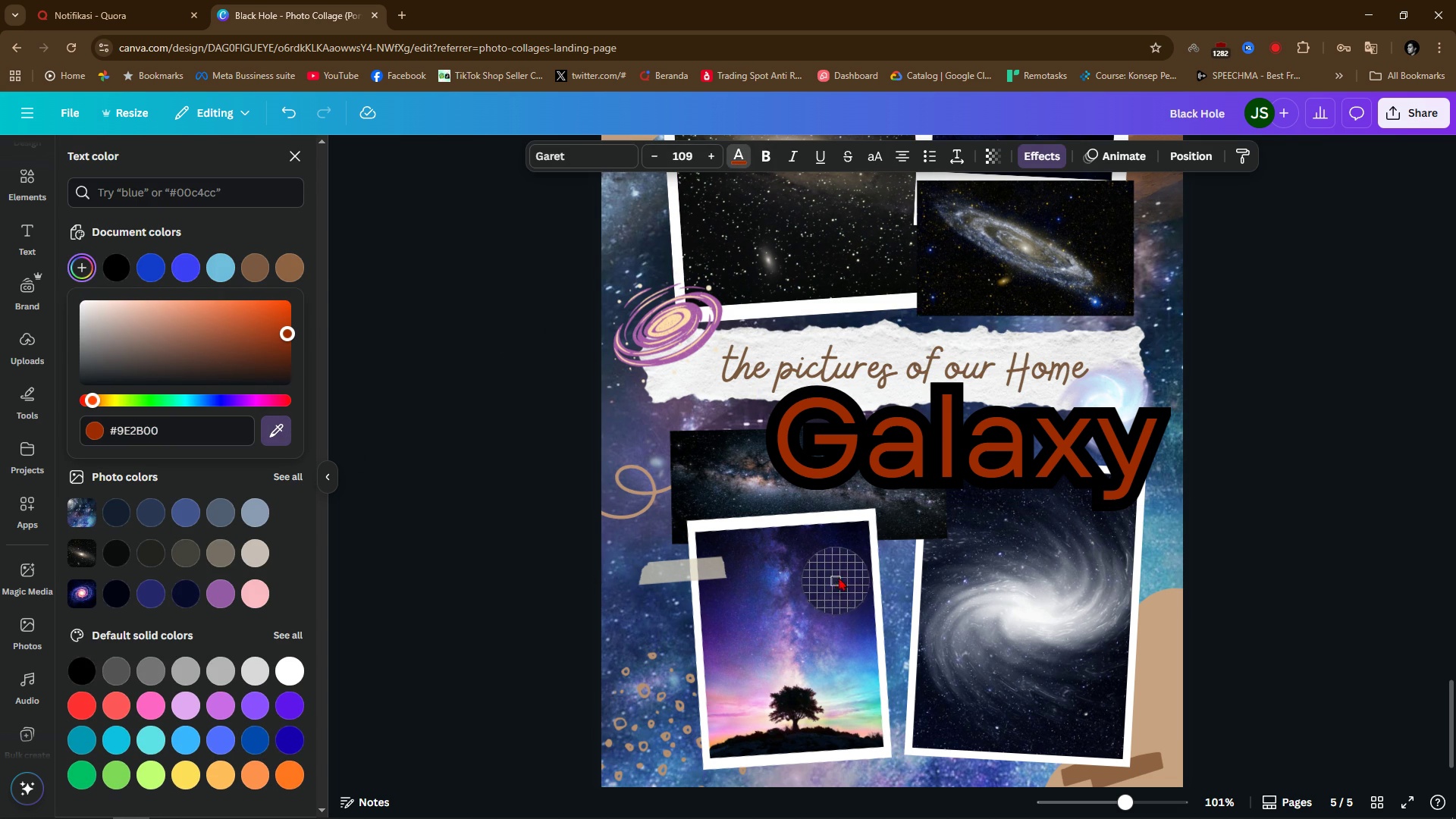 
left_click([849, 547])
 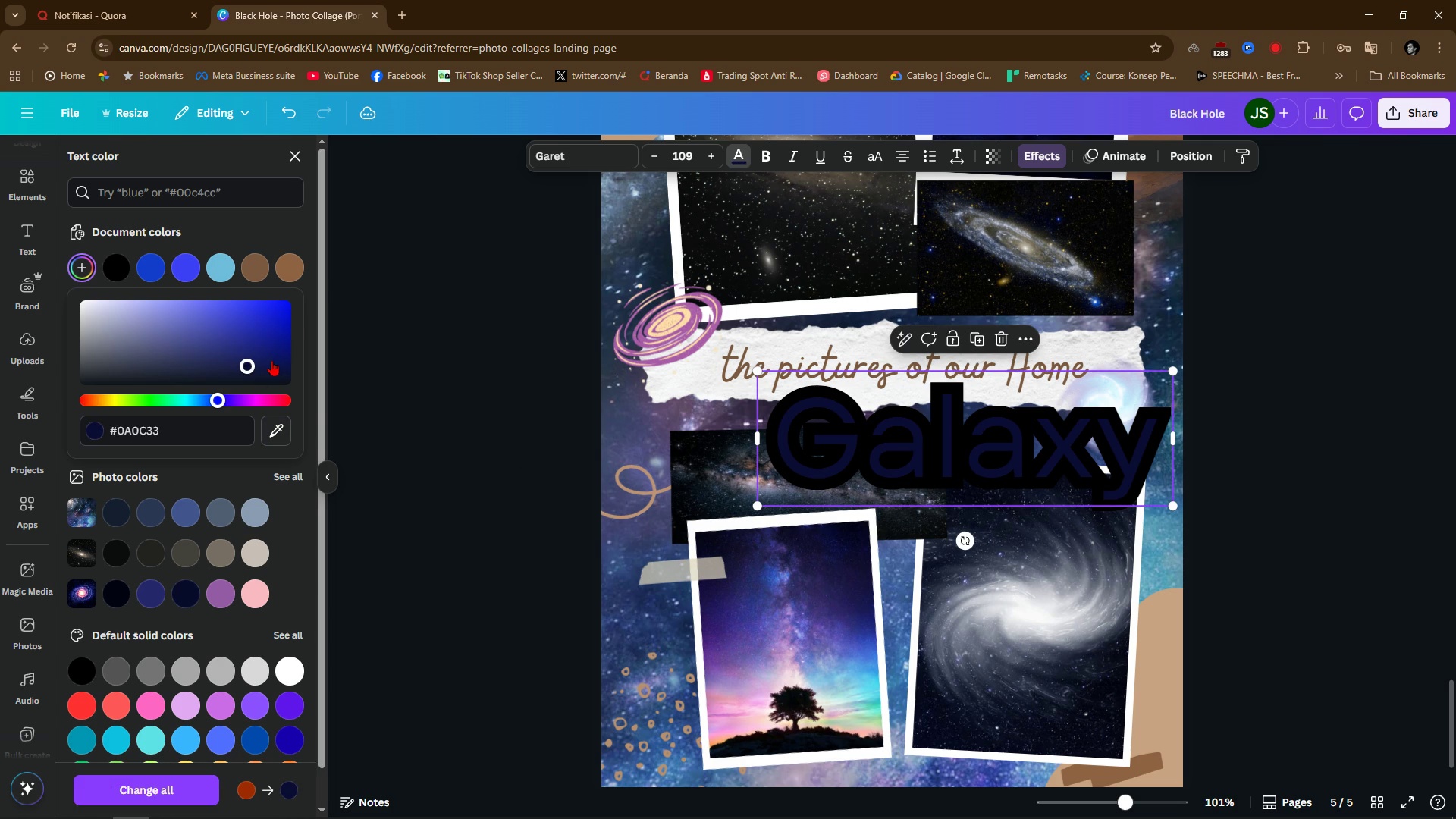 
left_click_drag(start_coordinate=[258, 362], to_coordinate=[290, 310])
 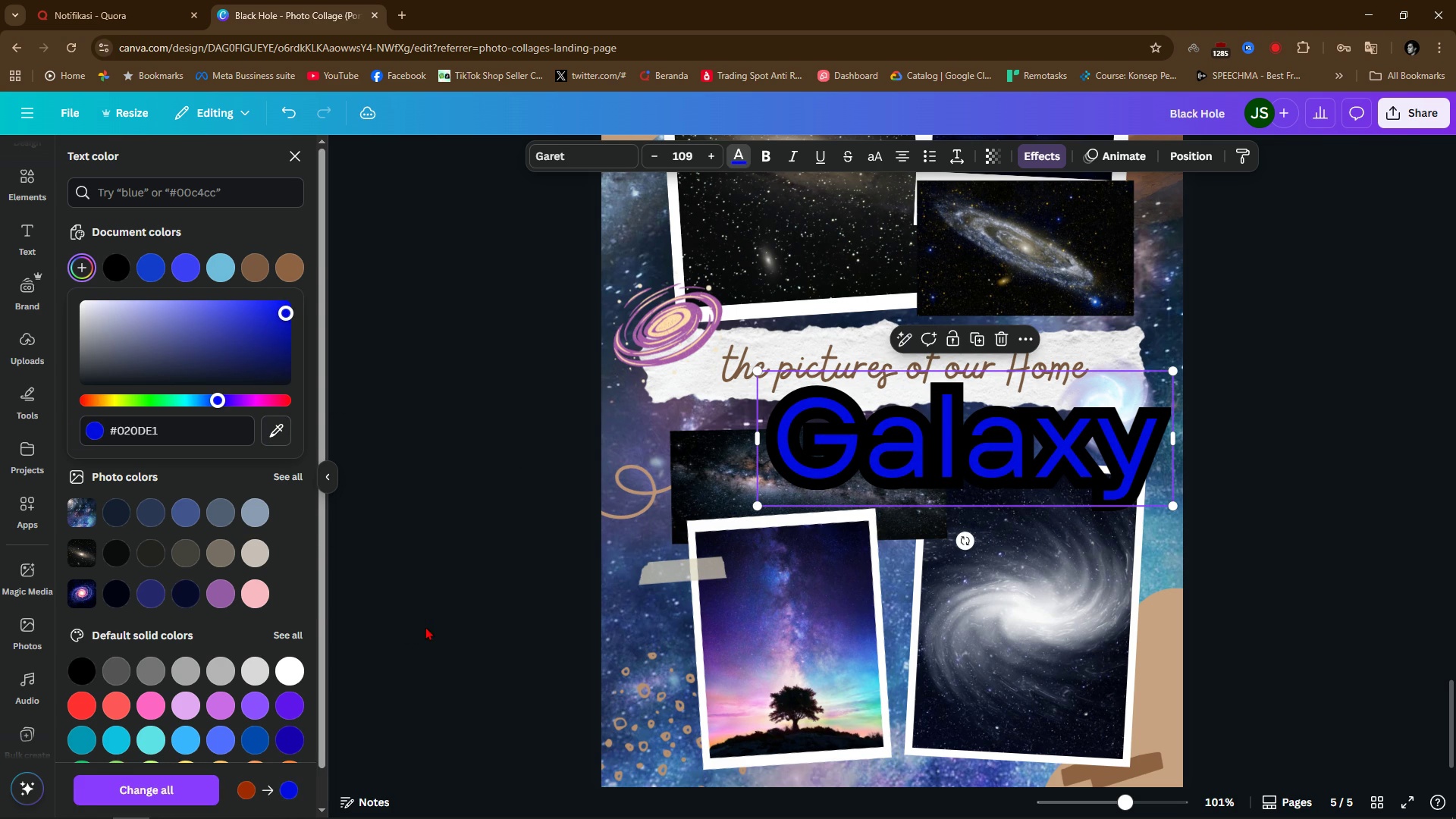 
left_click([428, 626])
 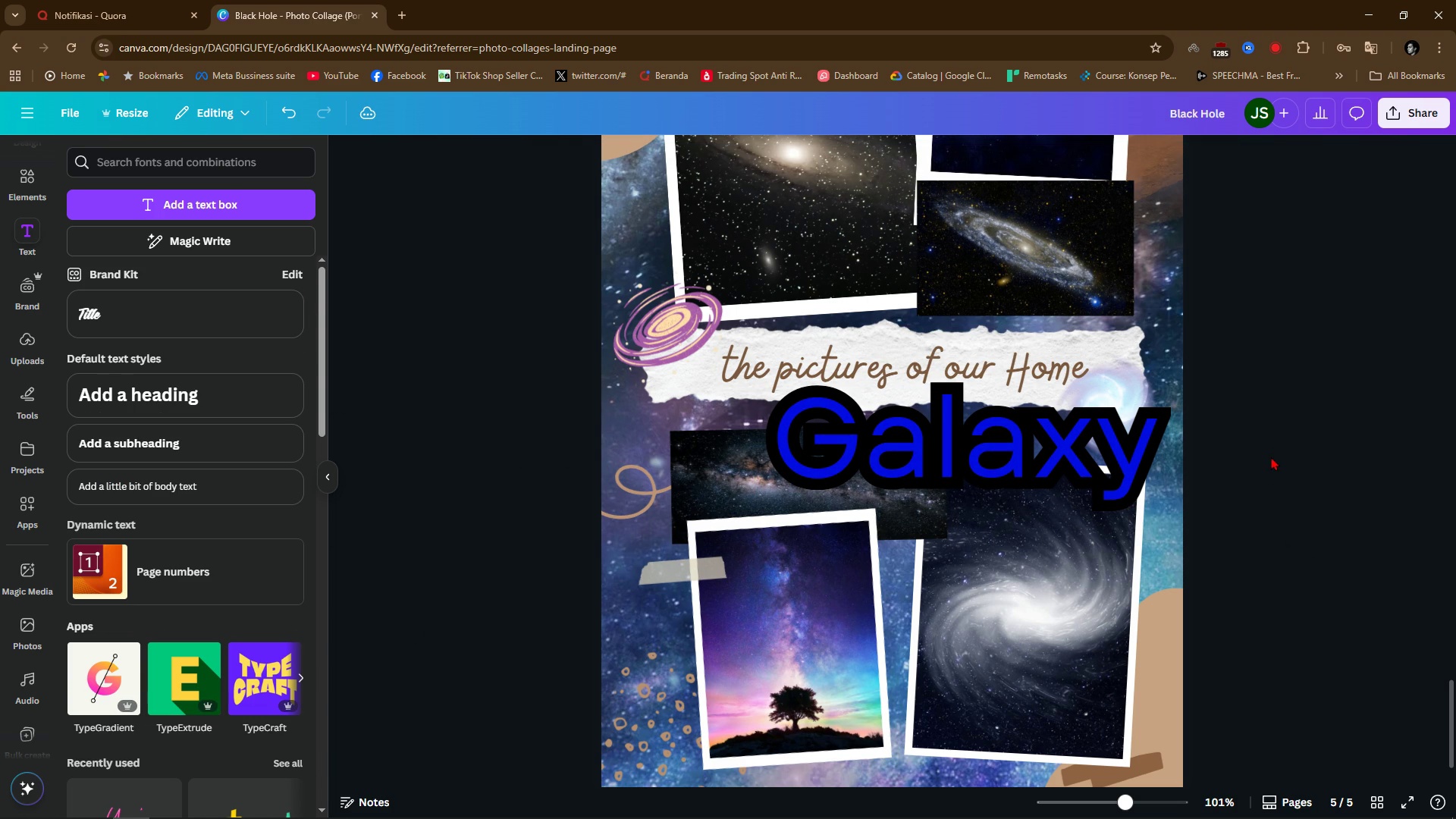 
double_click([1270, 452])
 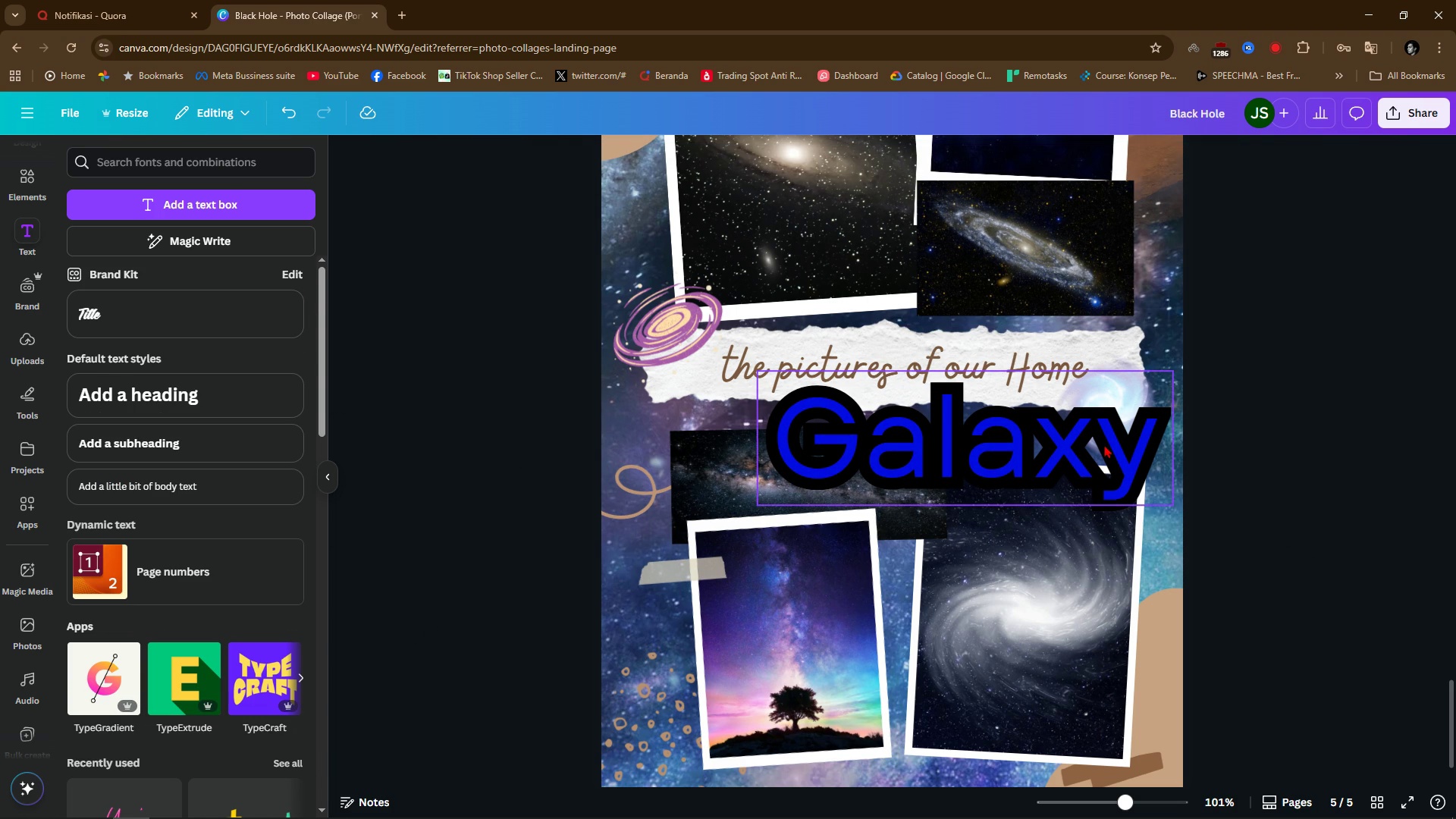 
left_click([1104, 444])
 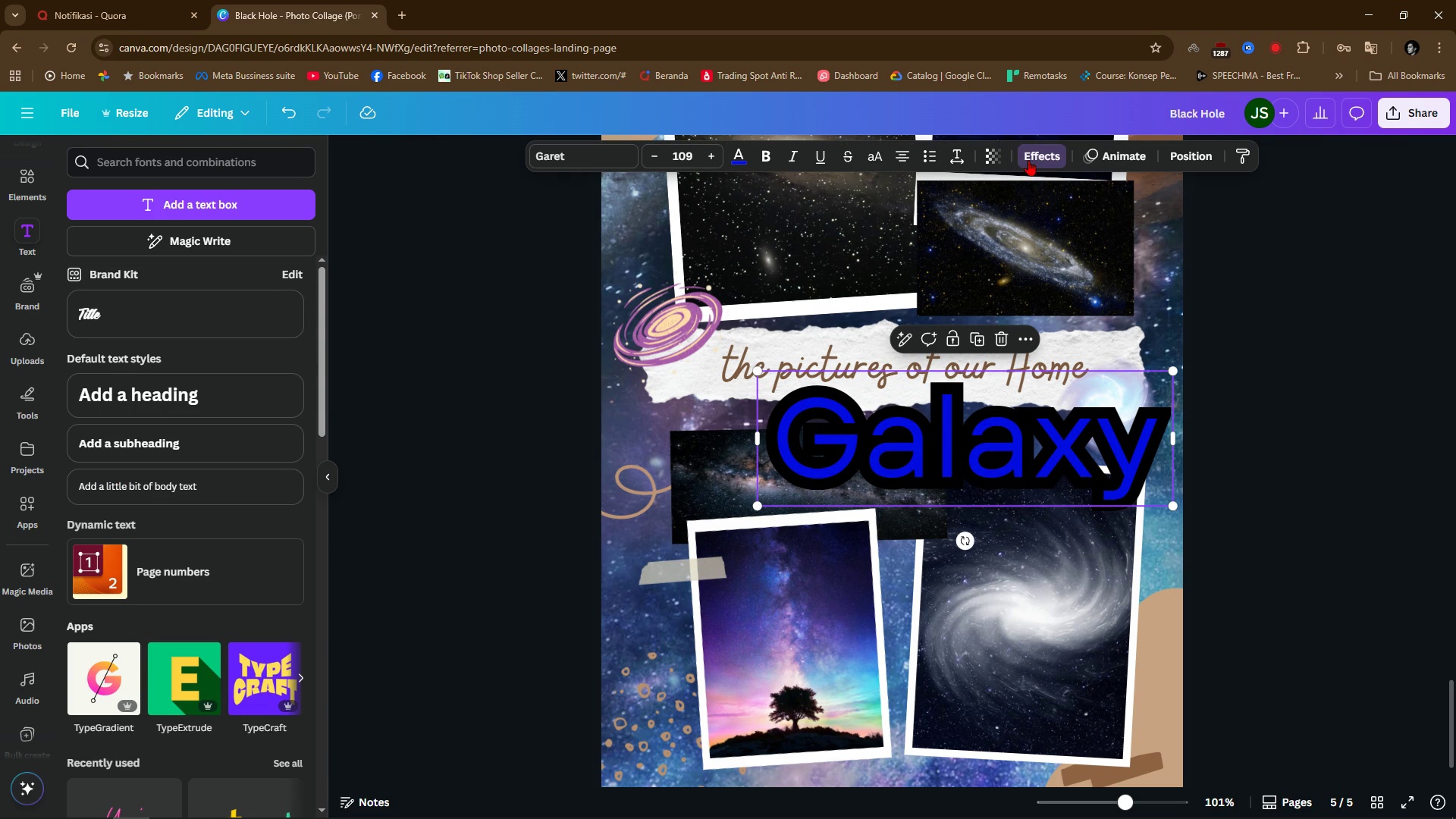 
left_click([1028, 160])
 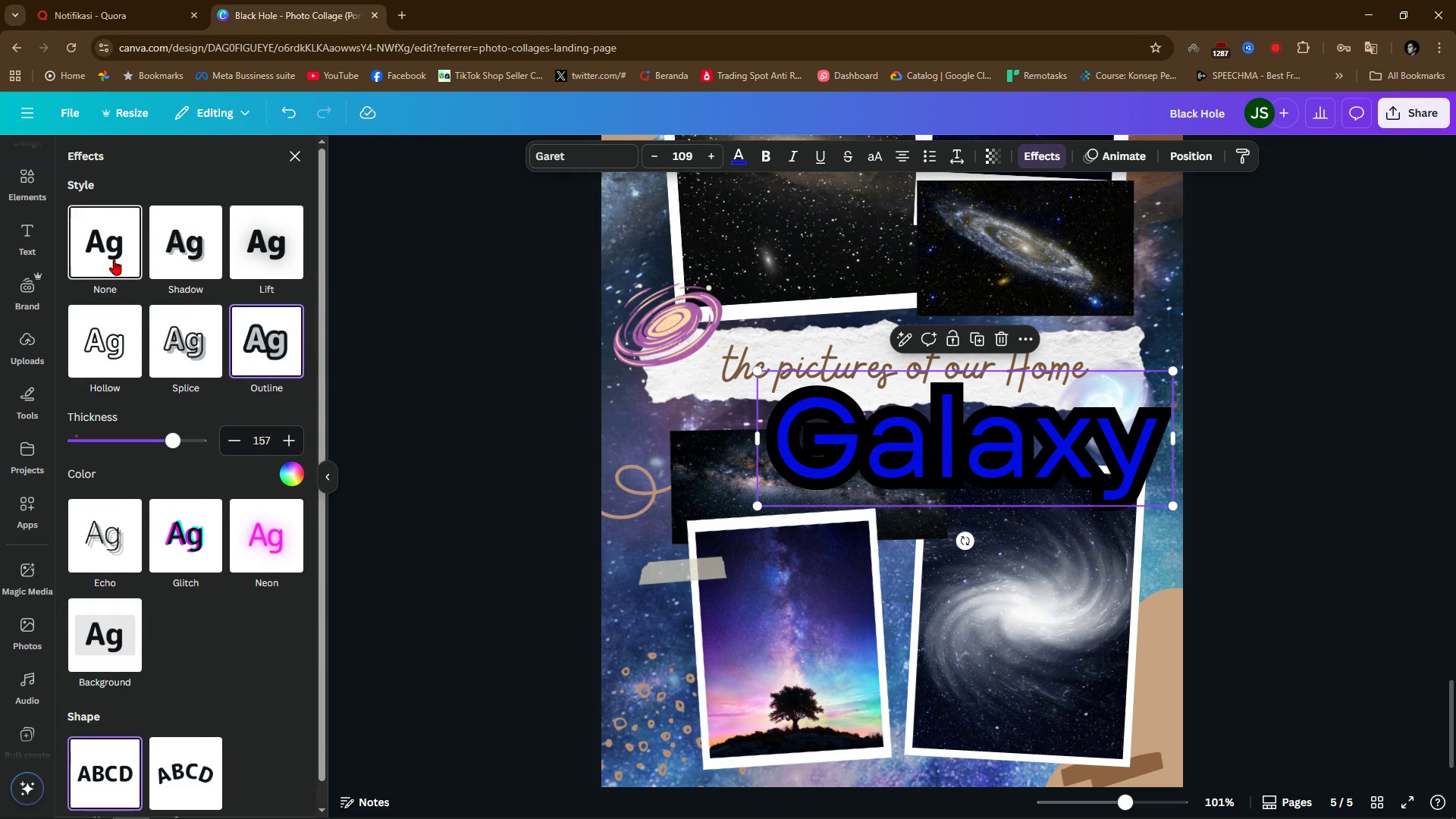 
left_click([114, 255])
 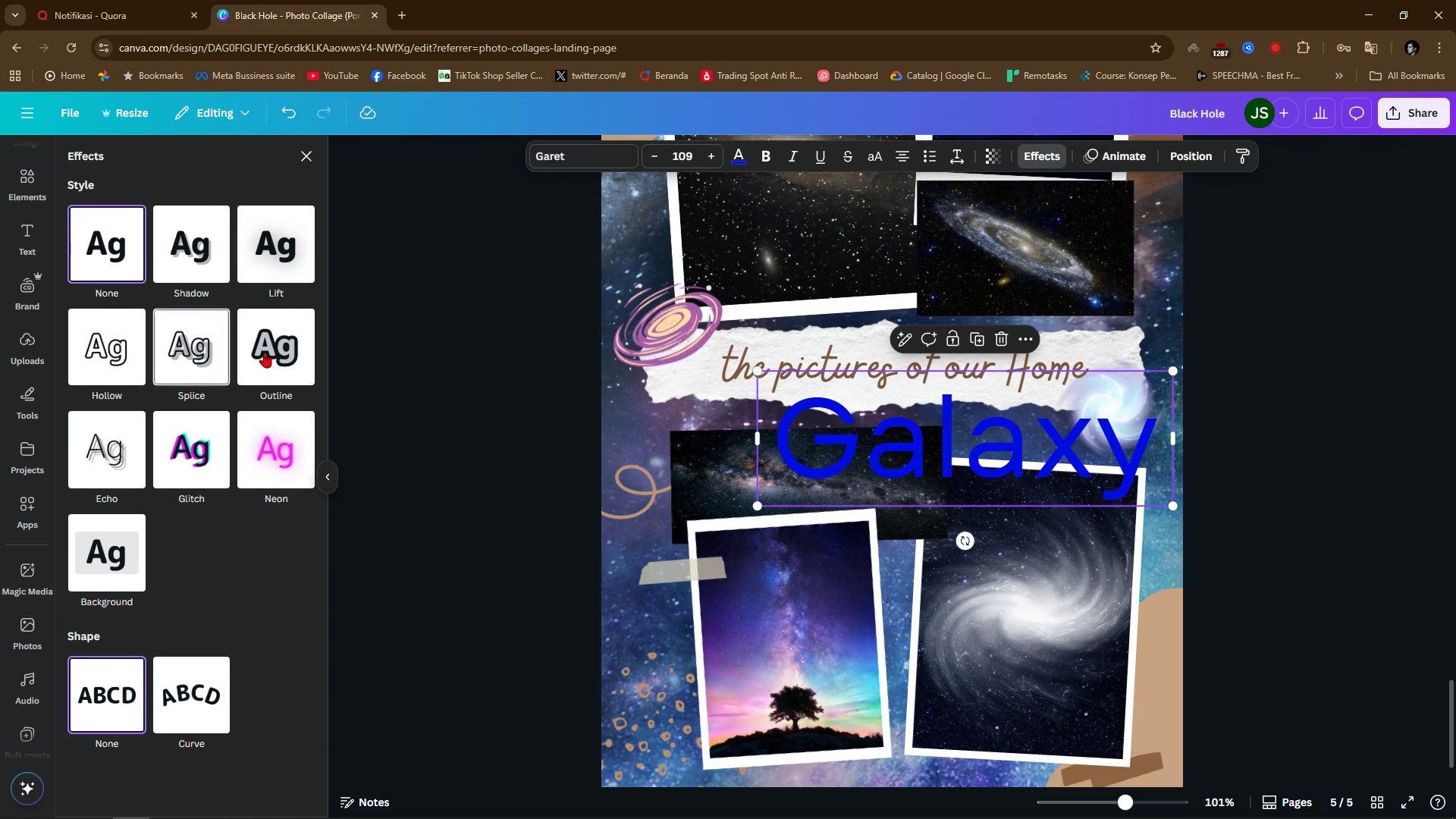 
left_click([277, 348])
 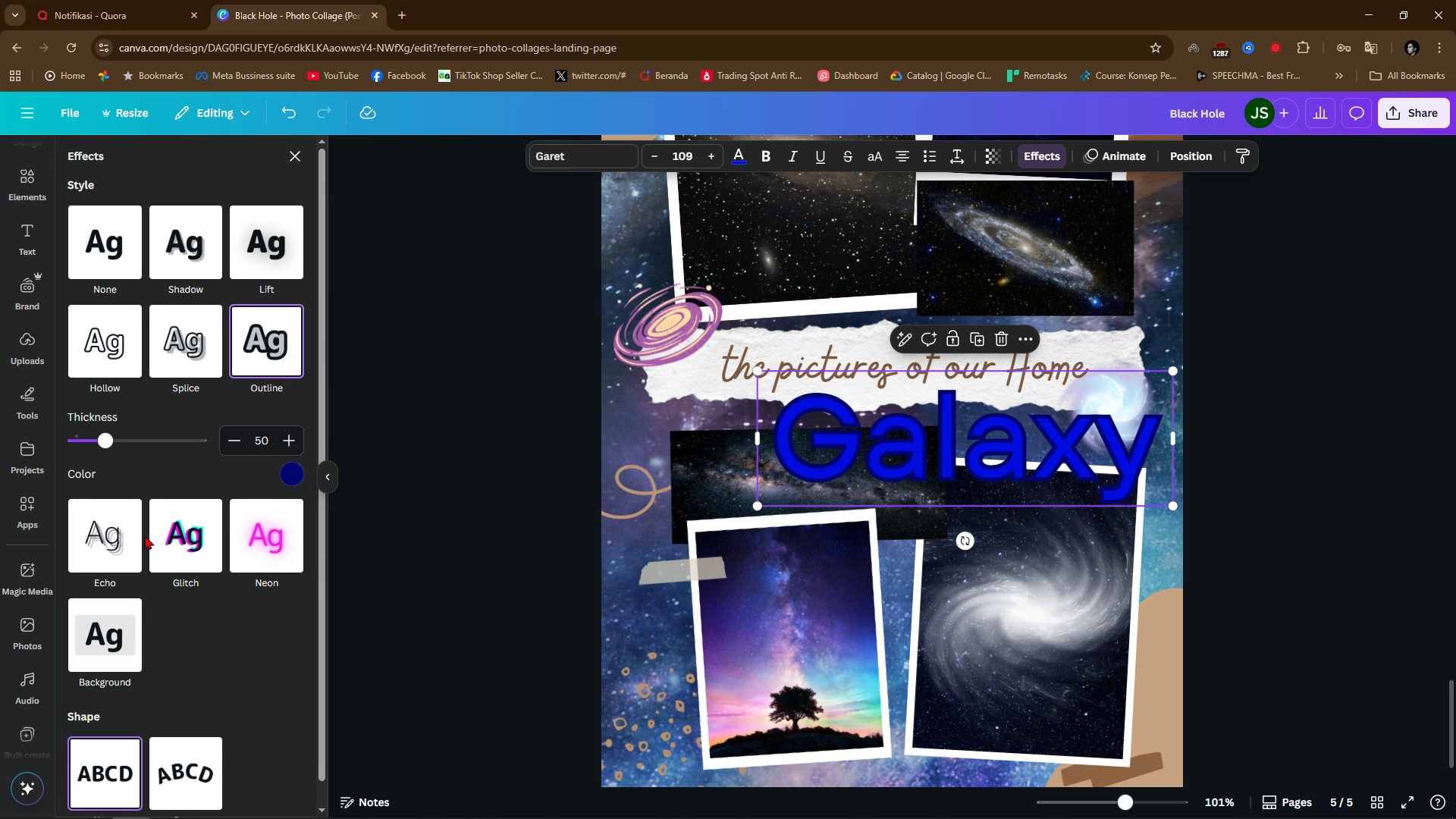 
left_click([177, 538])
 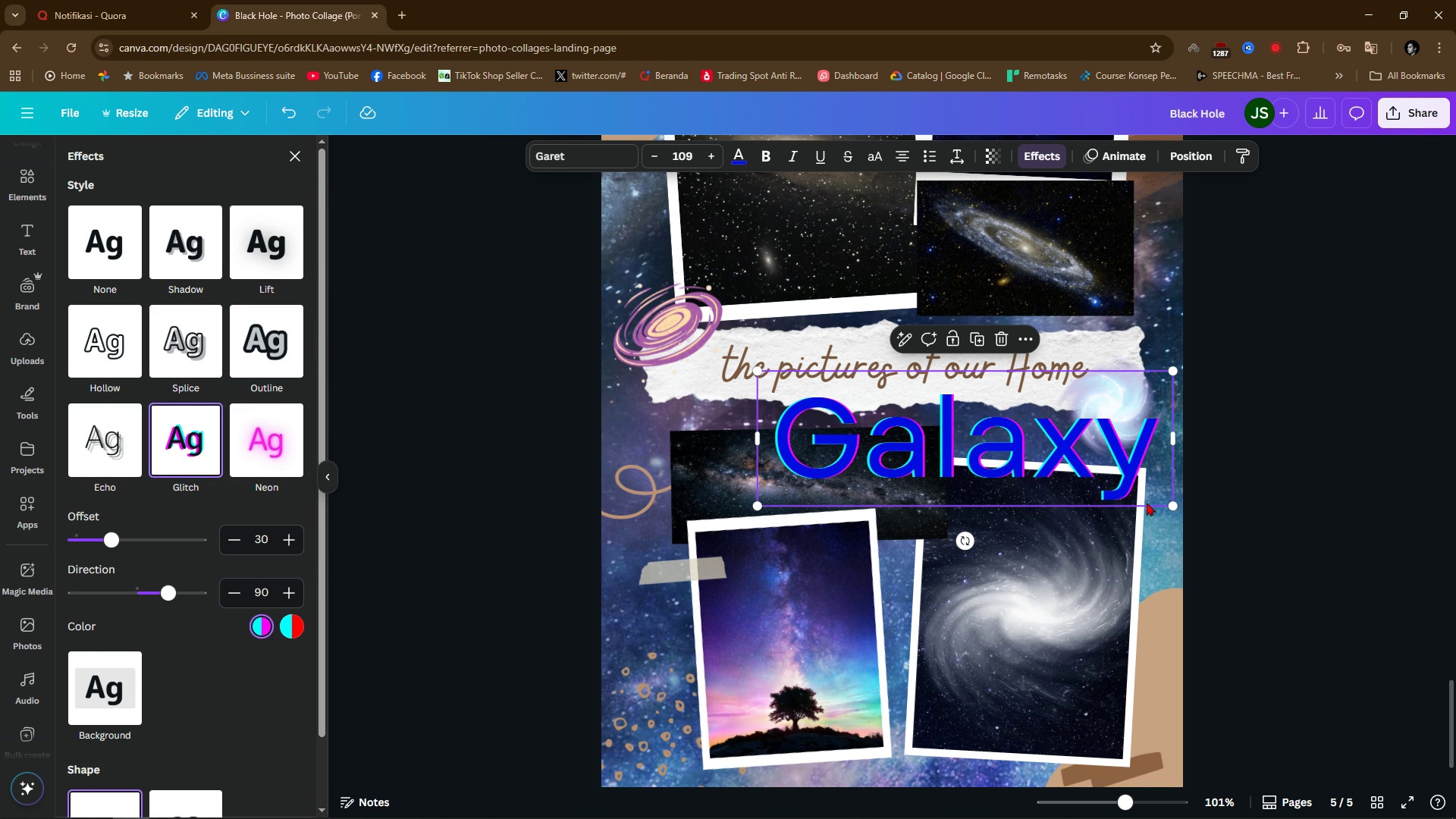 
left_click([1326, 529])
 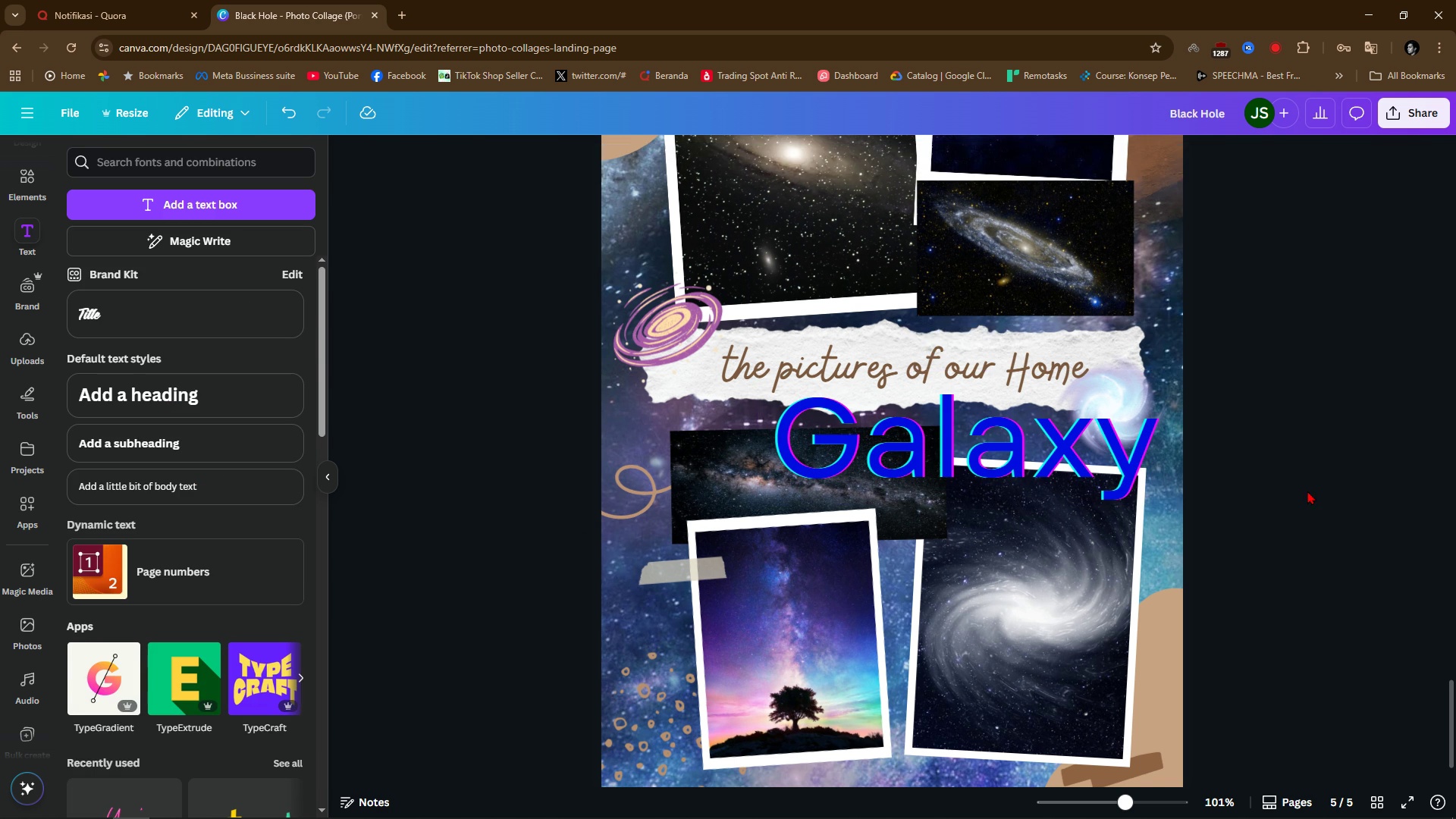 
left_click([1307, 491])
 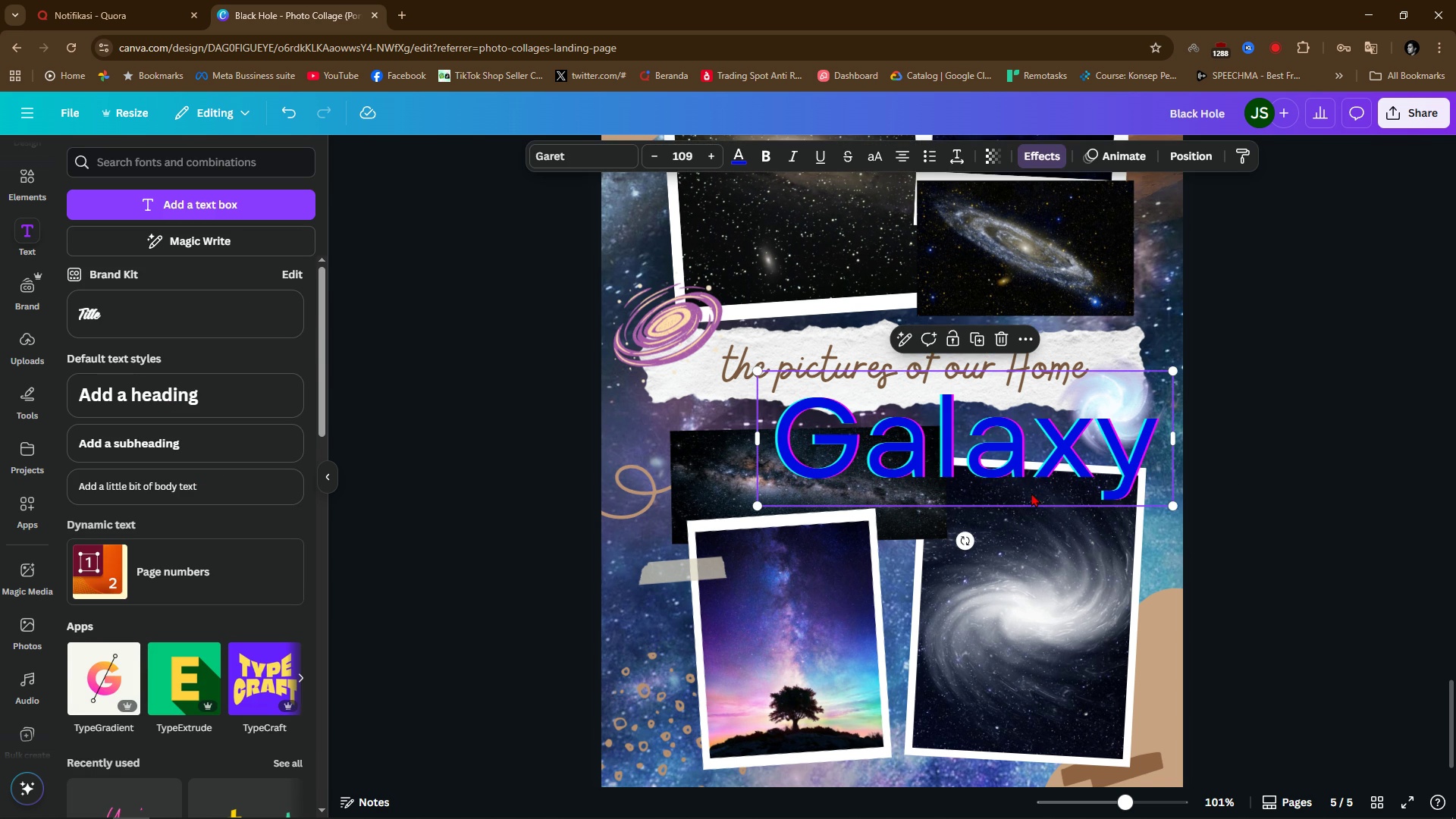 
left_click([1031, 493])
 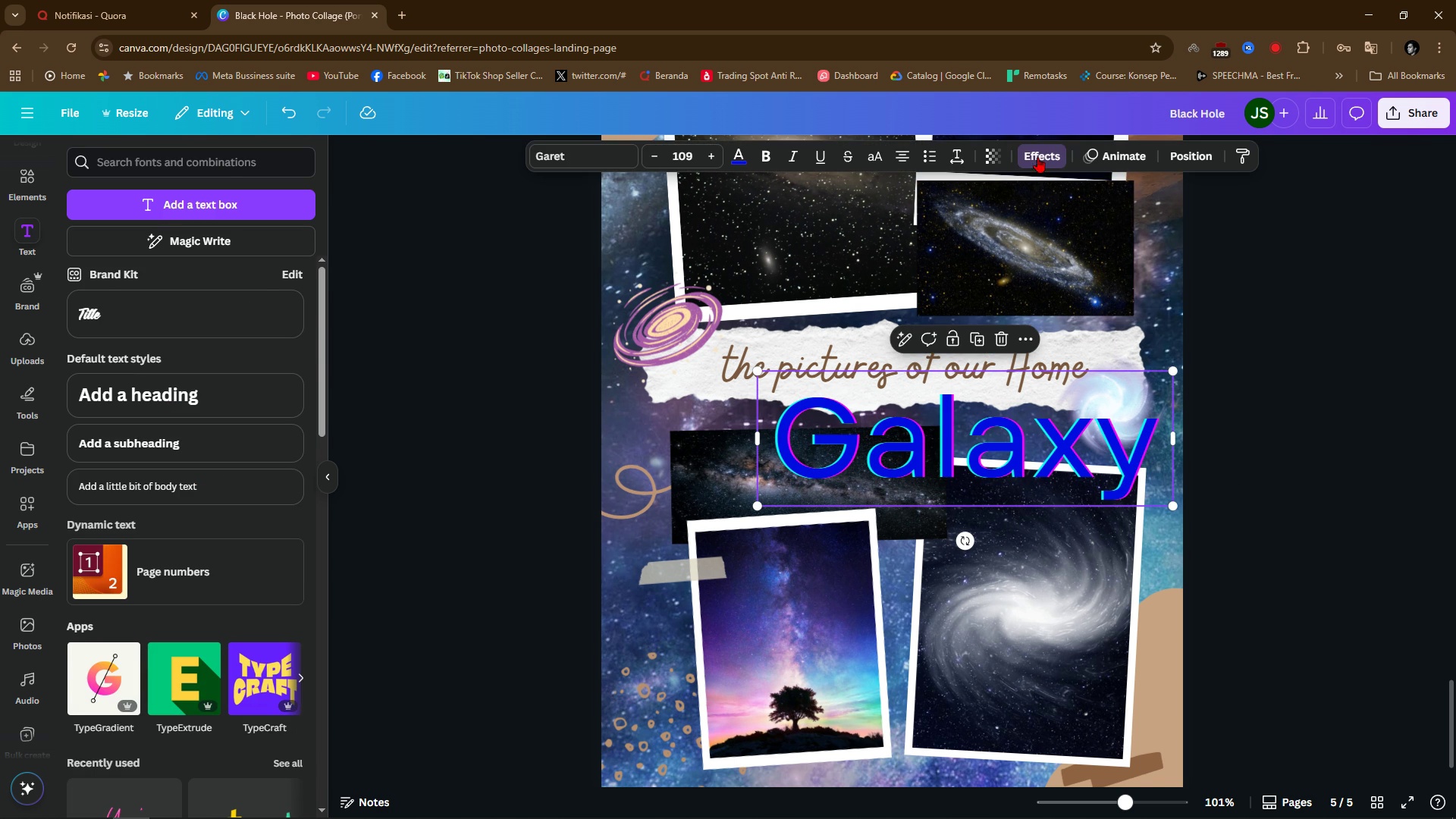 
left_click([1034, 152])
 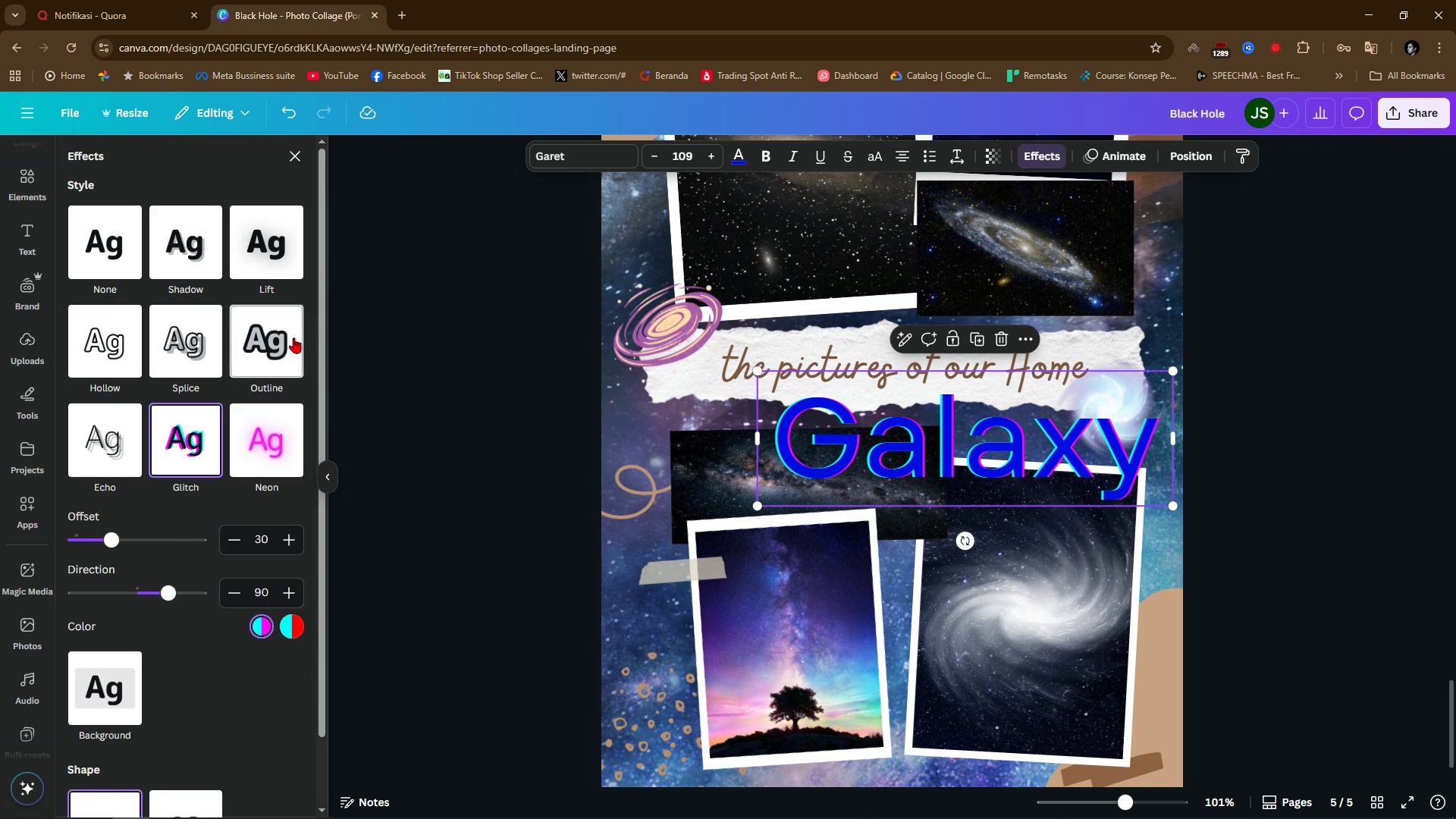 
left_click([293, 337])
 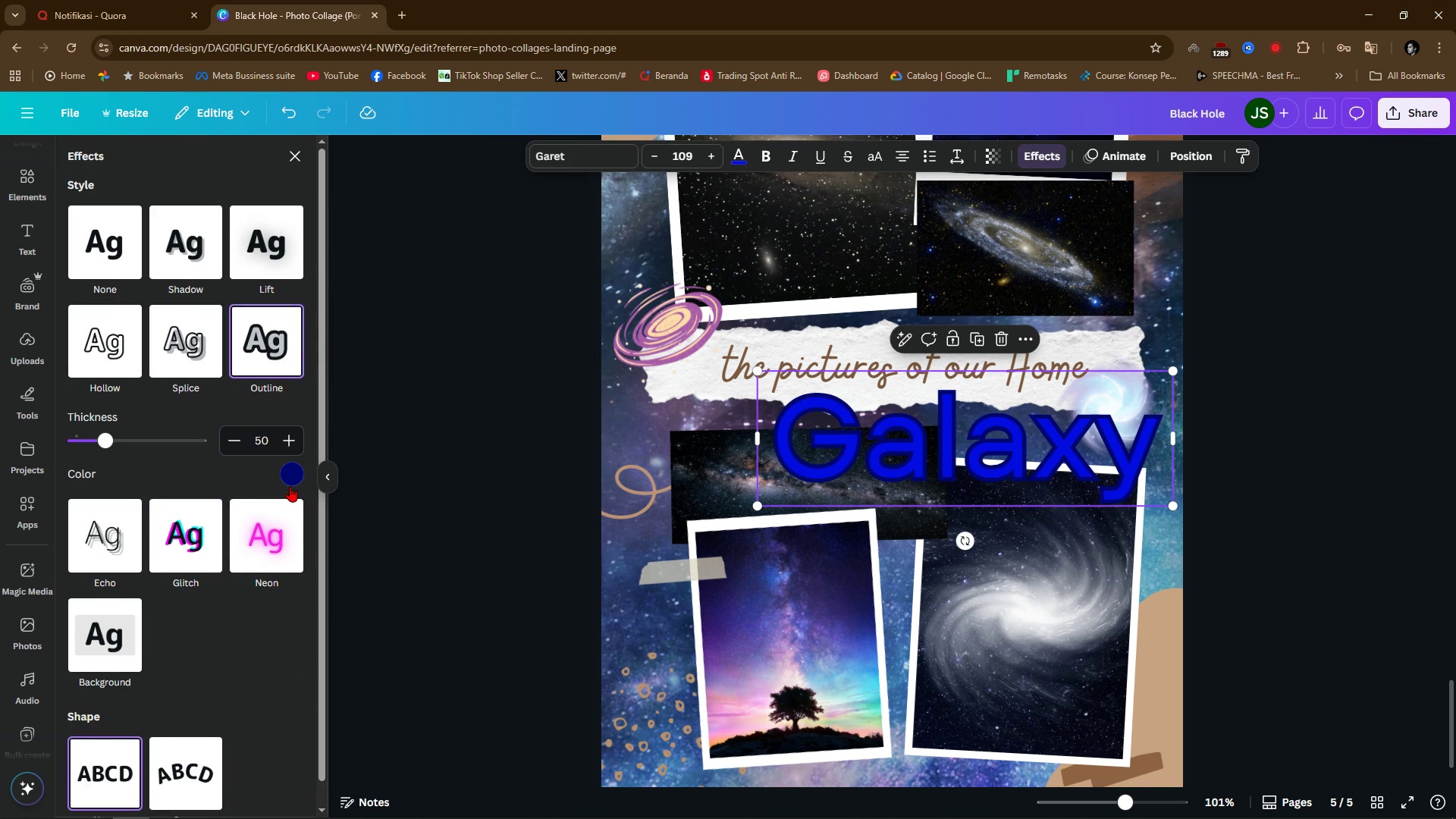 
left_click([284, 482])
 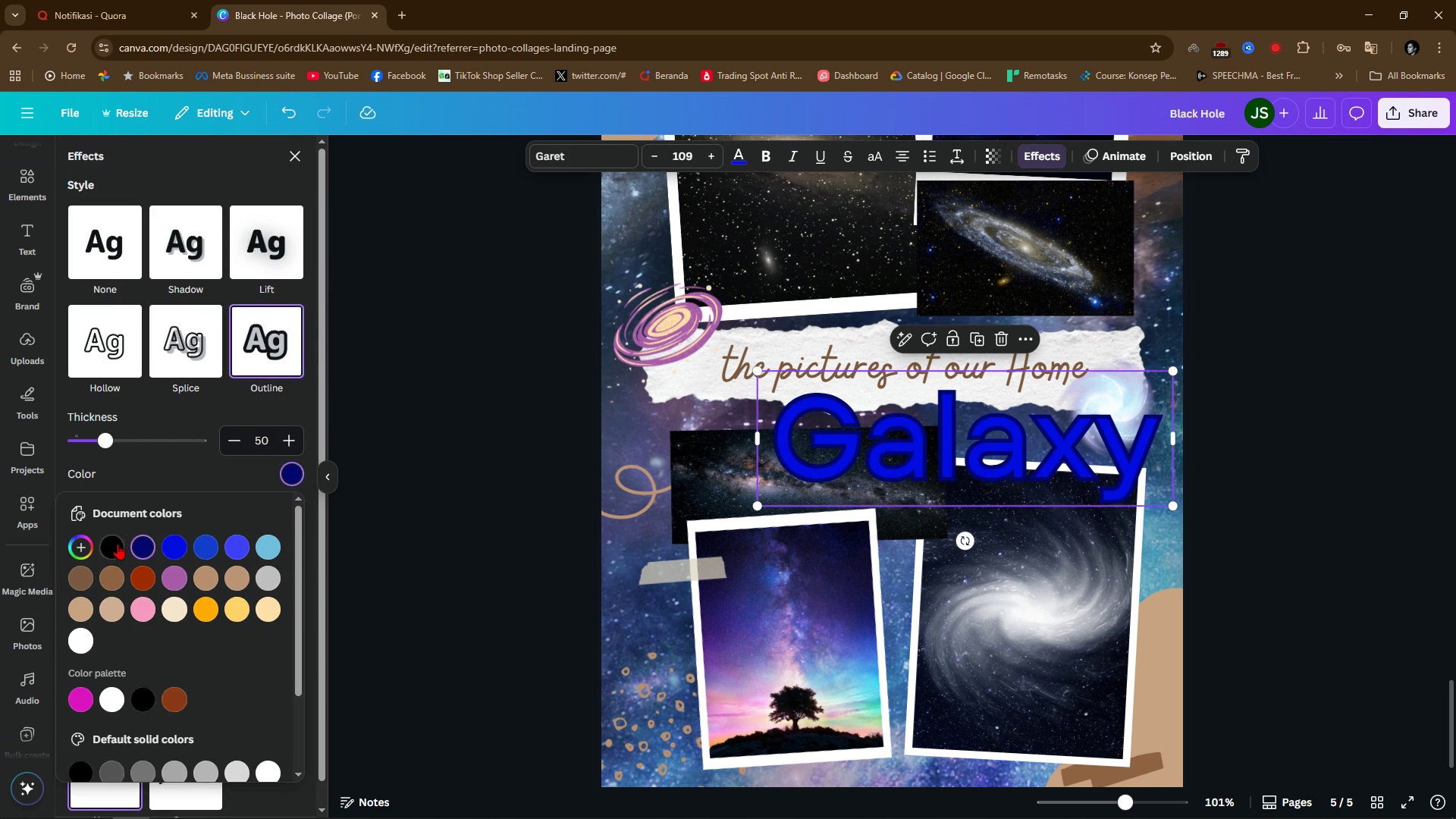 
left_click([115, 547])
 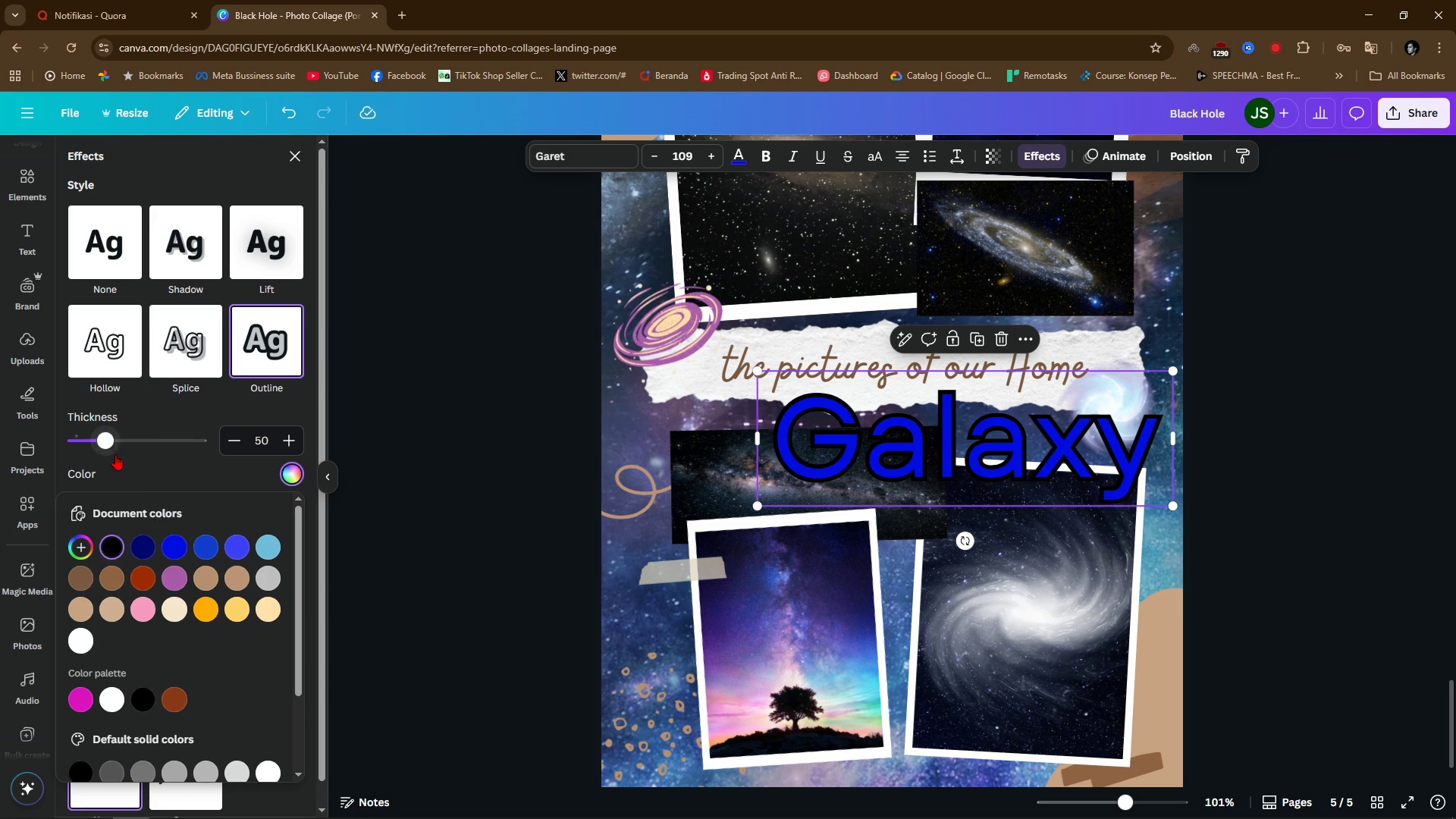 
left_click_drag(start_coordinate=[111, 437], to_coordinate=[174, 460])
 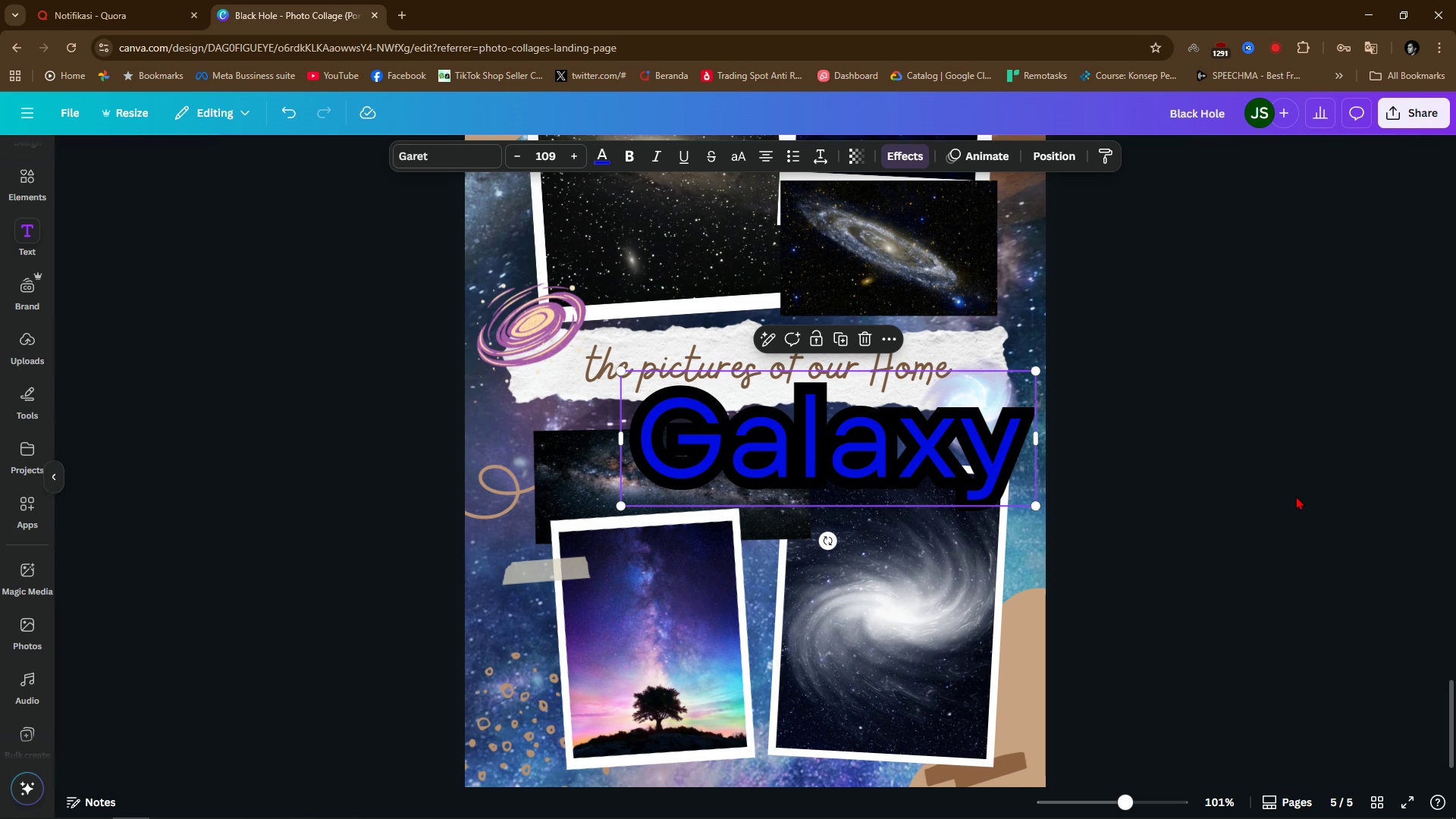 
double_click([1296, 496])
 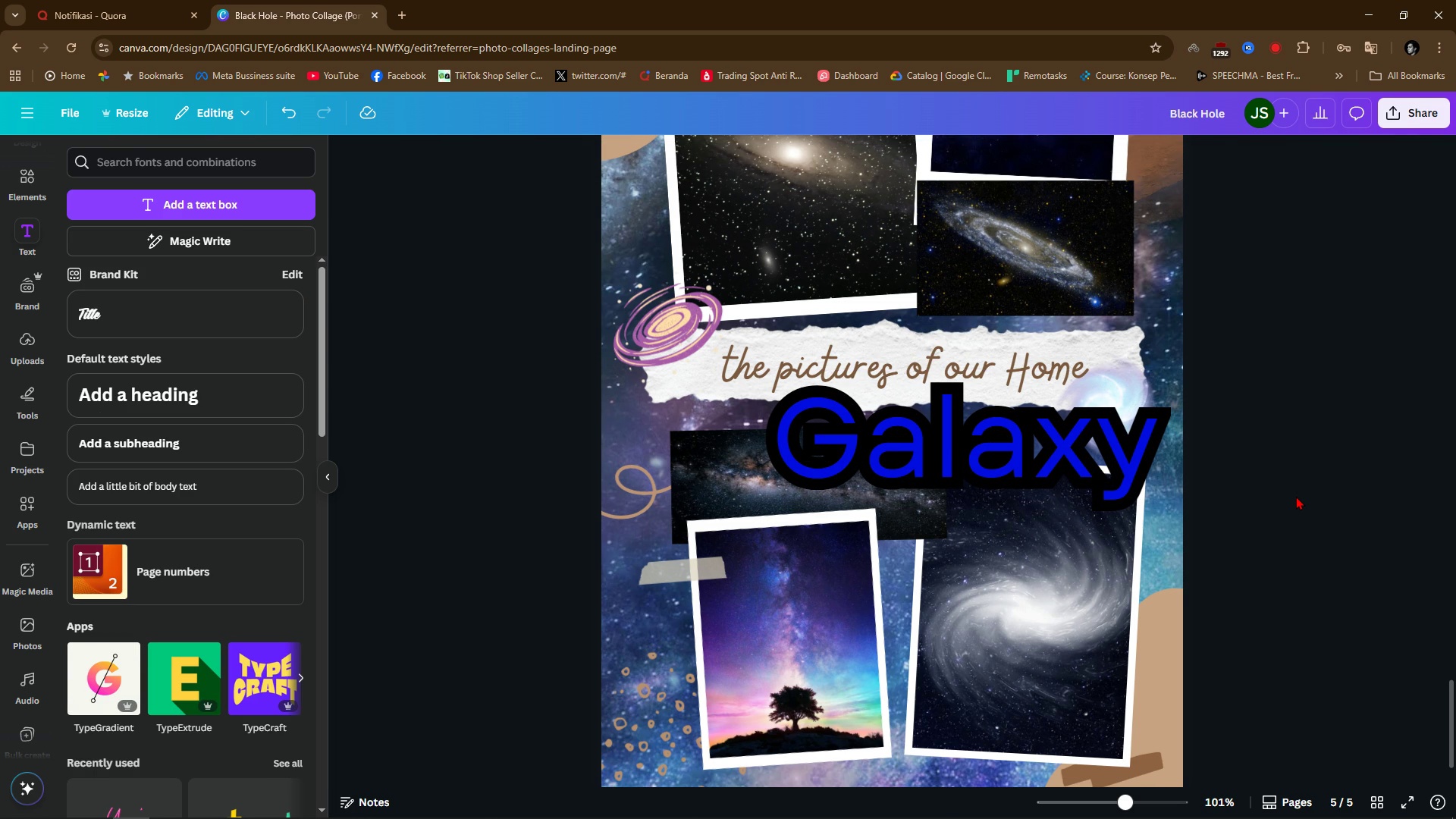 
triple_click([1296, 496])
 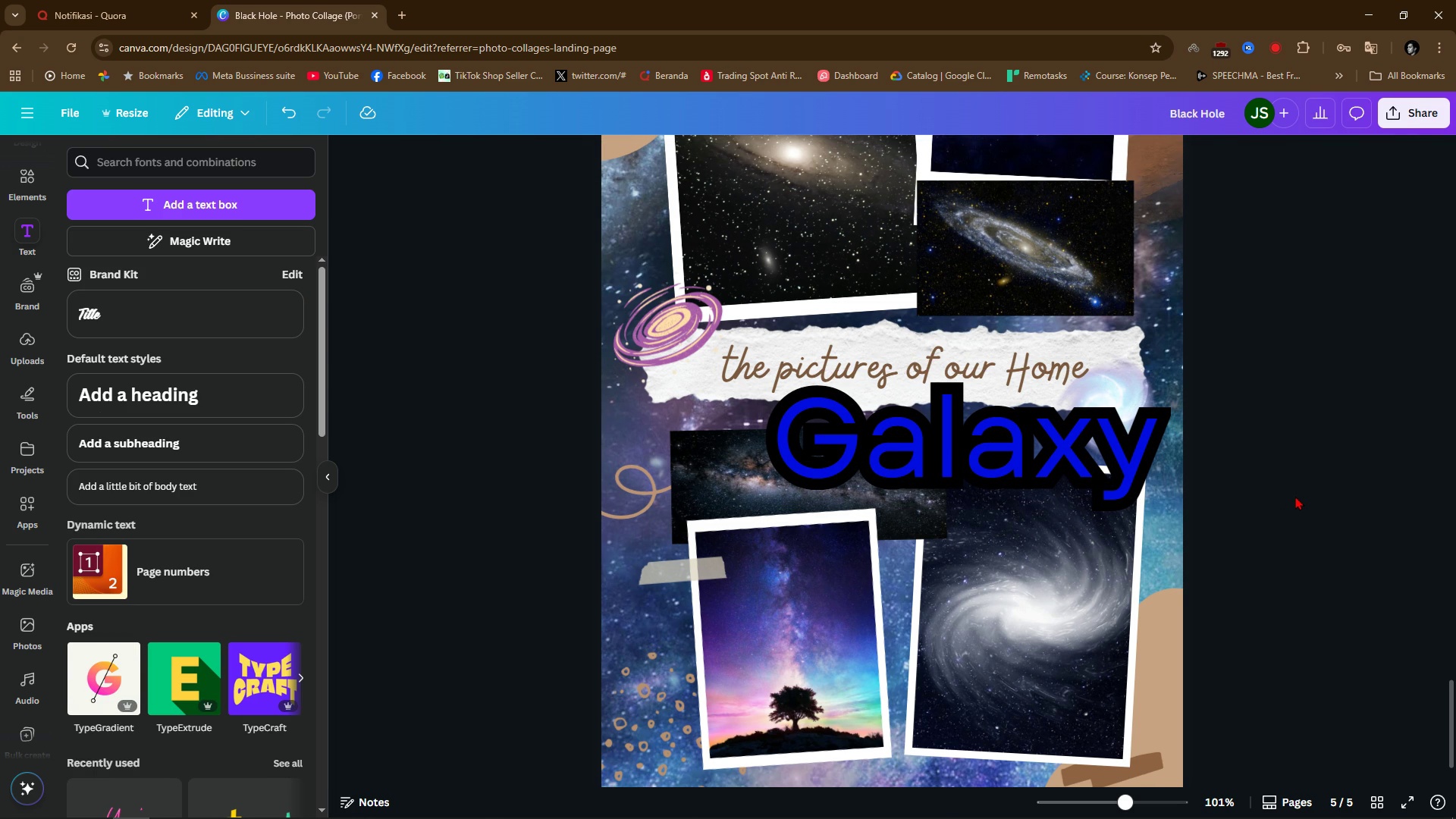 
scroll: coordinate [817, 422], scroll_direction: up, amount: 6.0
 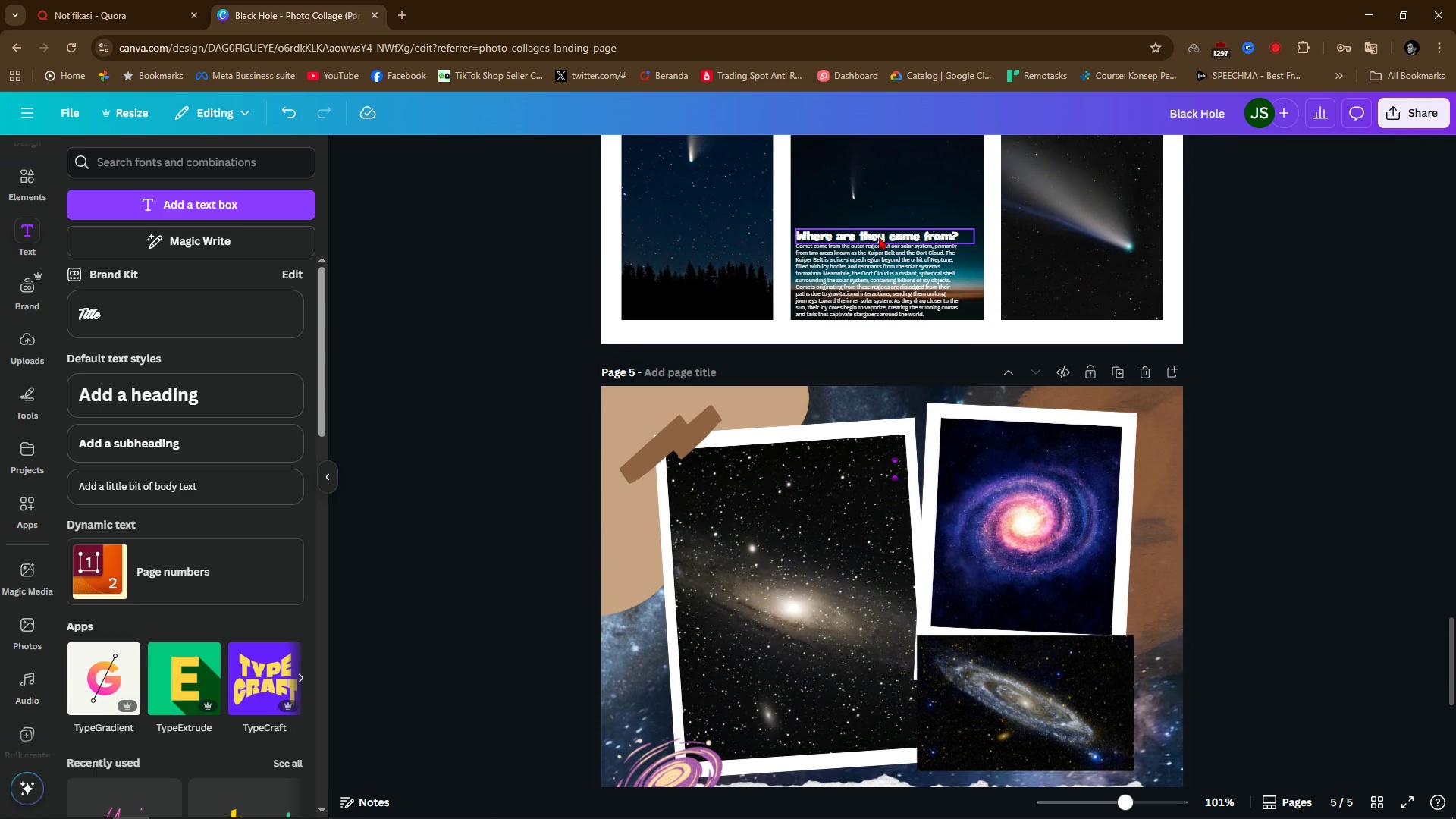 
left_click([879, 237])
 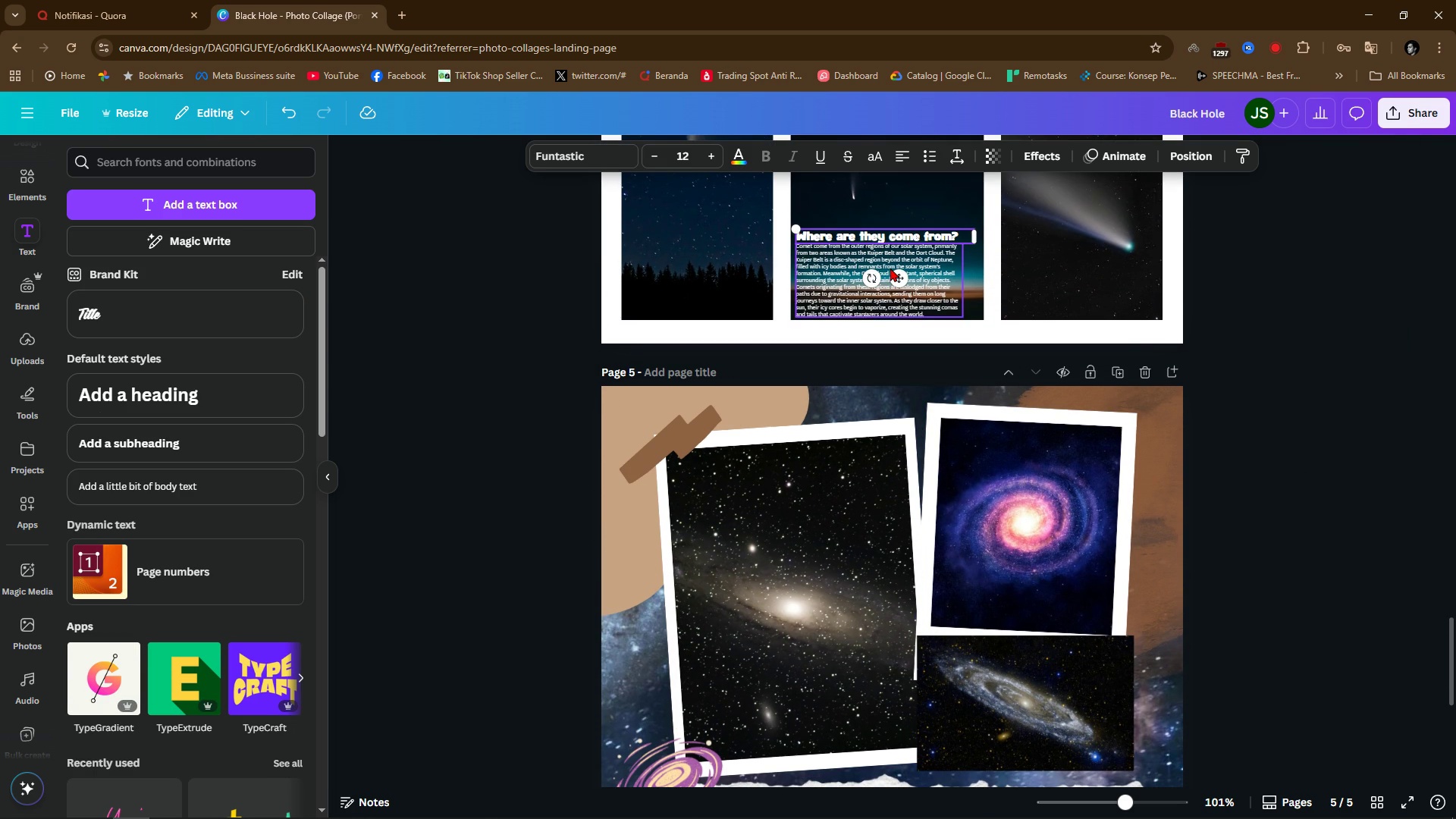 
hold_key(key=ShiftLeft, duration=0.77)
double_click([890, 268])
 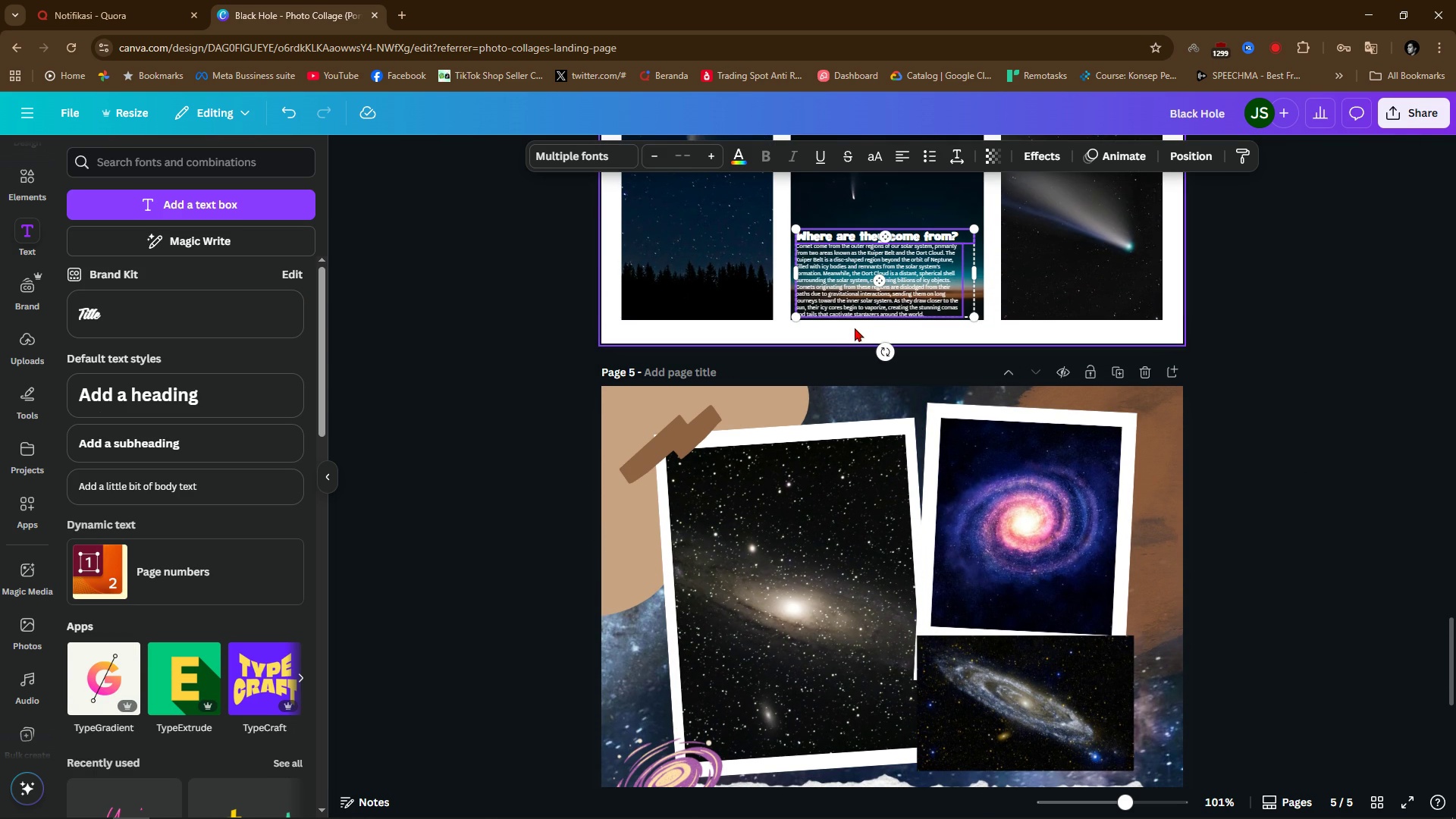 
key(Control+ControlLeft)
 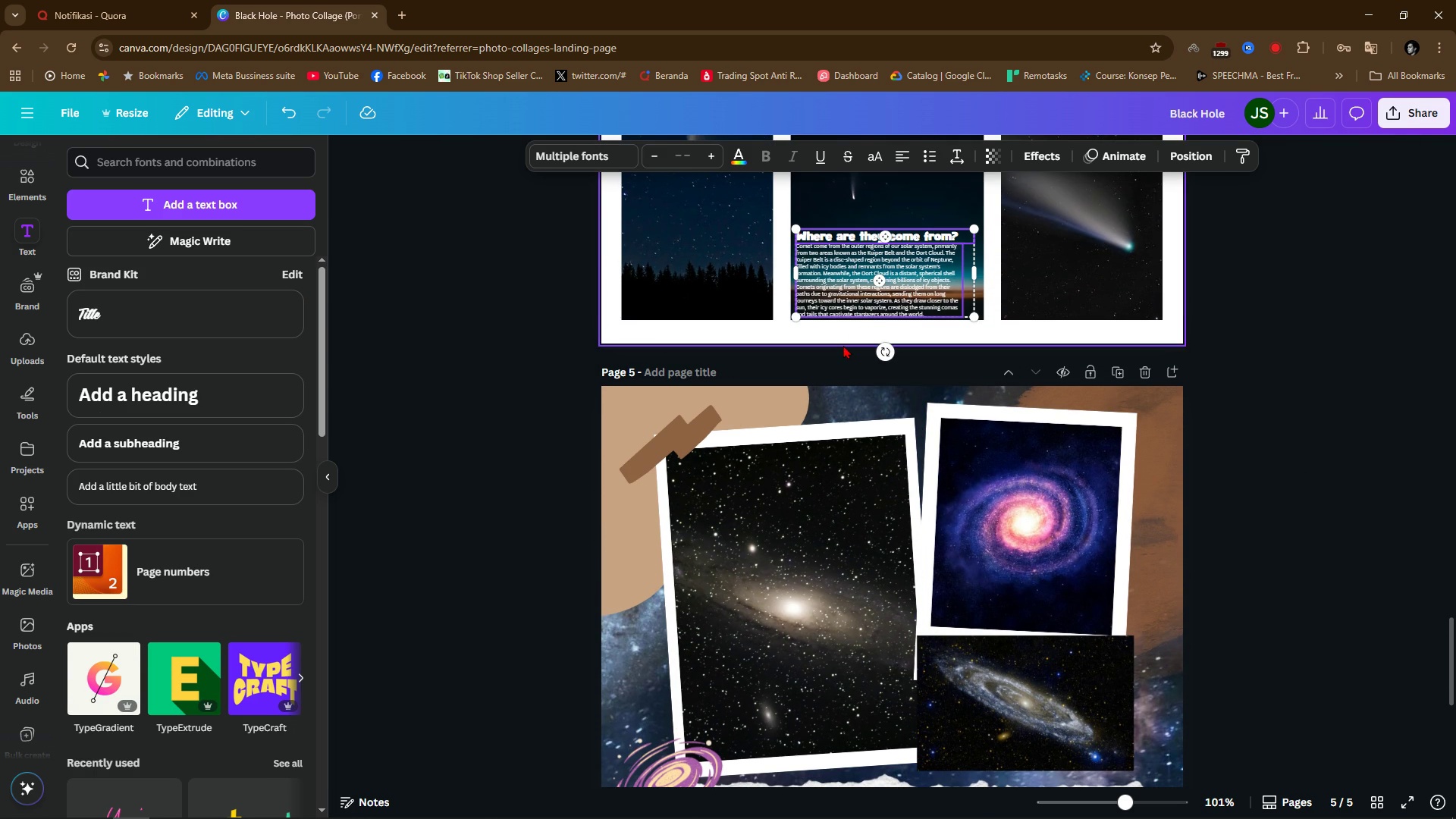 
key(Control+C)
 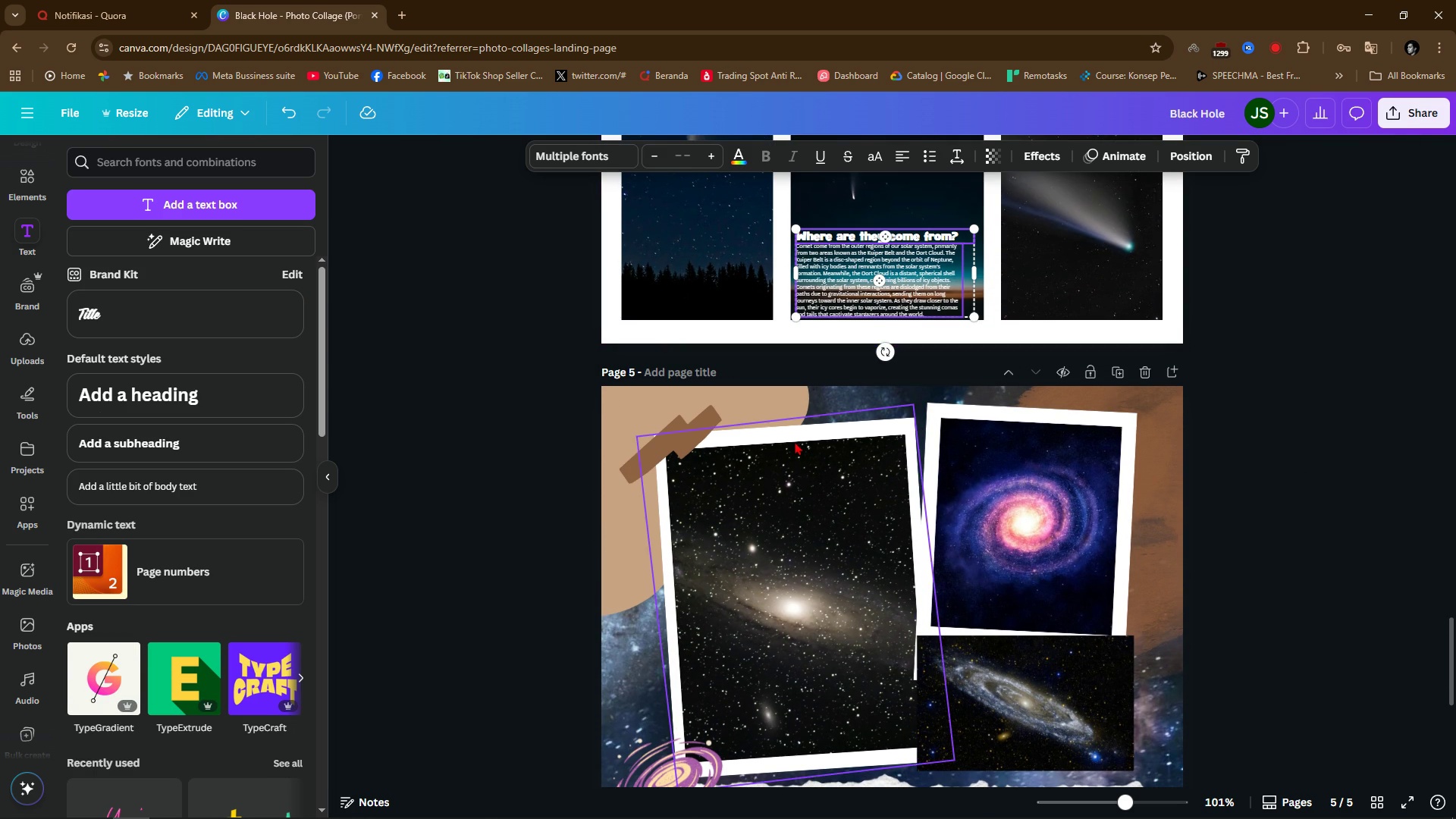 
scroll: coordinate [764, 433], scroll_direction: down, amount: 5.0
 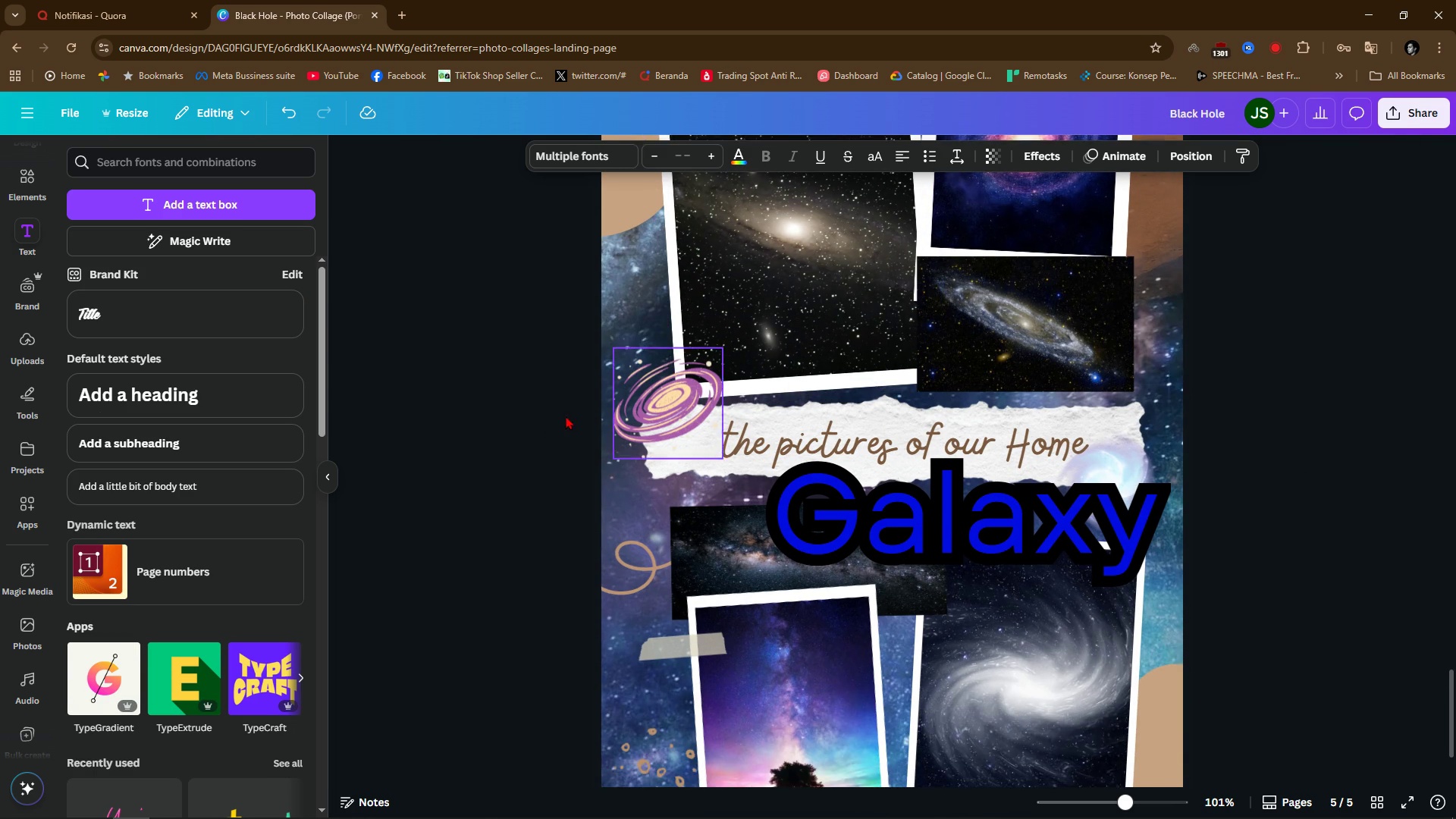 
scroll: coordinate [552, 427], scroll_direction: up, amount: 1.0
 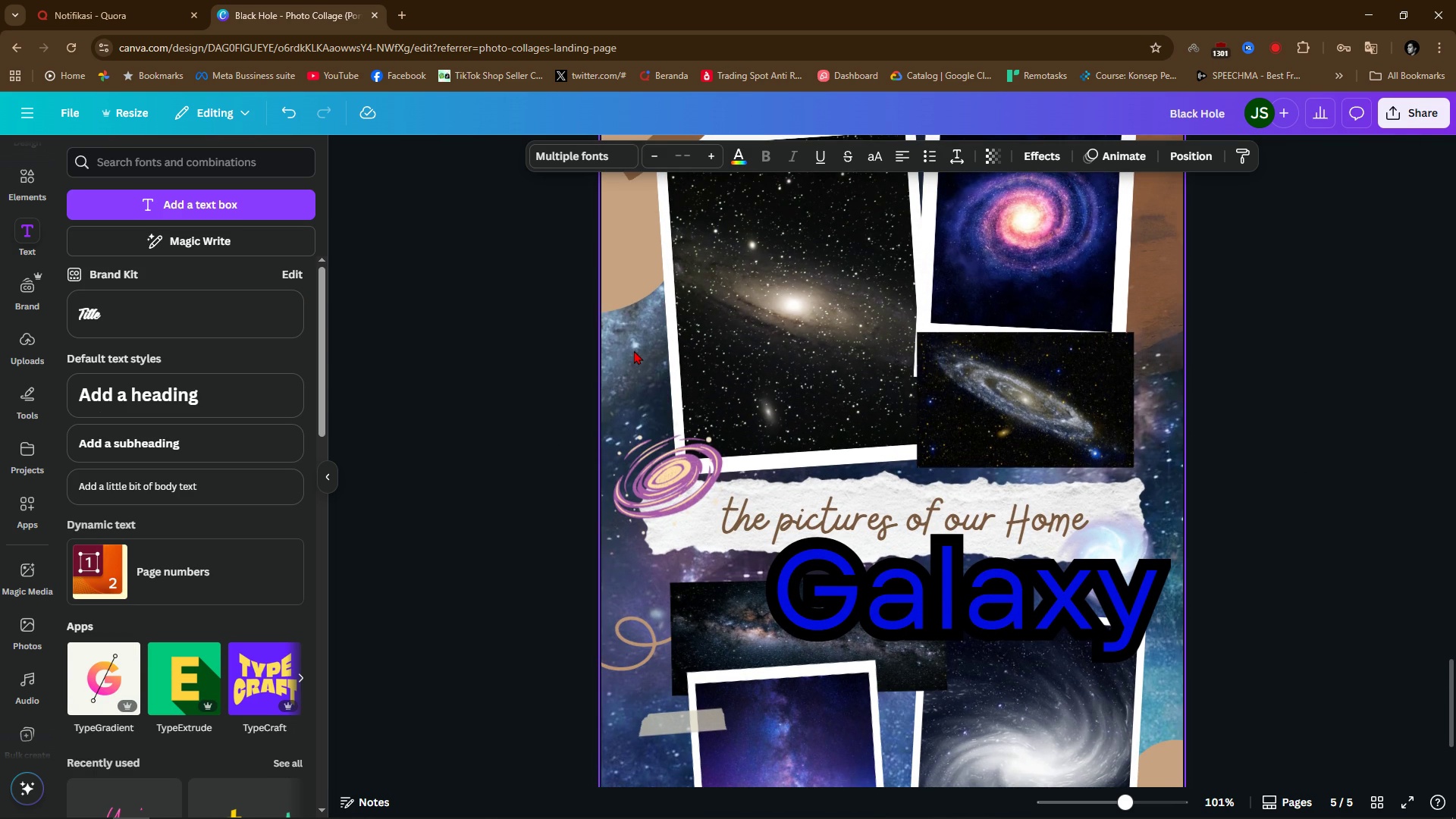 
left_click([634, 350])
 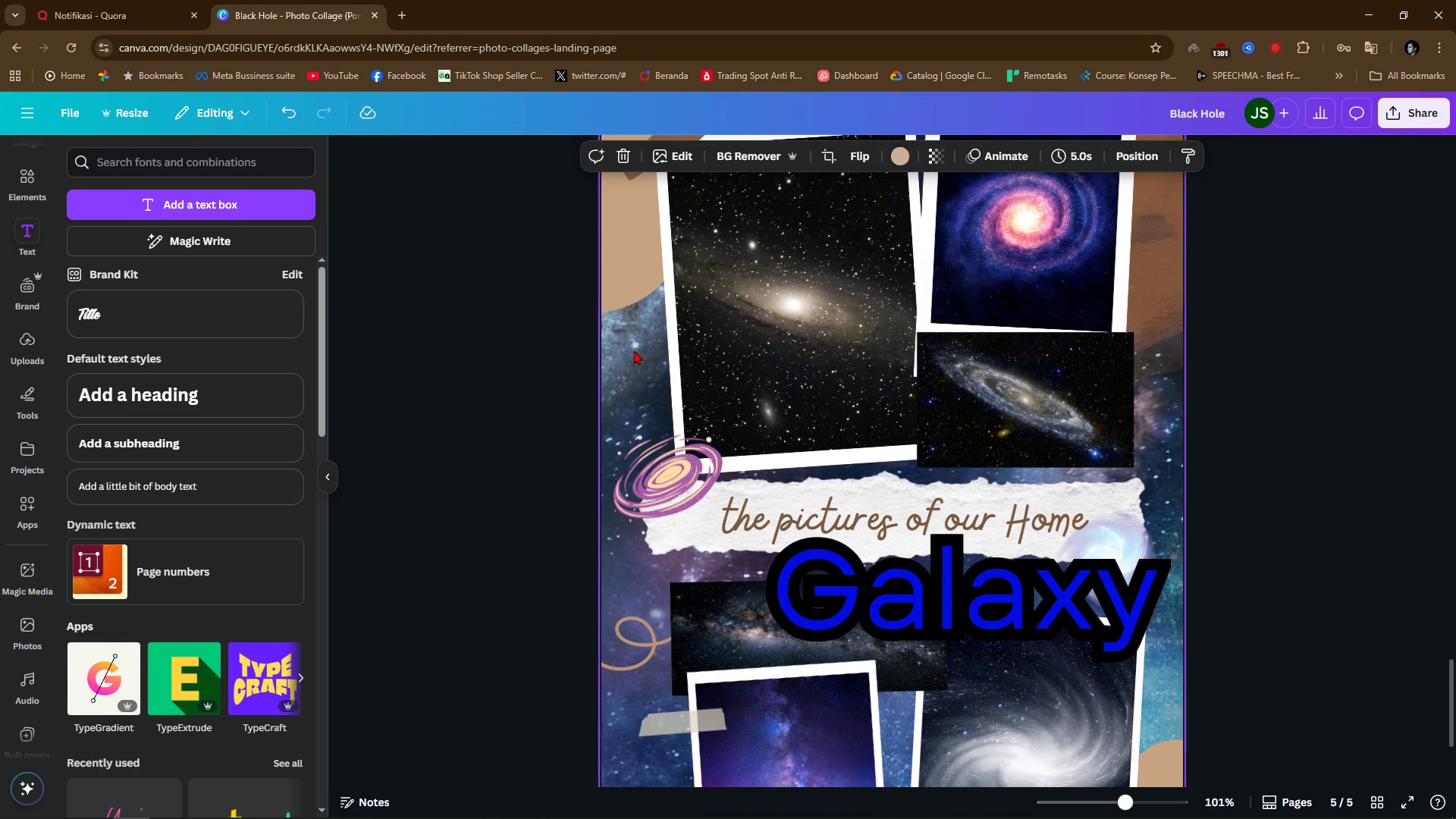 
key(Control+ControlLeft)
 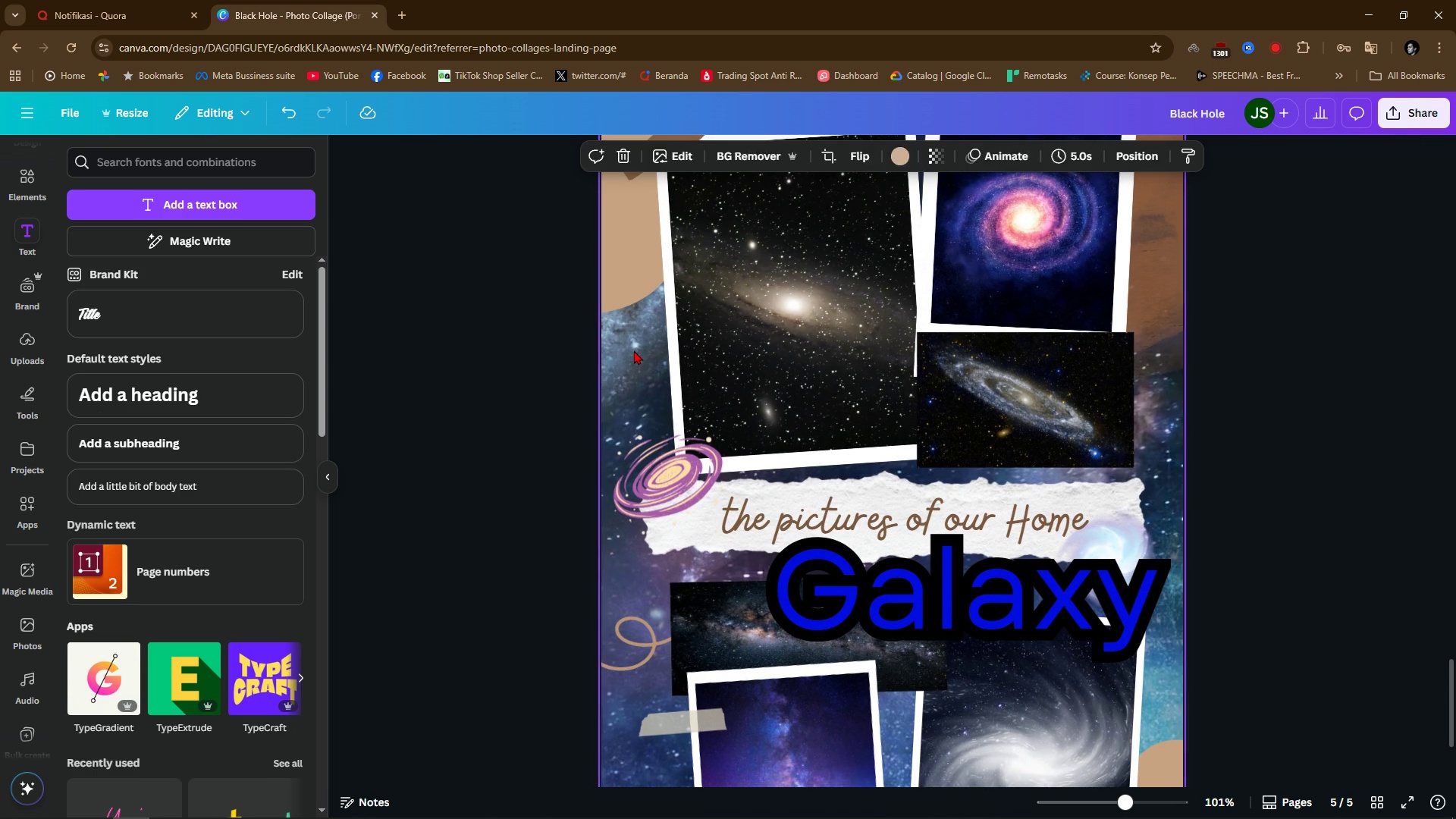 
key(Control+V)
 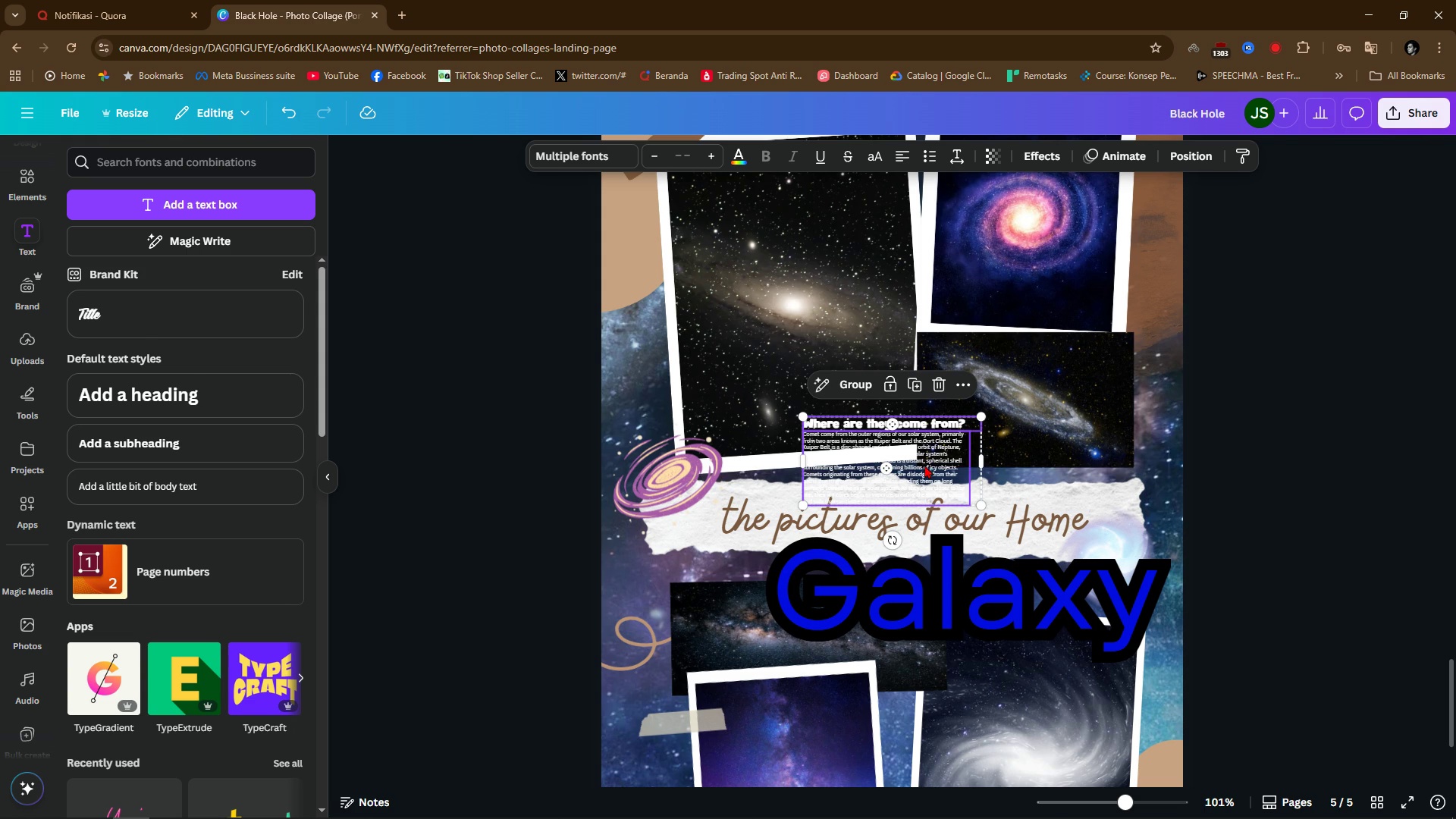 
left_click_drag(start_coordinate=[924, 468], to_coordinate=[812, 309])
 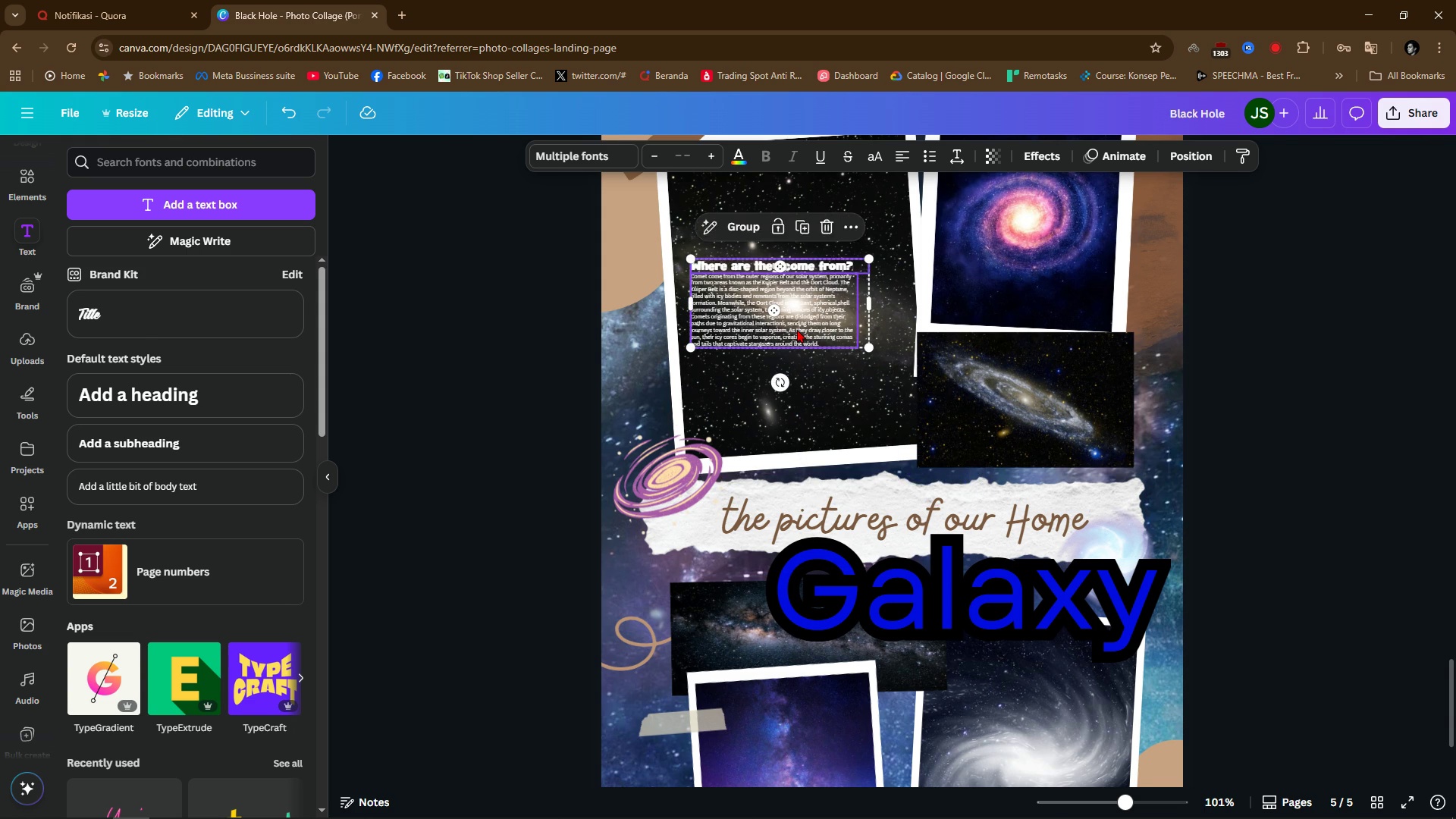 
scroll: coordinate [797, 329], scroll_direction: up, amount: 2.0
 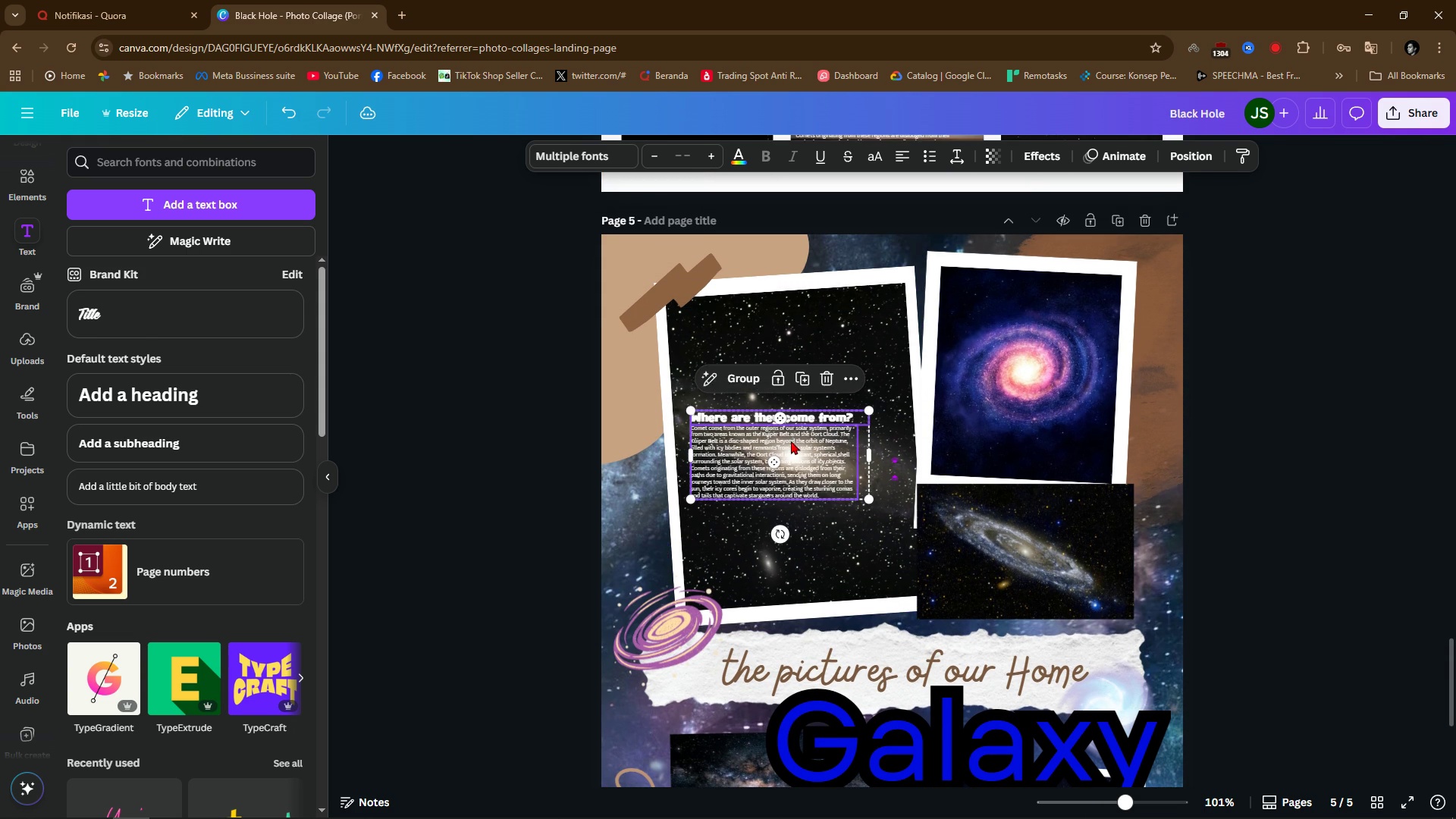 
left_click_drag(start_coordinate=[799, 453], to_coordinate=[786, 350])
 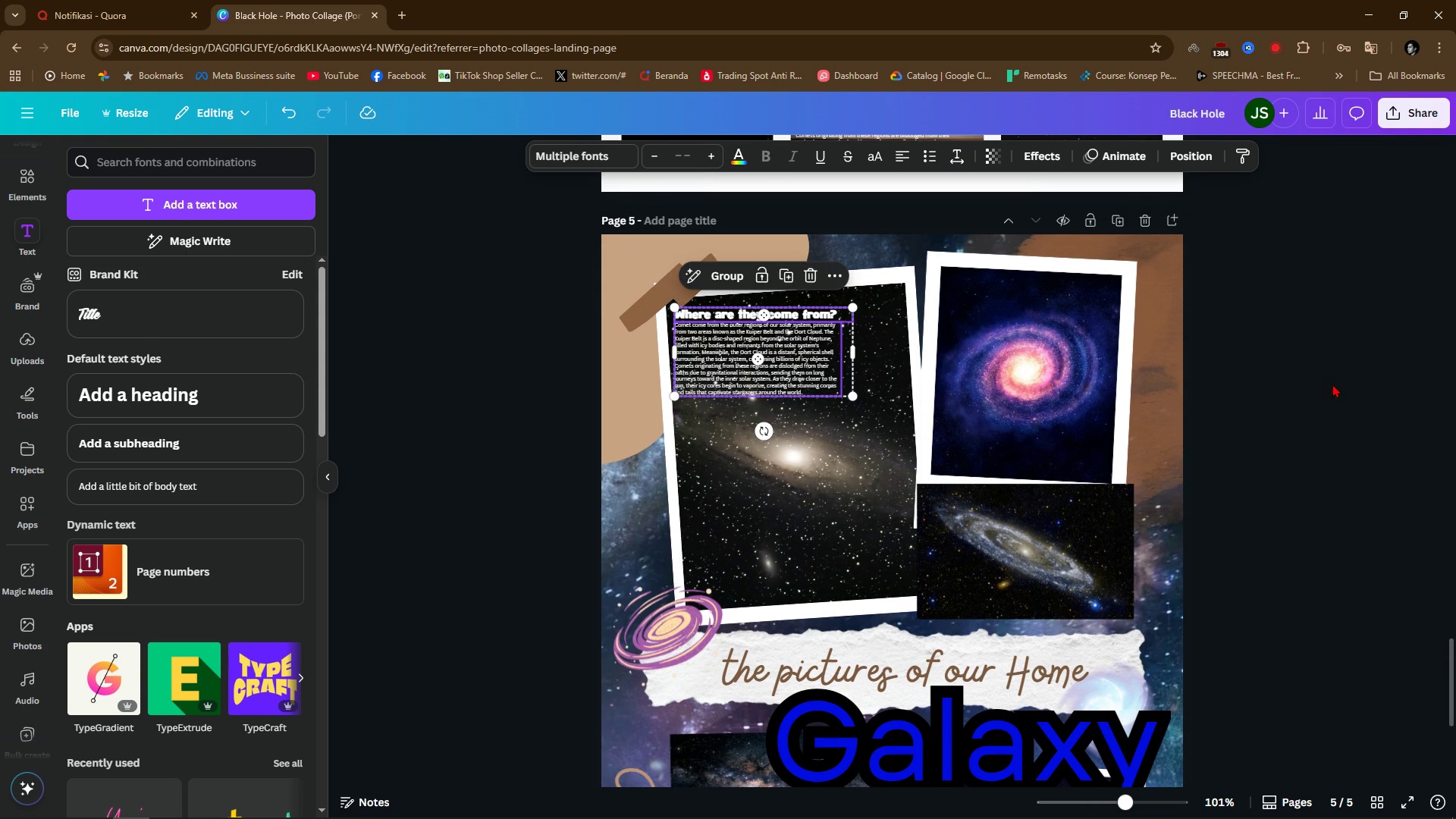 
left_click([1332, 384])
 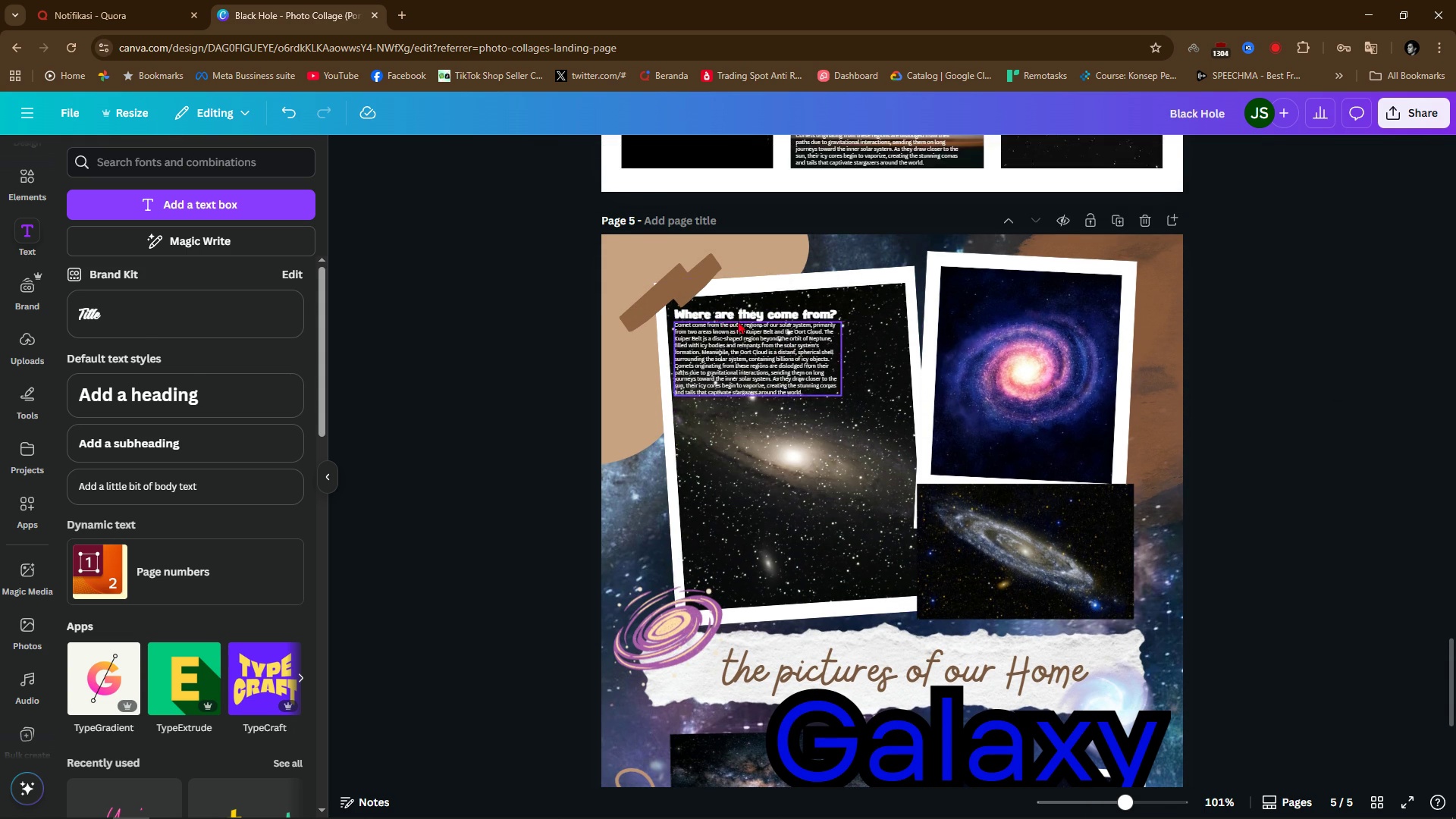 
hold_key(key=ControlLeft, duration=0.68)
scroll: coordinate [715, 315], scroll_direction: up, amount: 3.0
 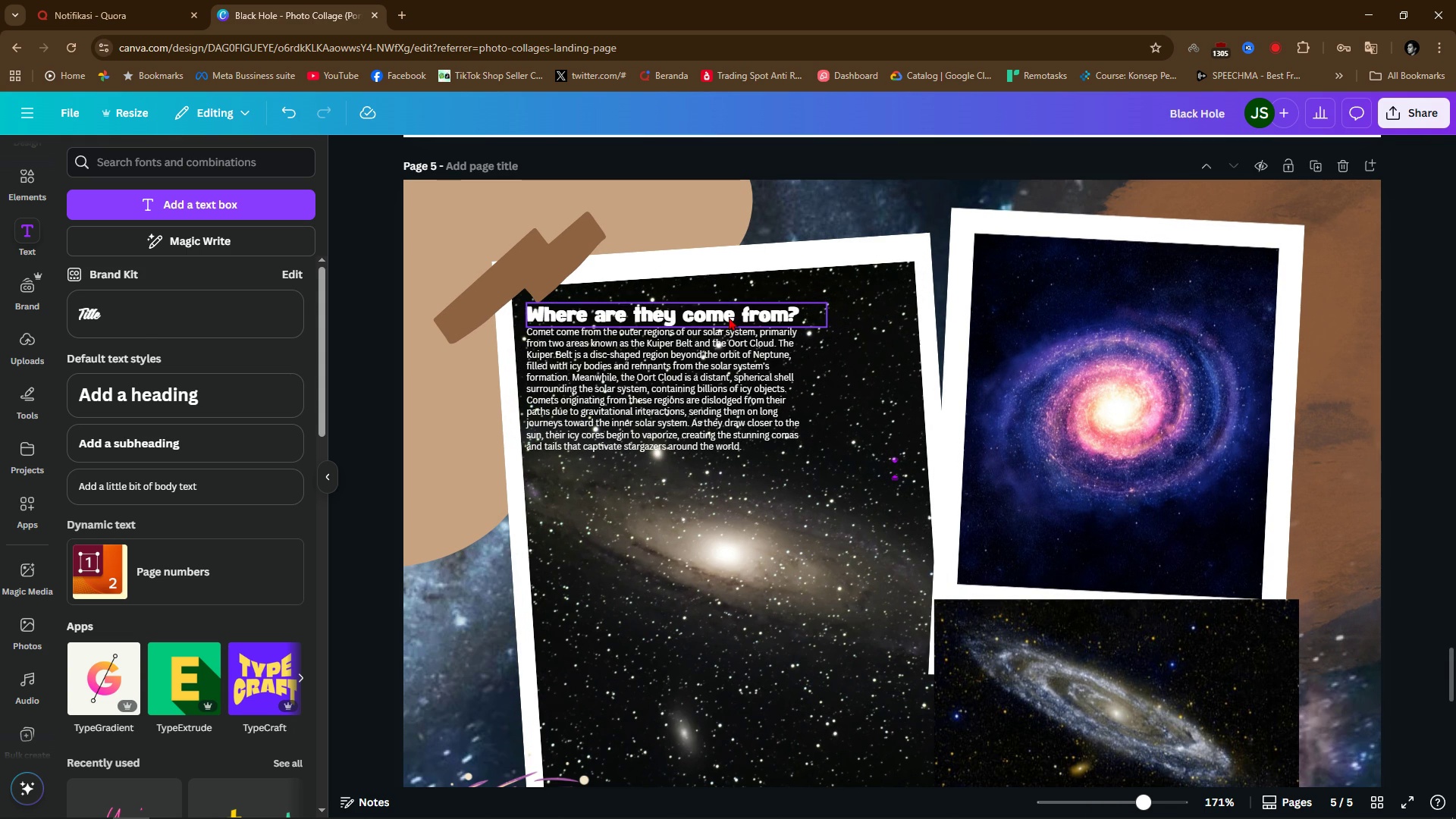 
double_click([729, 317])
 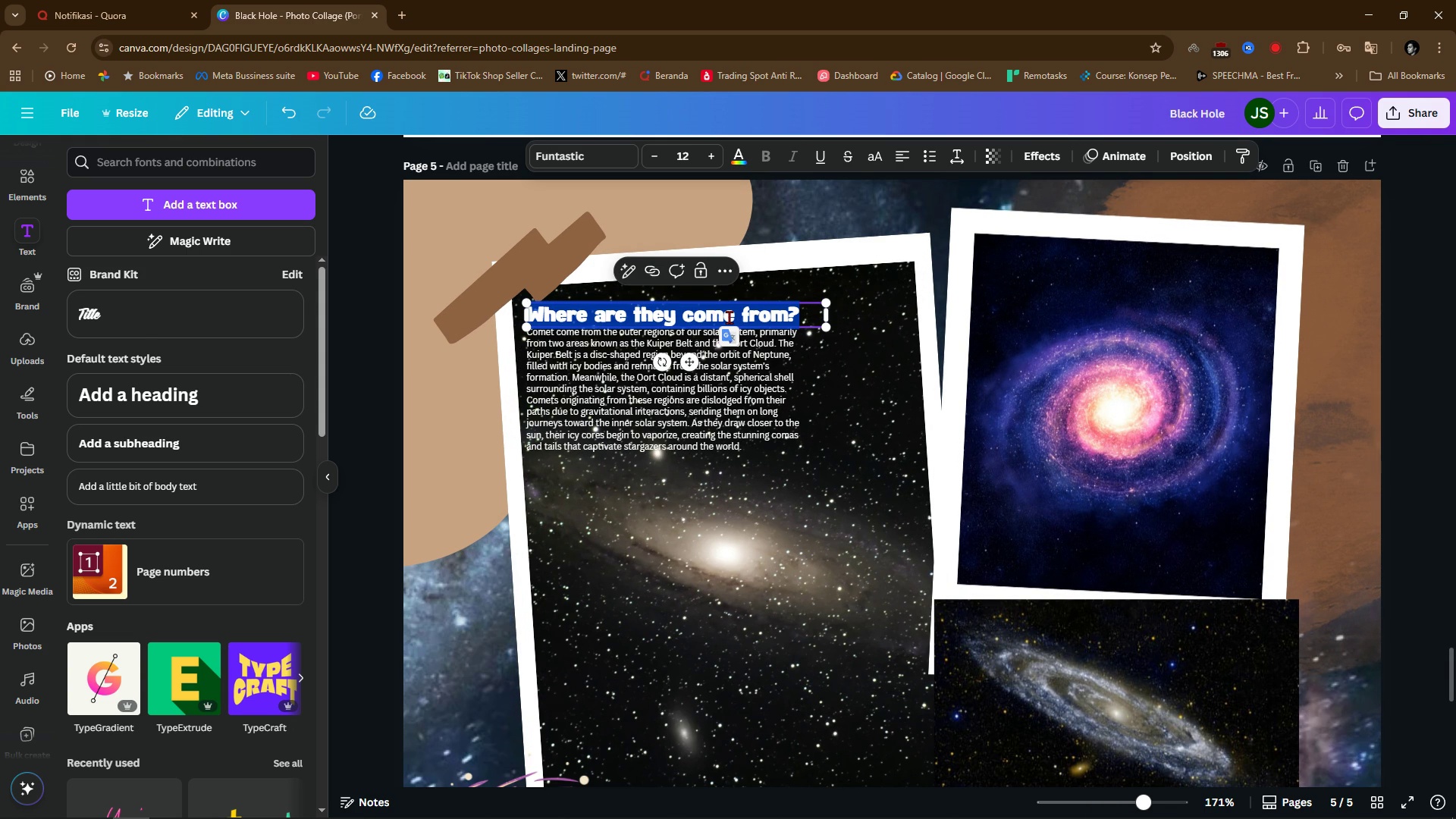 
type(What is Galaxy)
 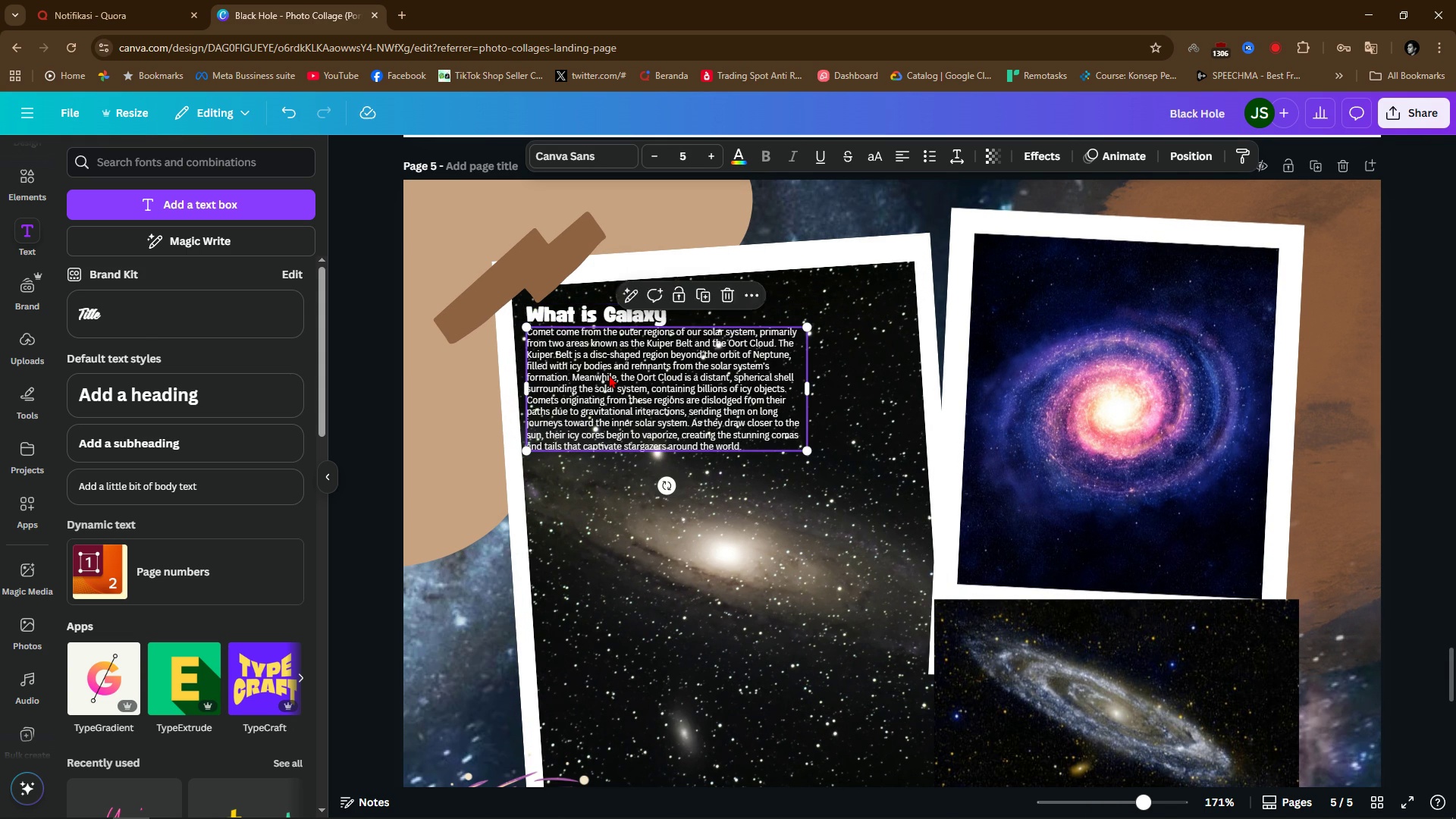 
double_click([609, 375])
 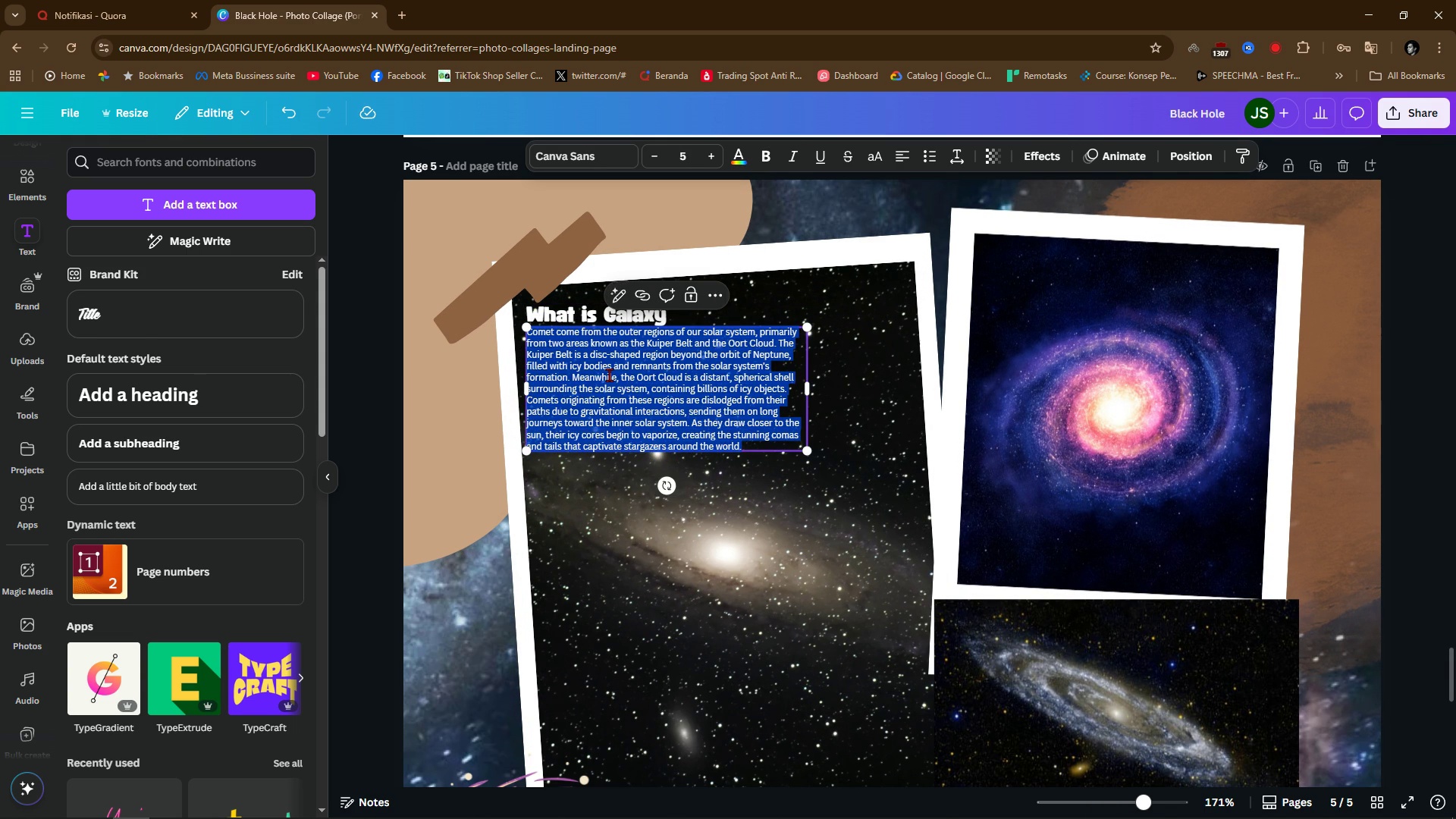 
type(Galaxy is )
 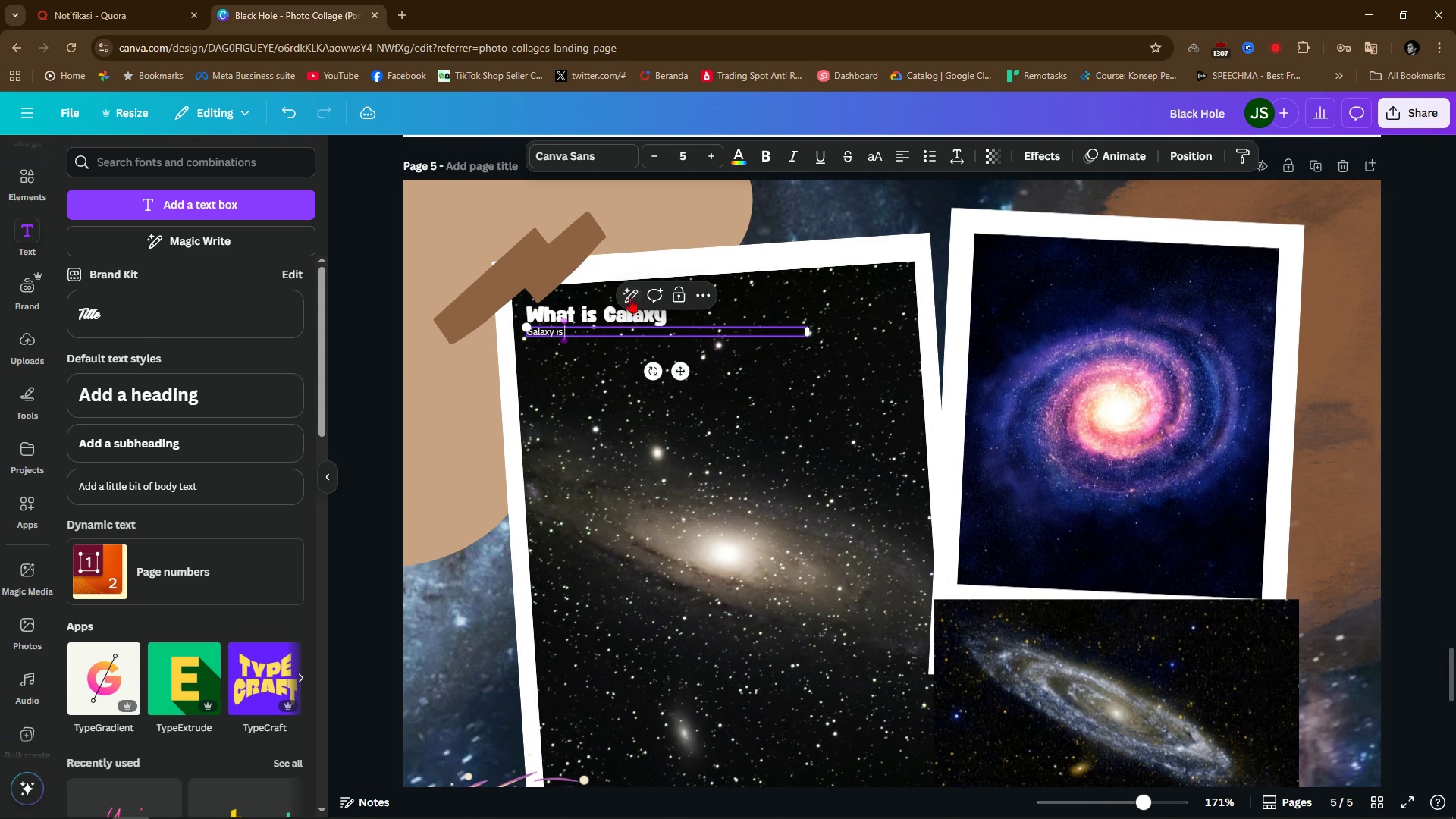 
left_click([630, 301])
 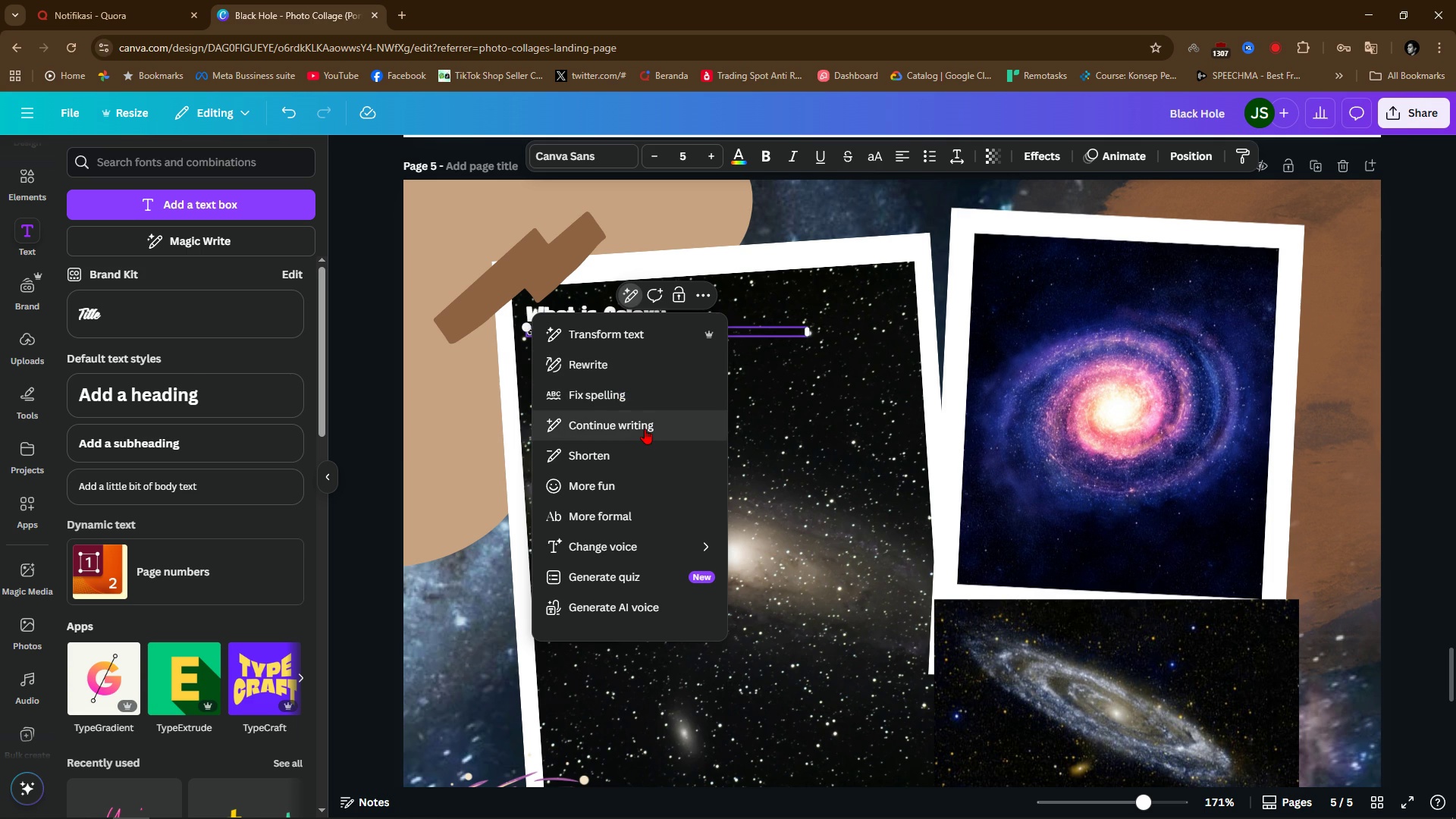 
left_click([645, 428])
 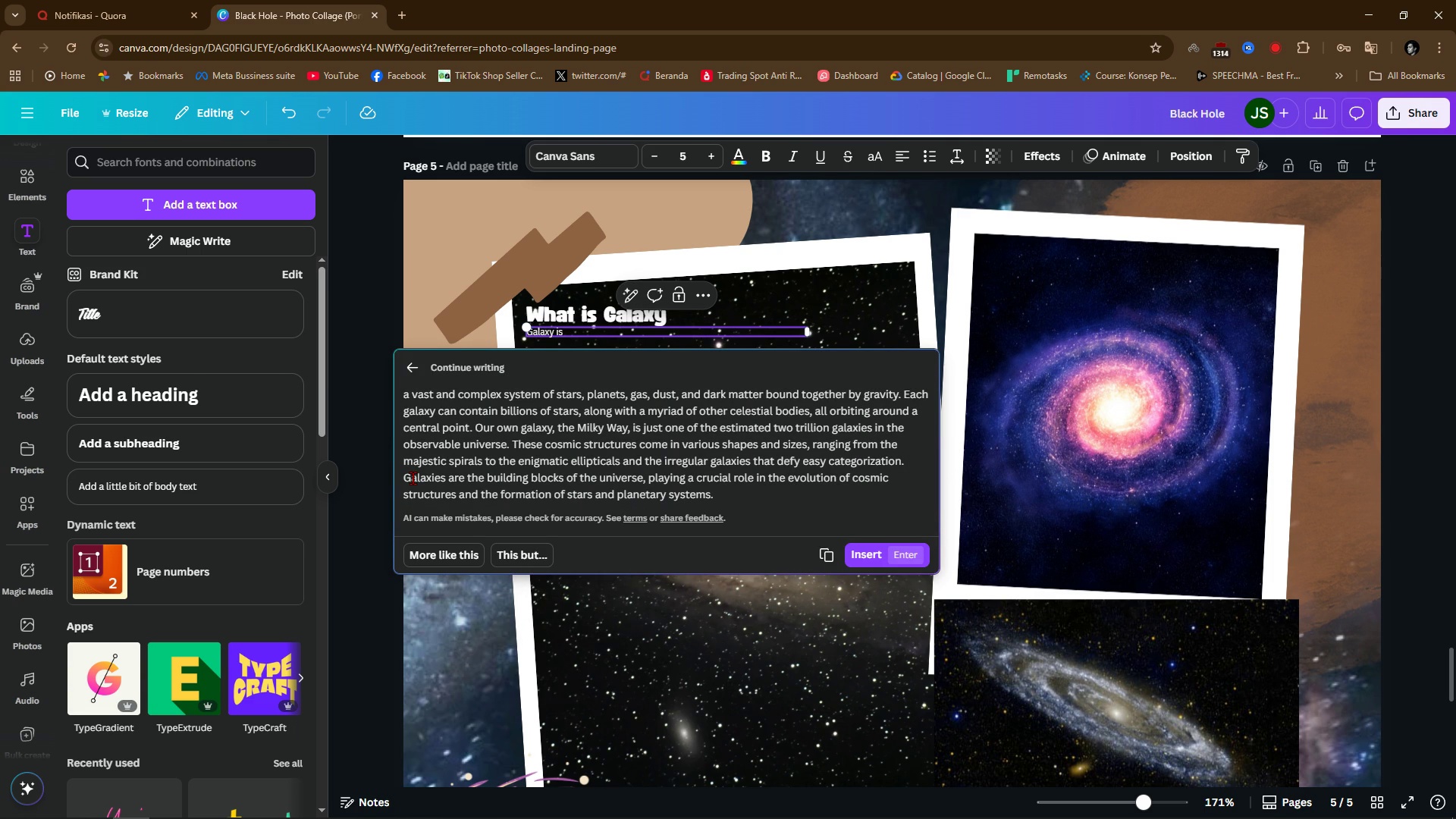 
wait(7.0)
 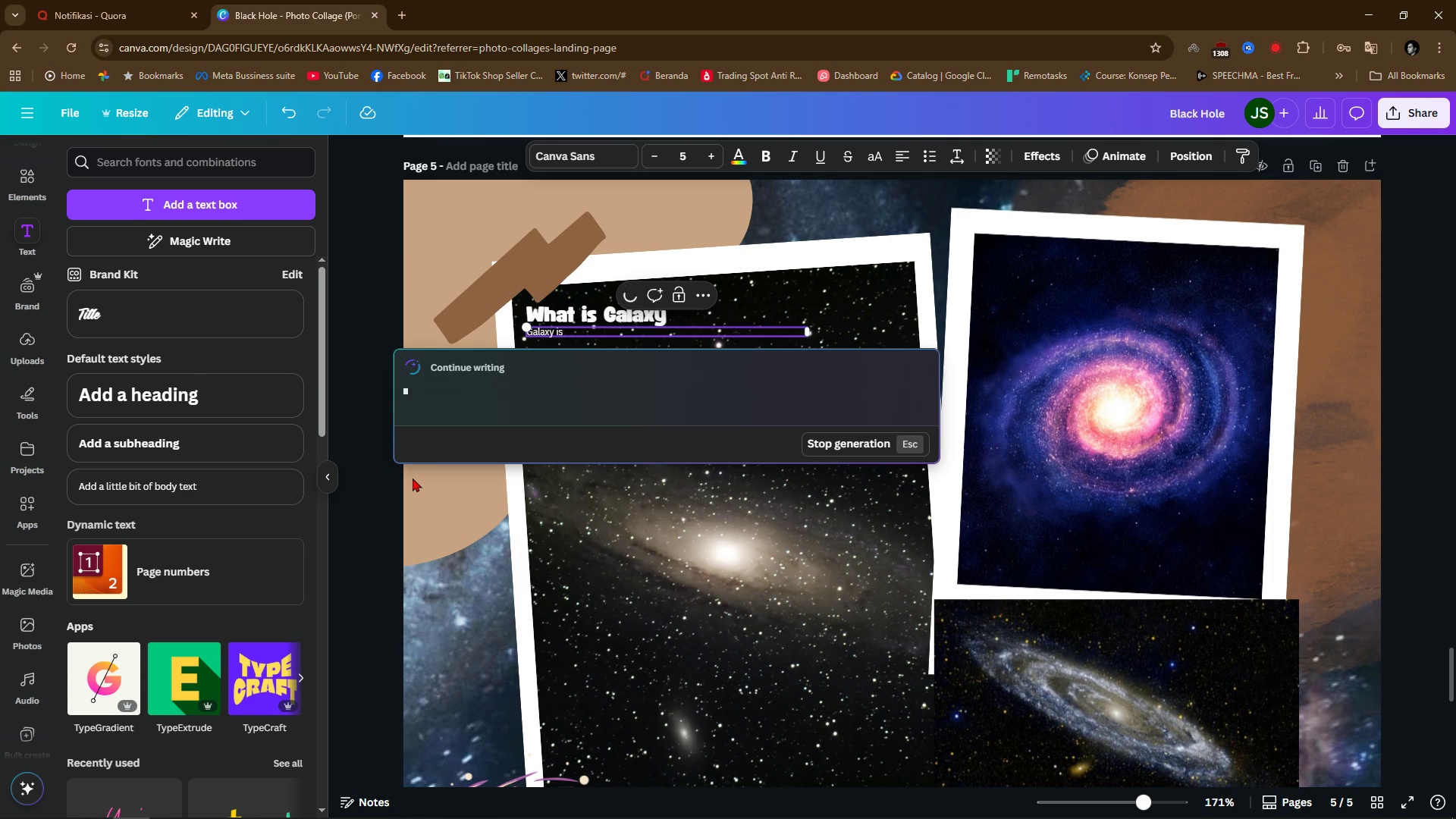 
left_click([858, 542])
 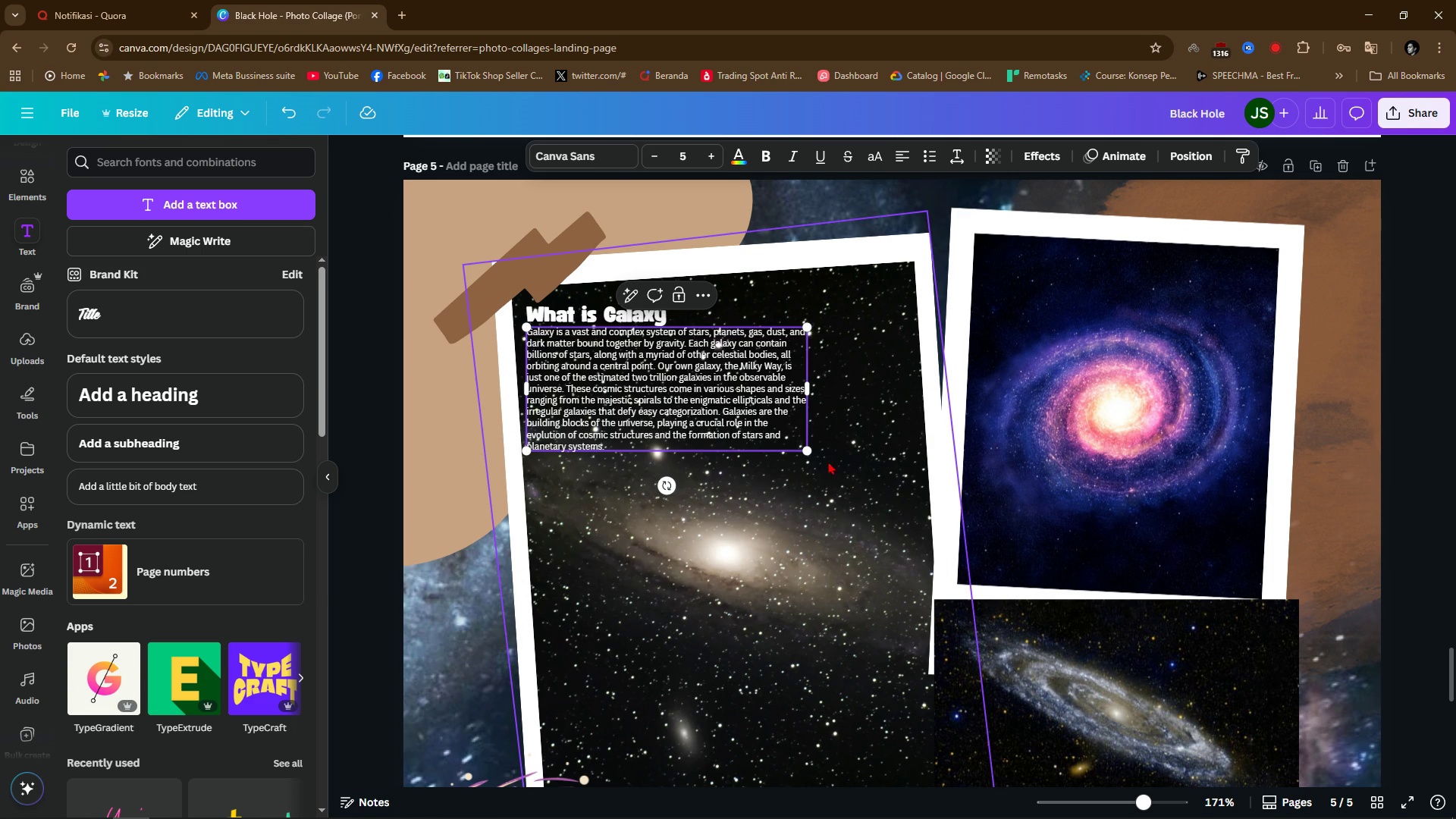 
left_click([833, 517])
 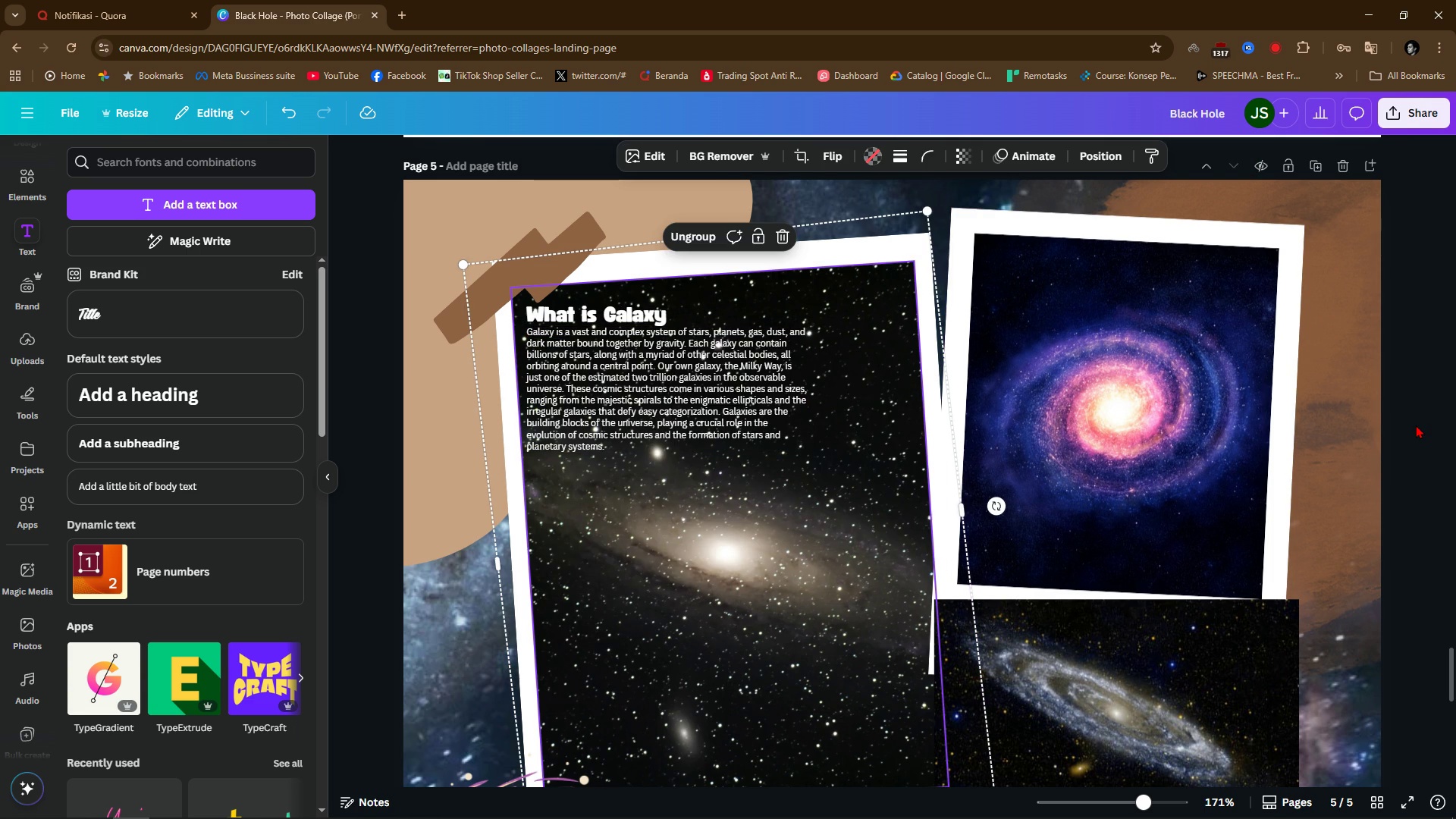 
left_click([1416, 425])
 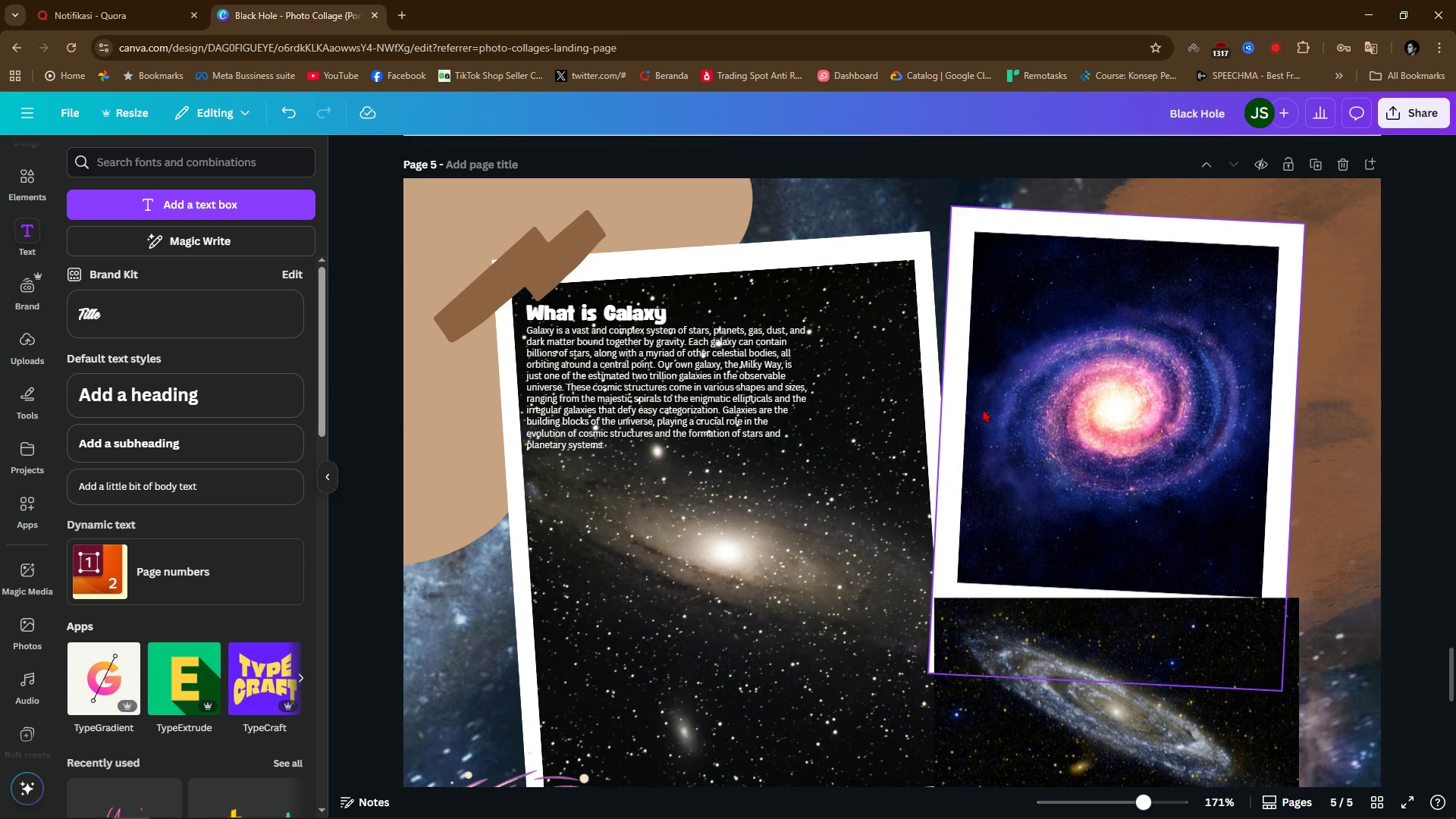 
scroll: coordinate [855, 454], scroll_direction: down, amount: 15.0
 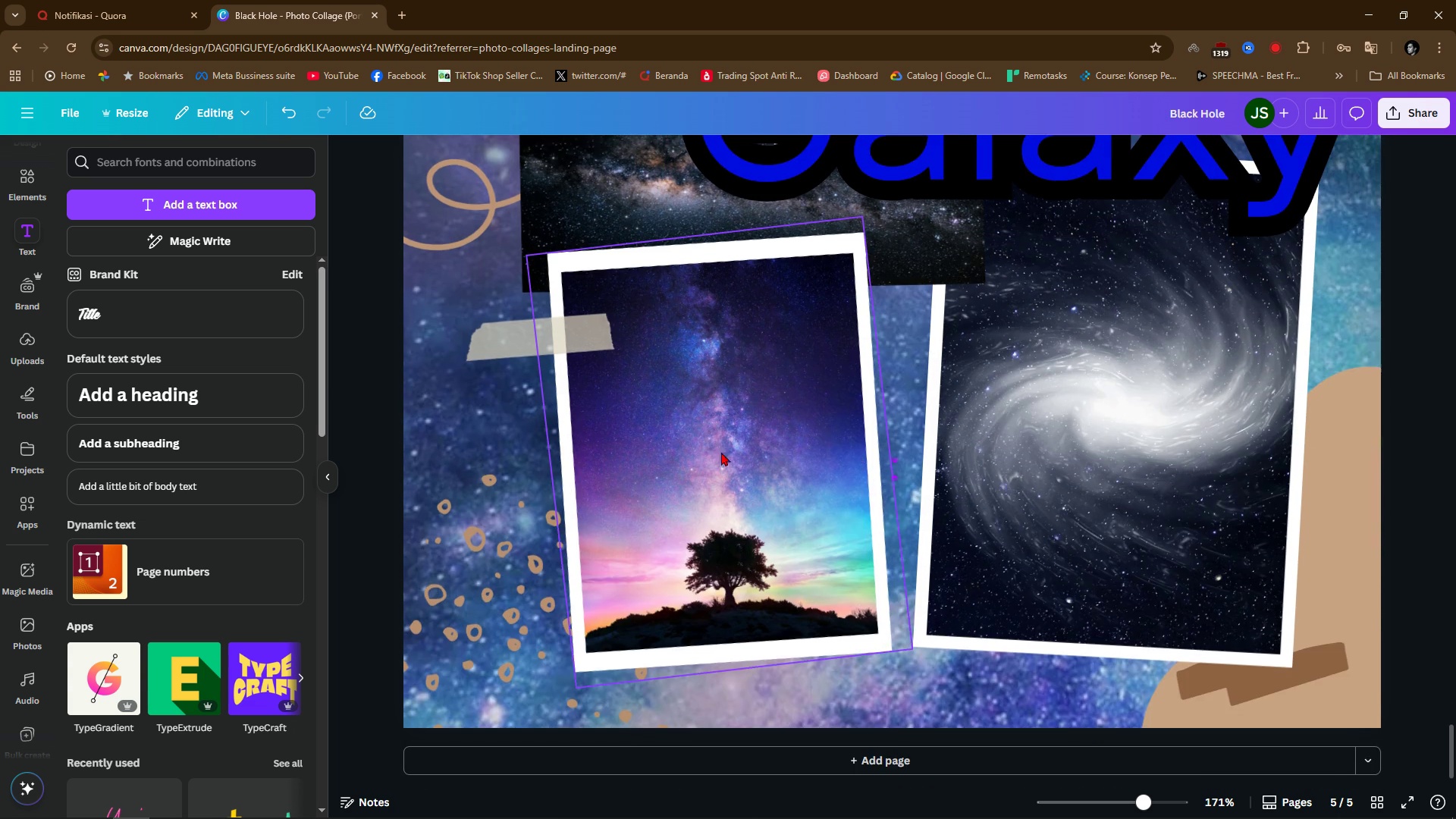 
scroll: coordinate [694, 465], scroll_direction: up, amount: 3.0
 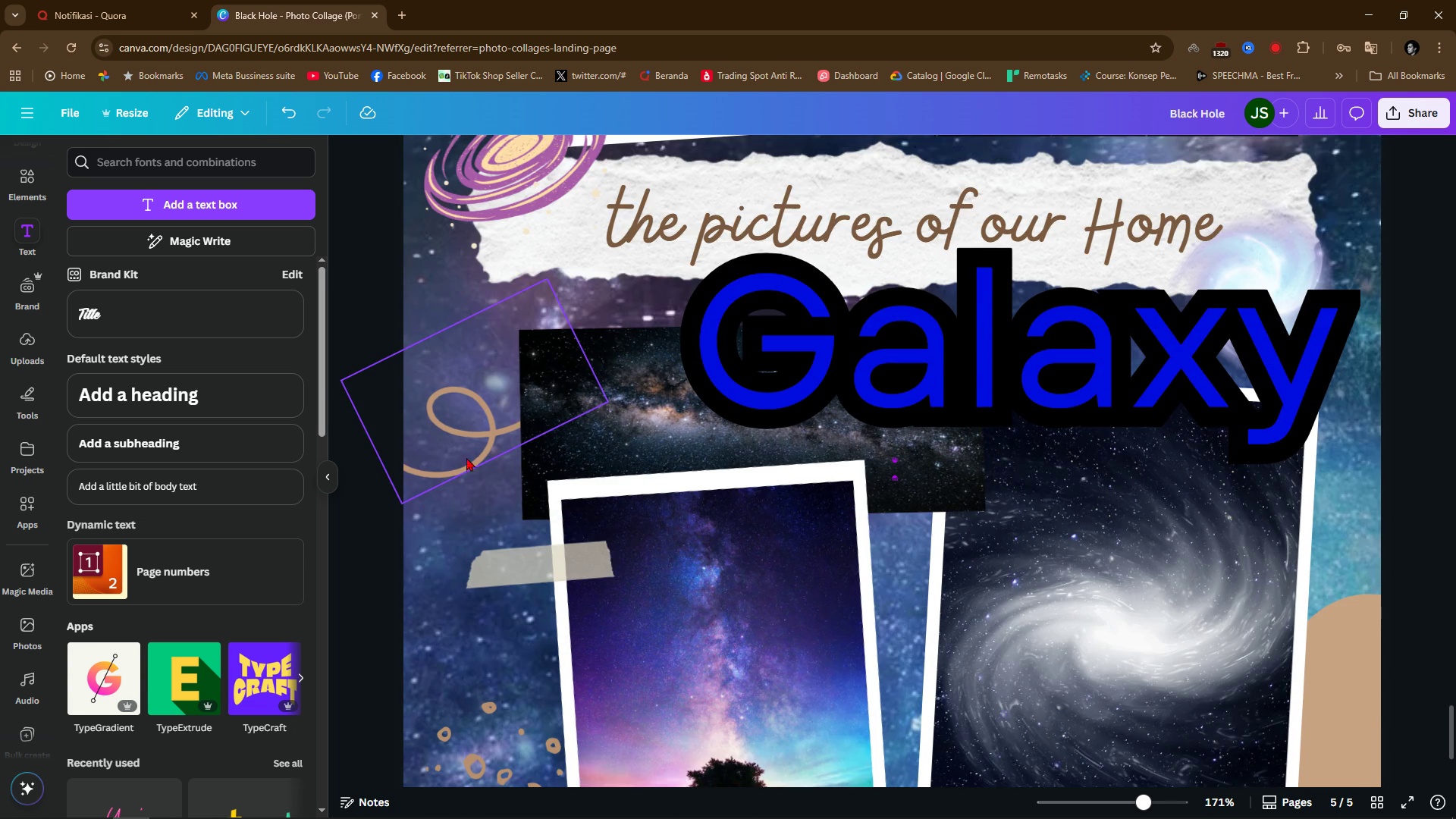 
scroll: coordinate [723, 452], scroll_direction: down, amount: 3.0
 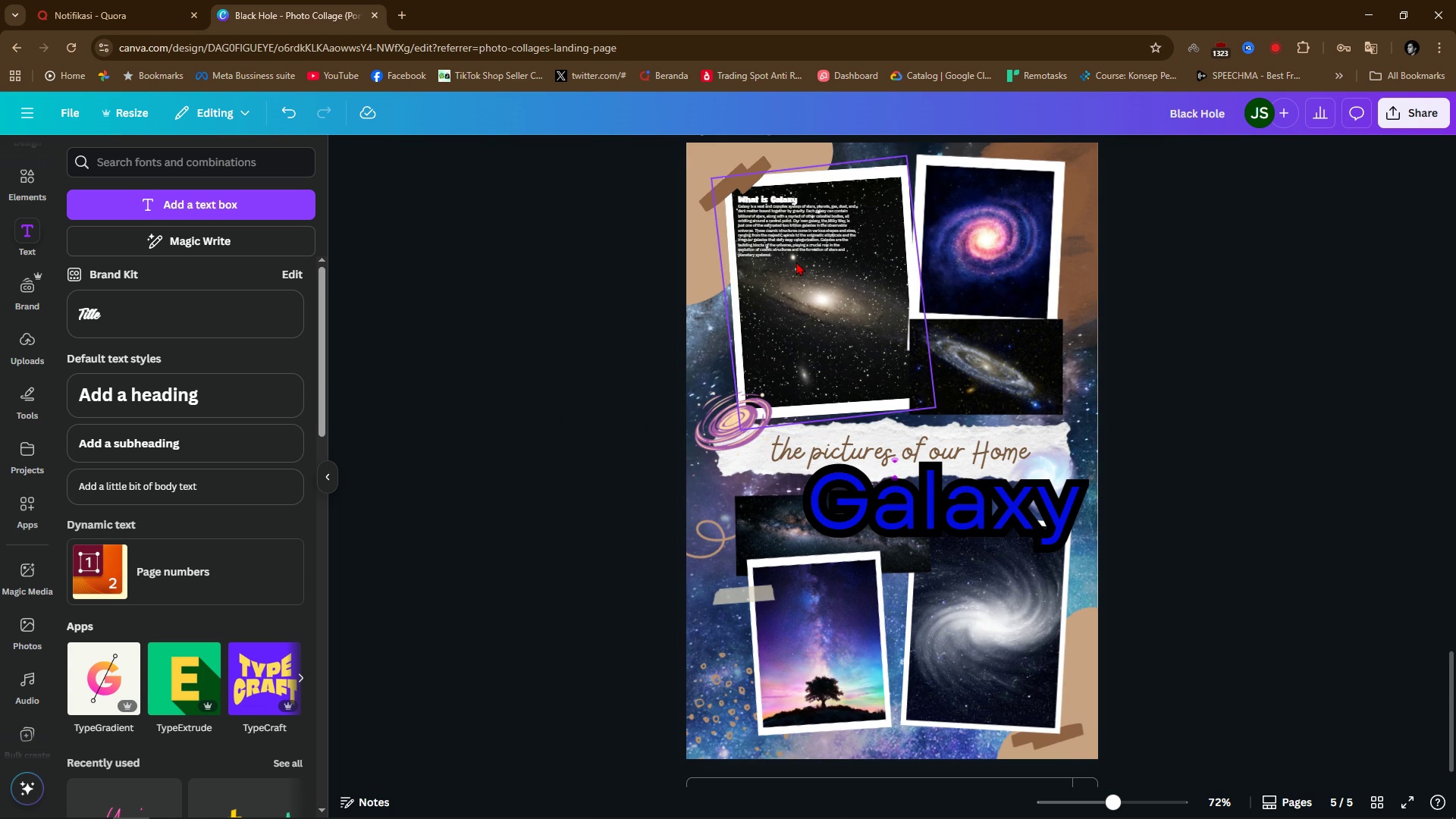 
hold_key(key=ControlLeft, duration=0.56)
 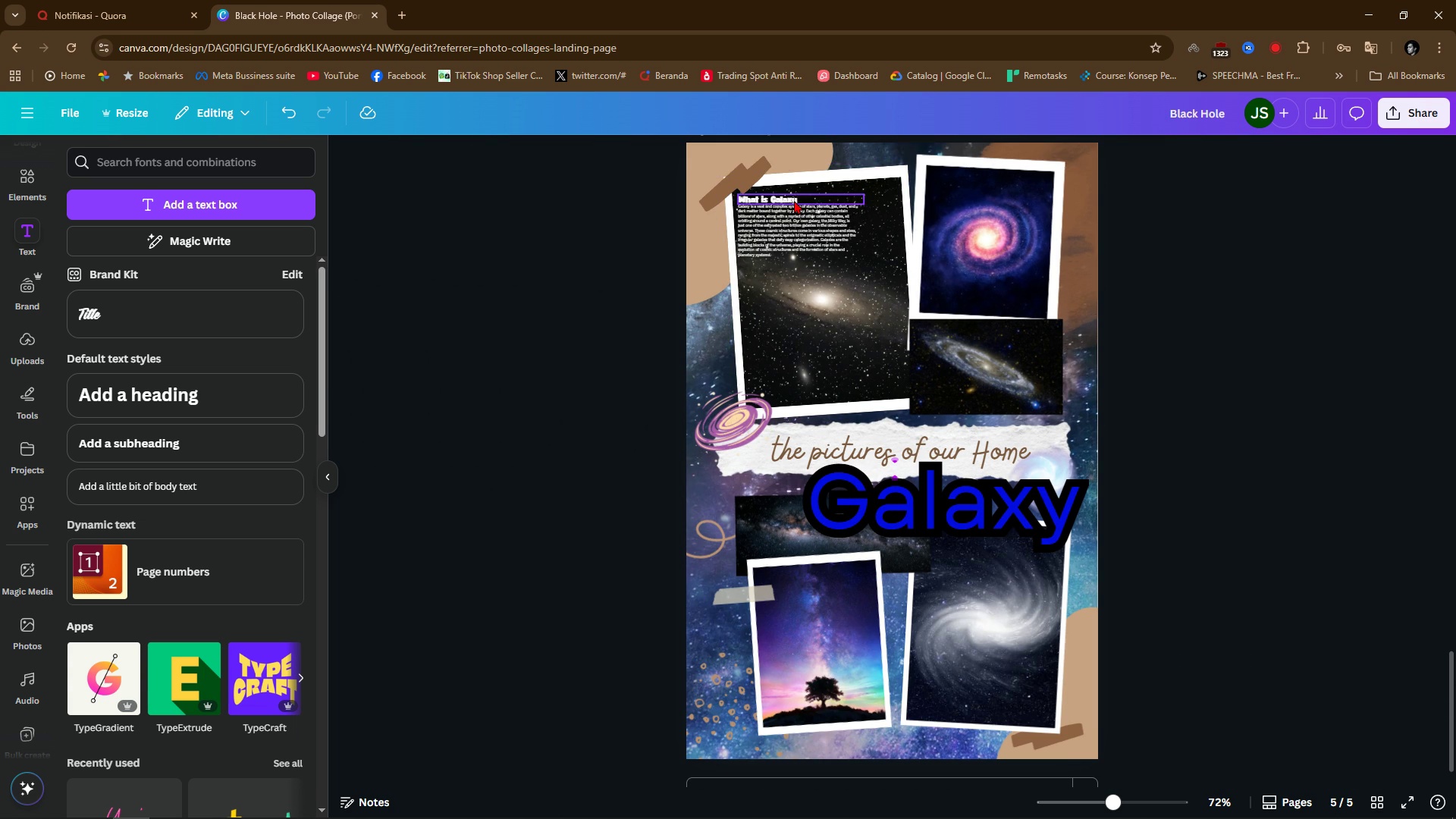 
left_click([794, 200])
 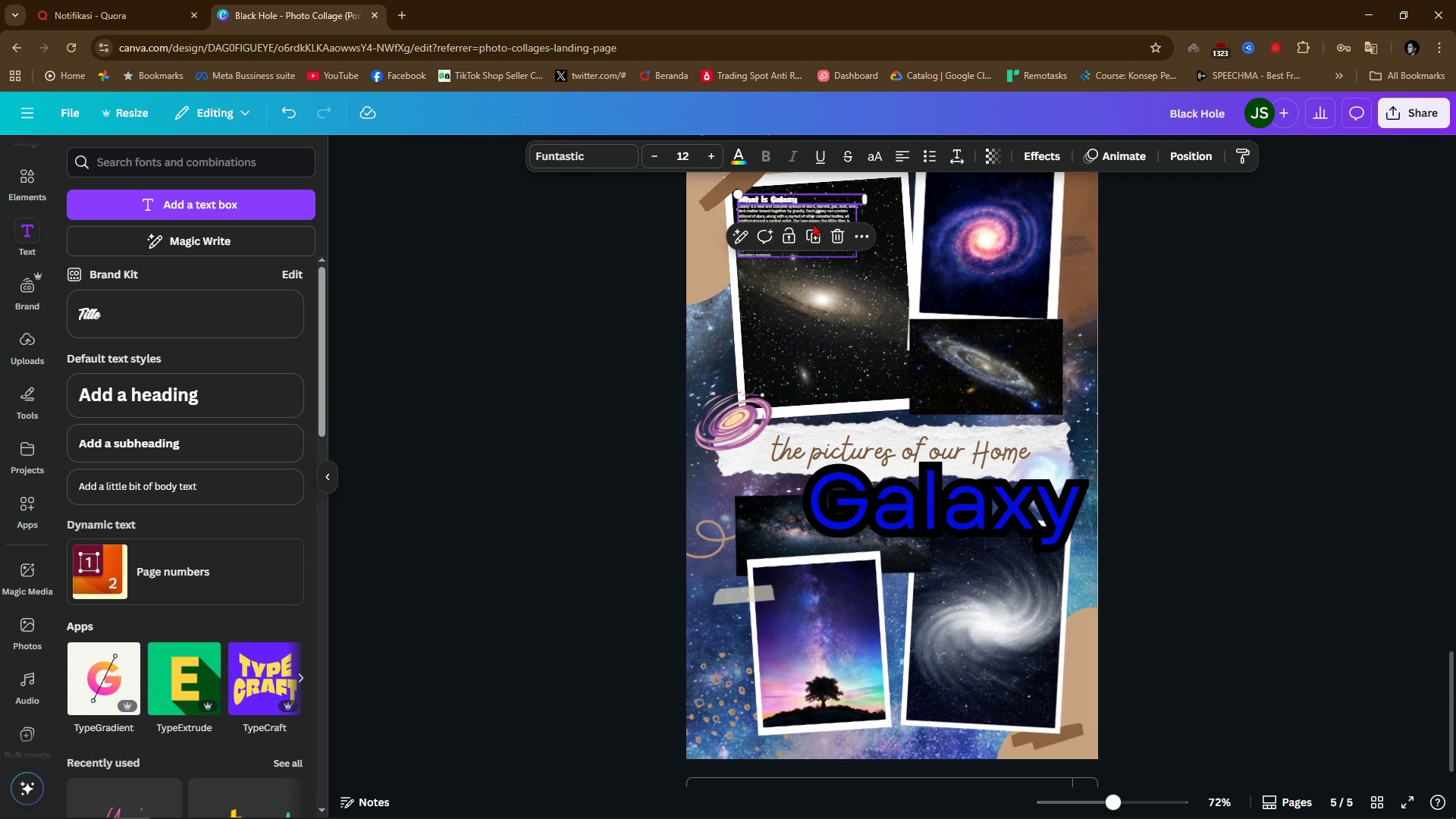 
hold_key(key=ShiftLeft, duration=0.88)
left_click([805, 218])
 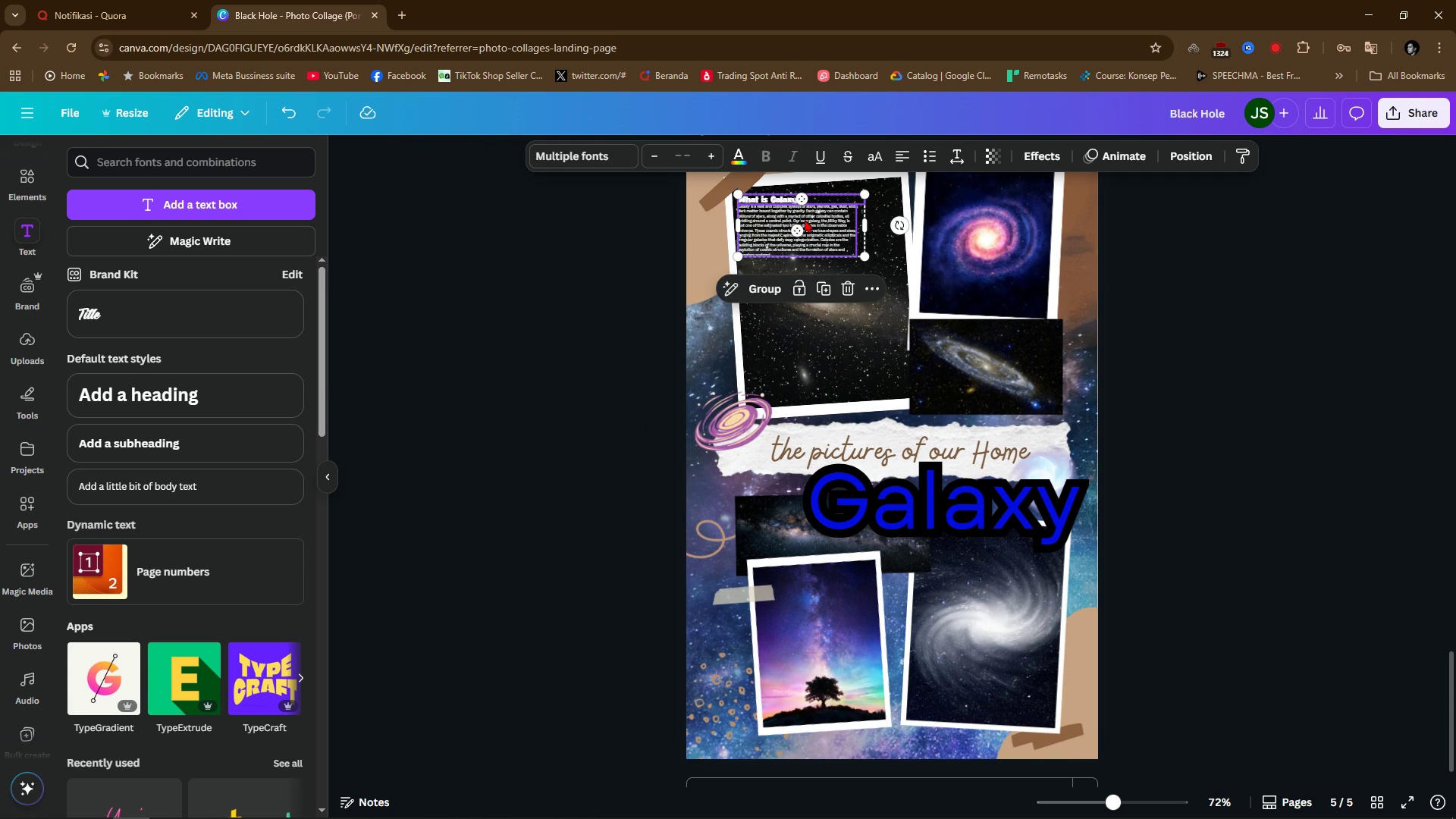 
key(Control+C)
 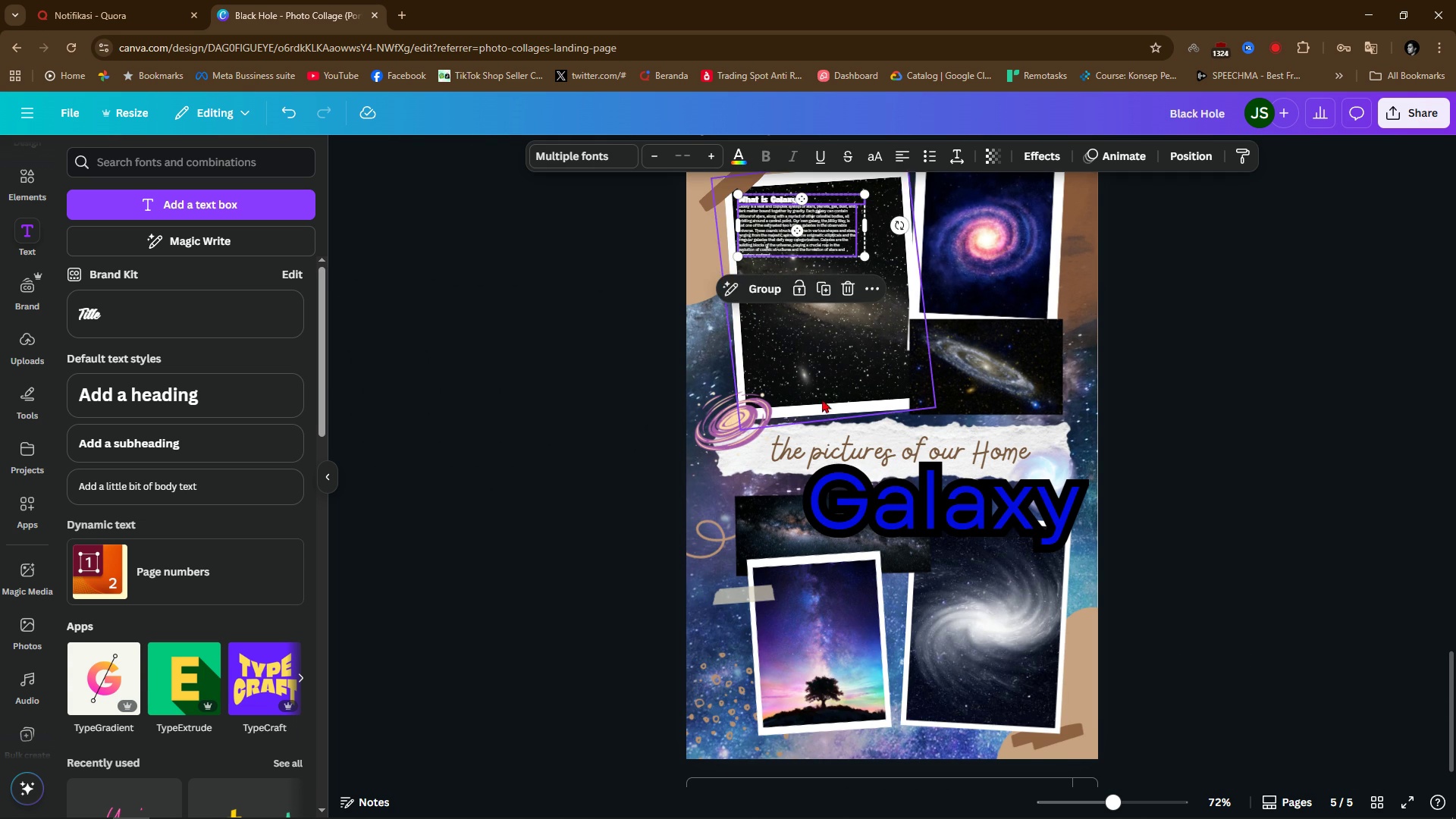 
scroll: coordinate [822, 399], scroll_direction: down, amount: 4.0
 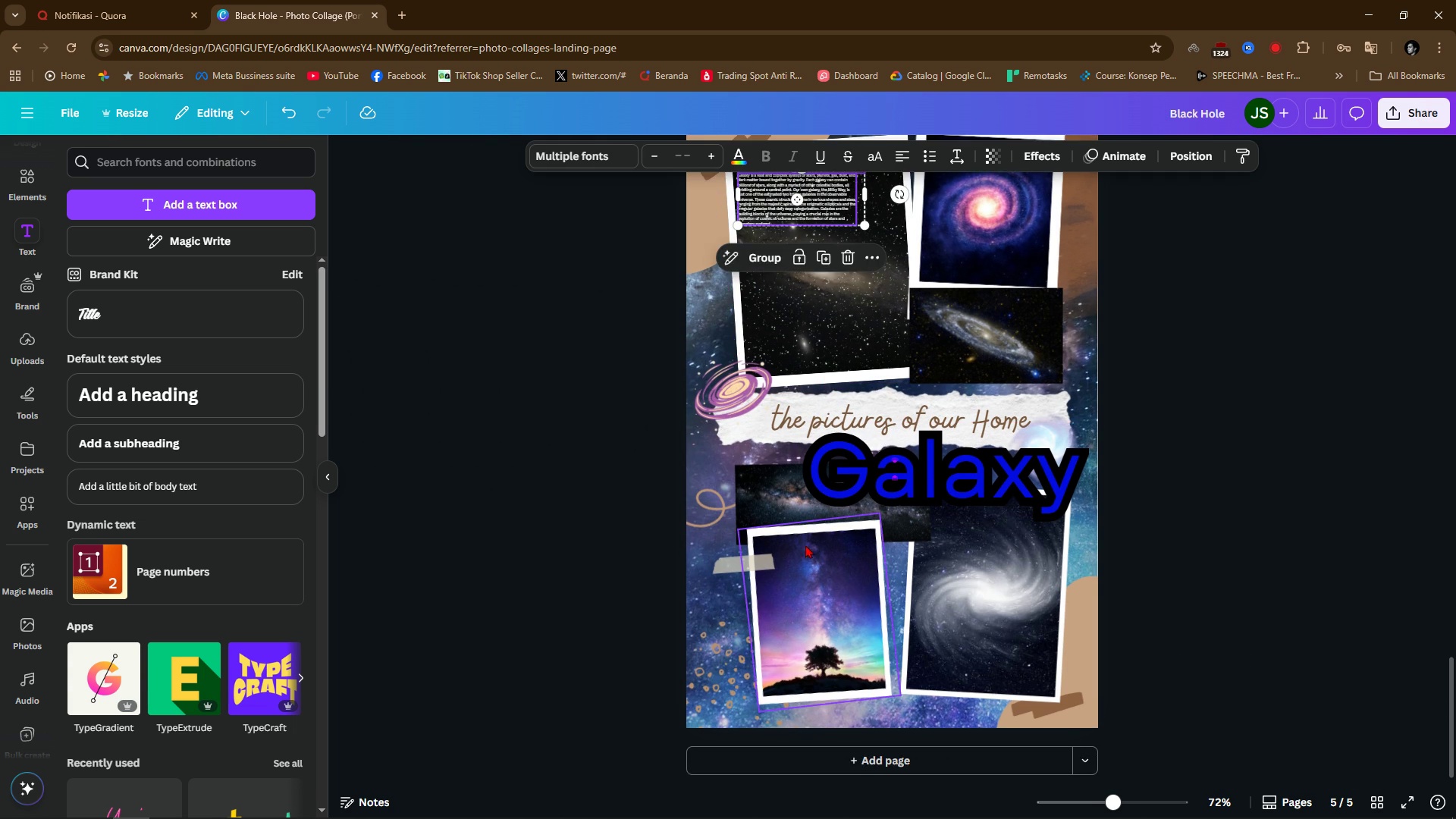 
hold_key(key=ControlLeft, duration=0.58)
scroll: coordinate [835, 614], scroll_direction: up, amount: 1.0
 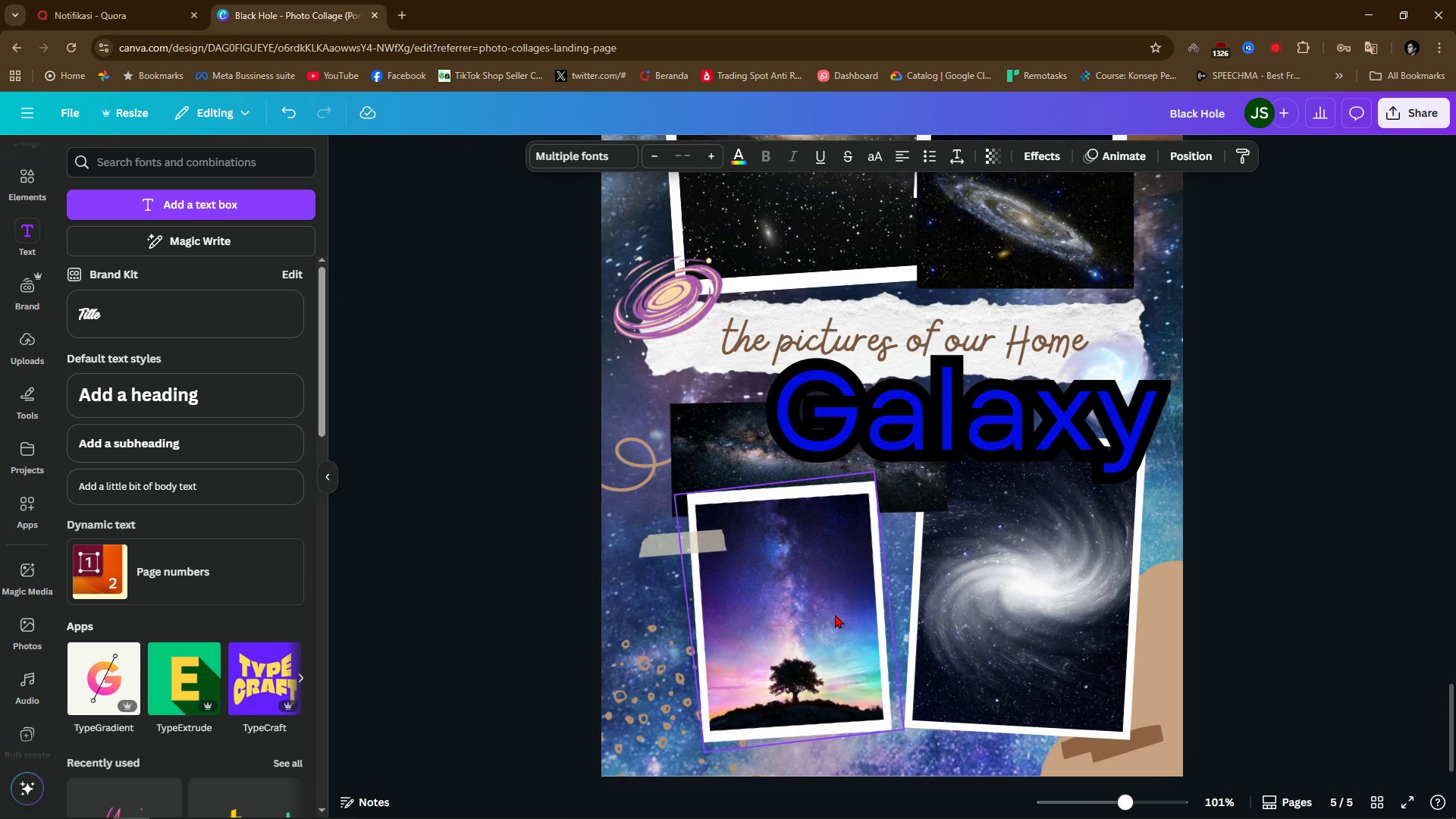 
key(Control+V)
 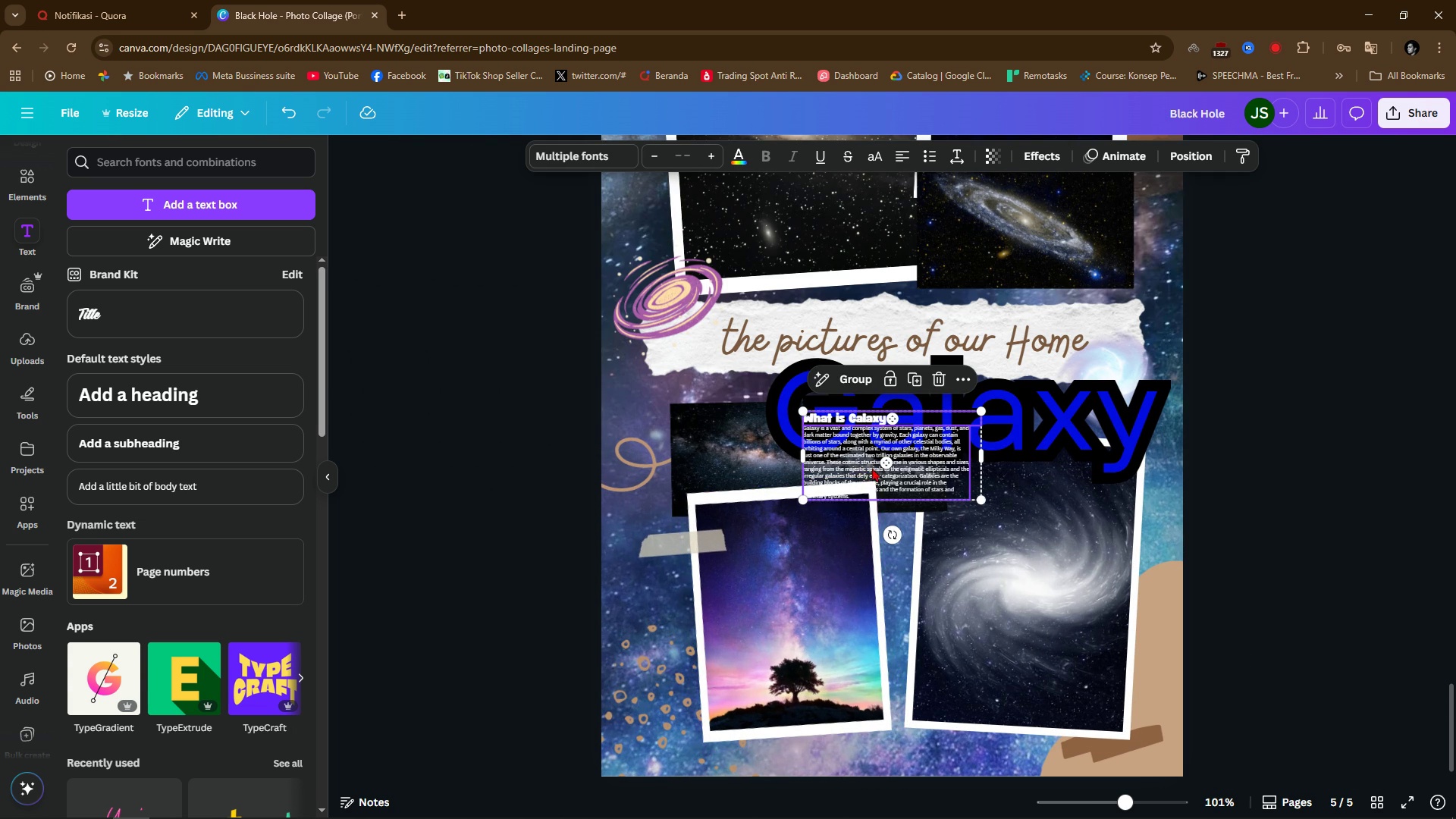 
left_click_drag(start_coordinate=[872, 461], to_coordinate=[780, 566])
 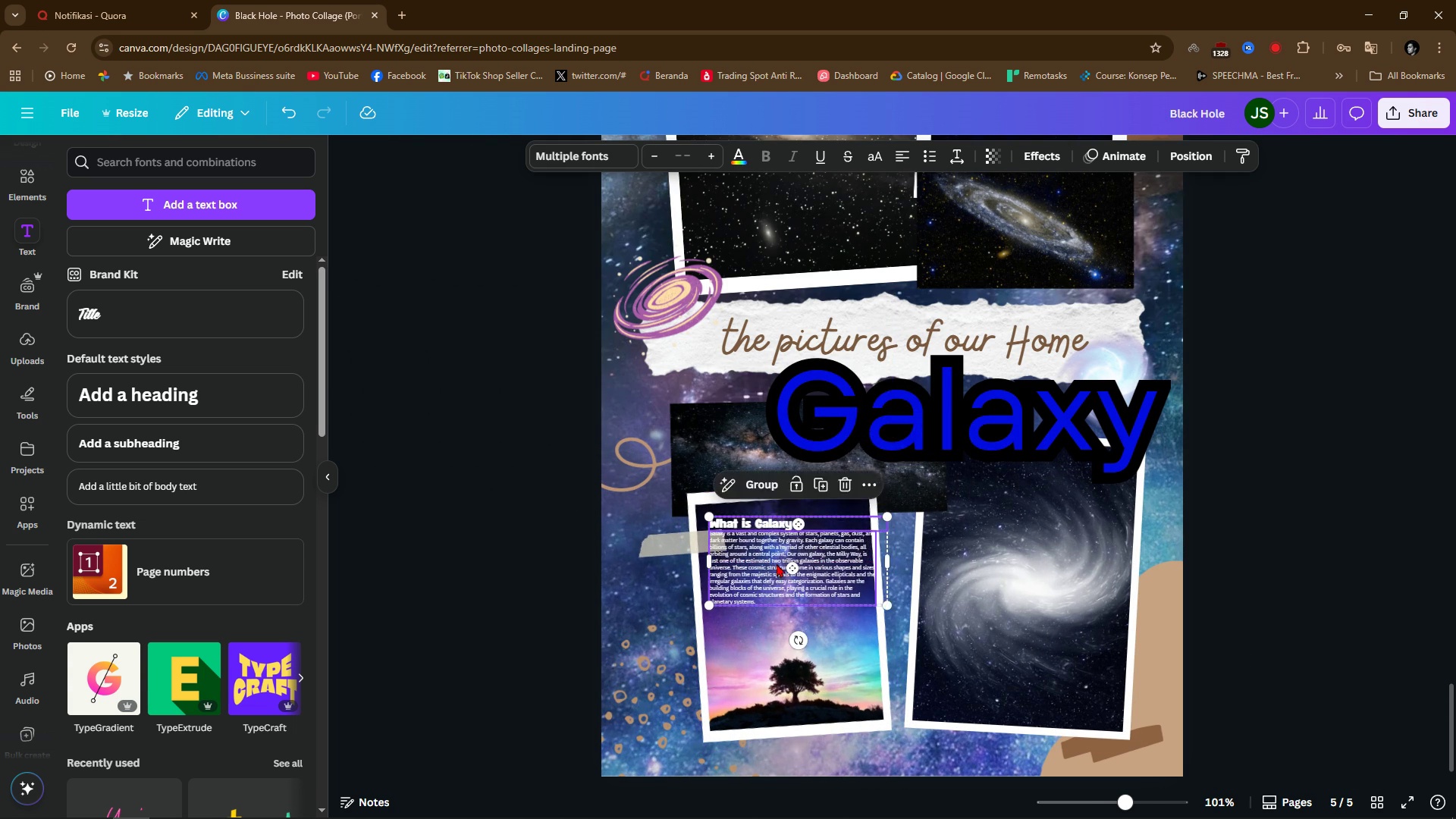 
hold_key(key=ControlLeft, duration=0.69)
scroll: coordinate [767, 561], scroll_direction: up, amount: 5.0
 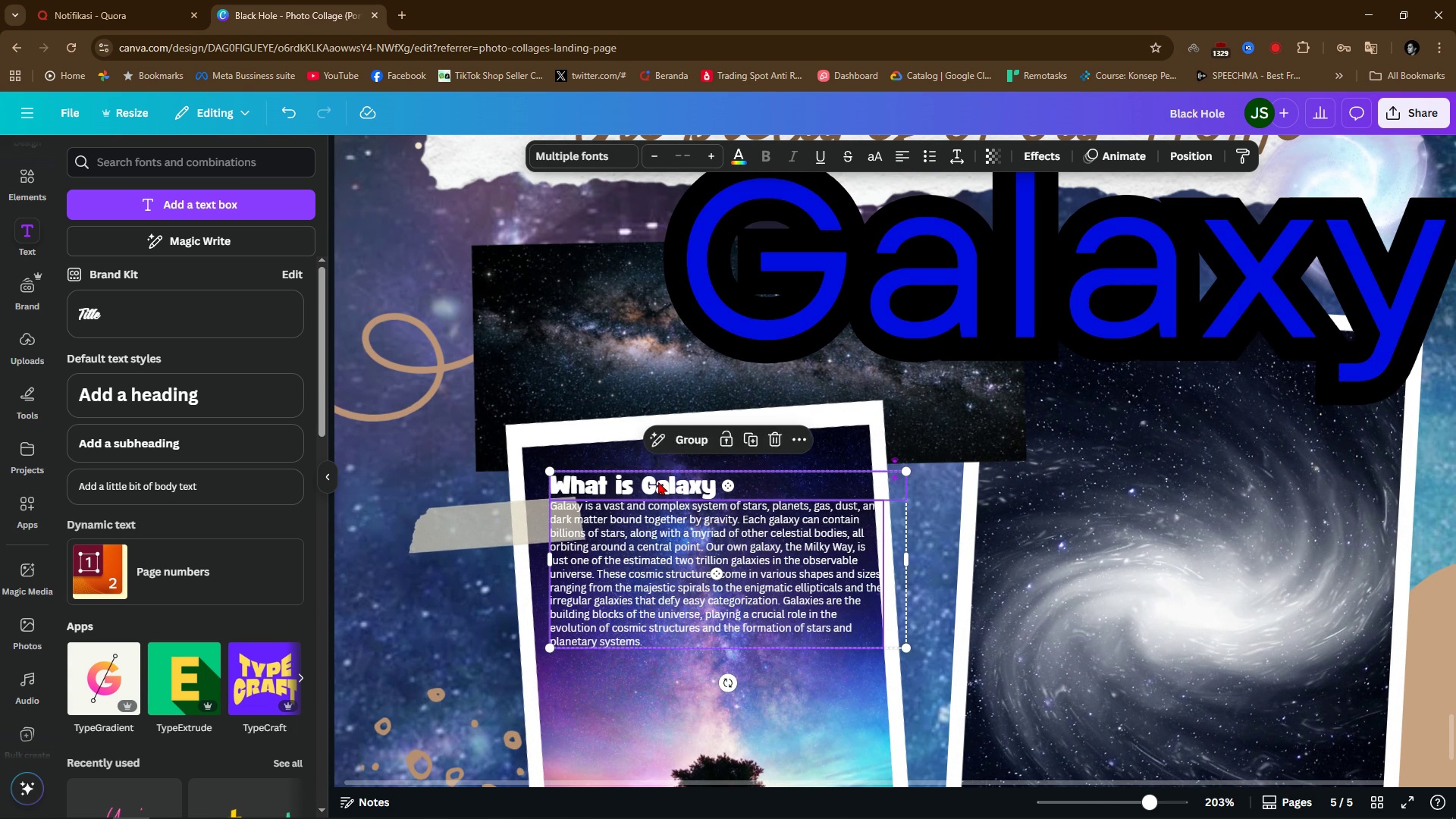 
left_click([658, 482])
 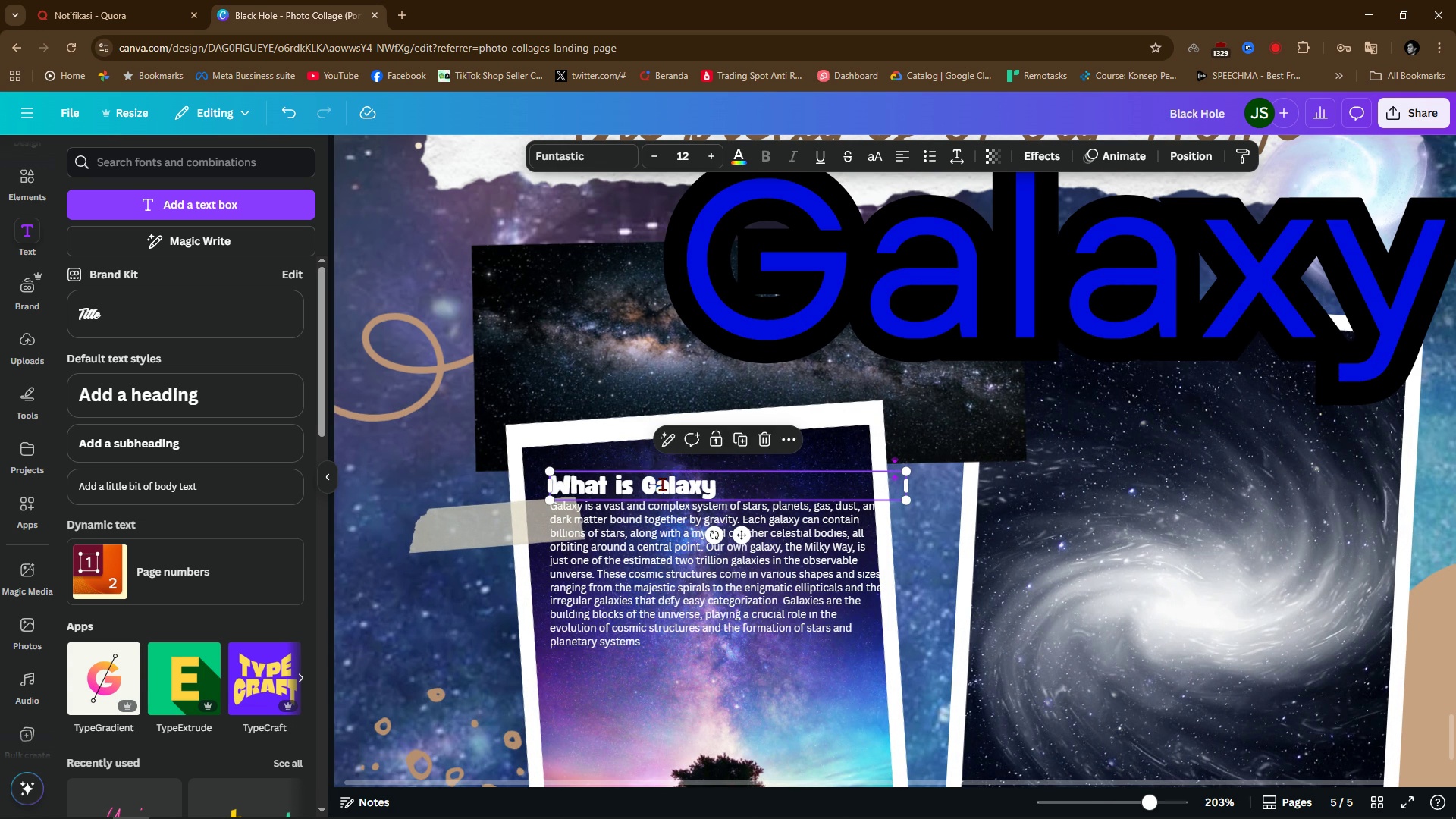 
double_click([662, 484])
 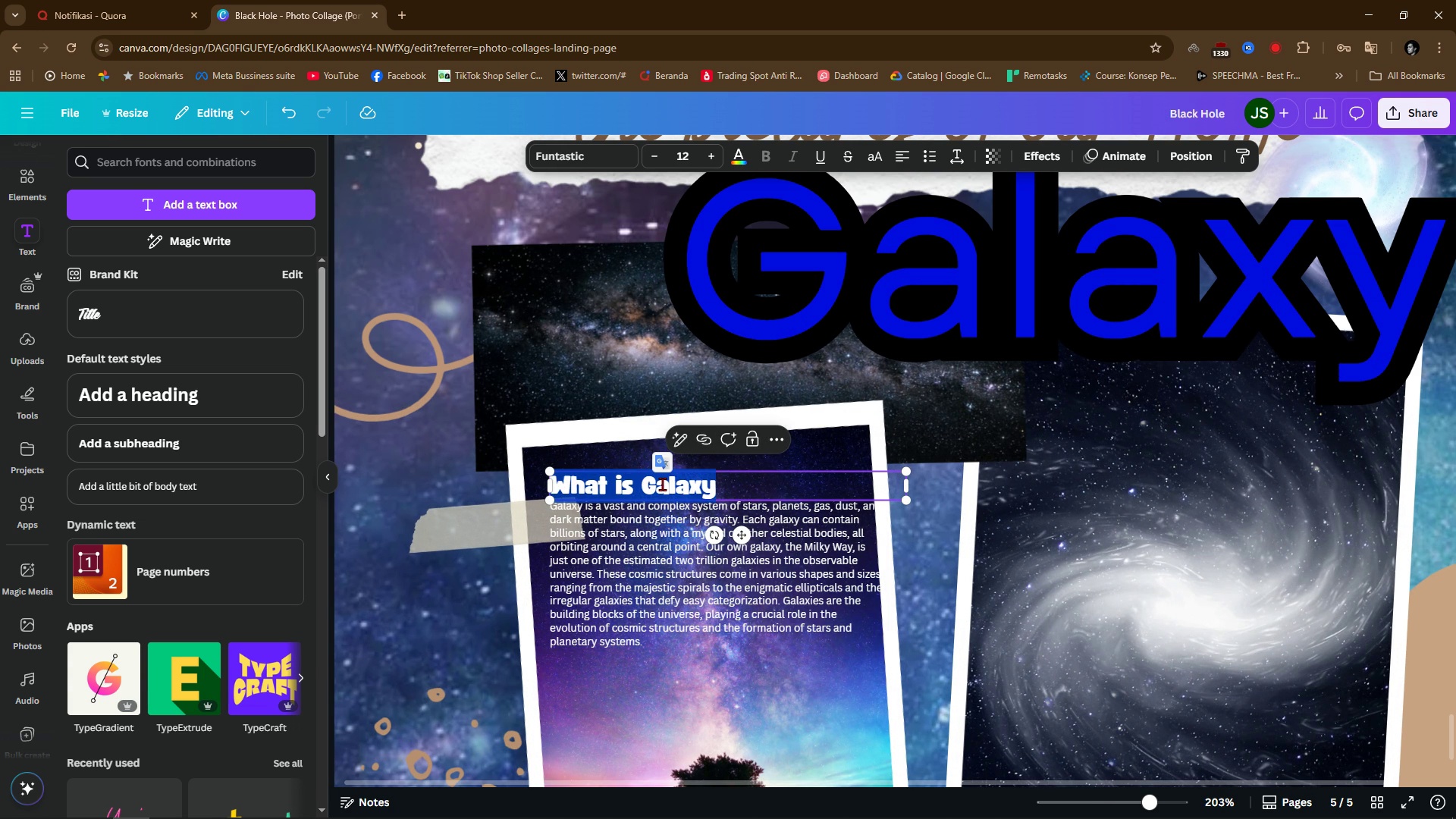 
triple_click([662, 484])
 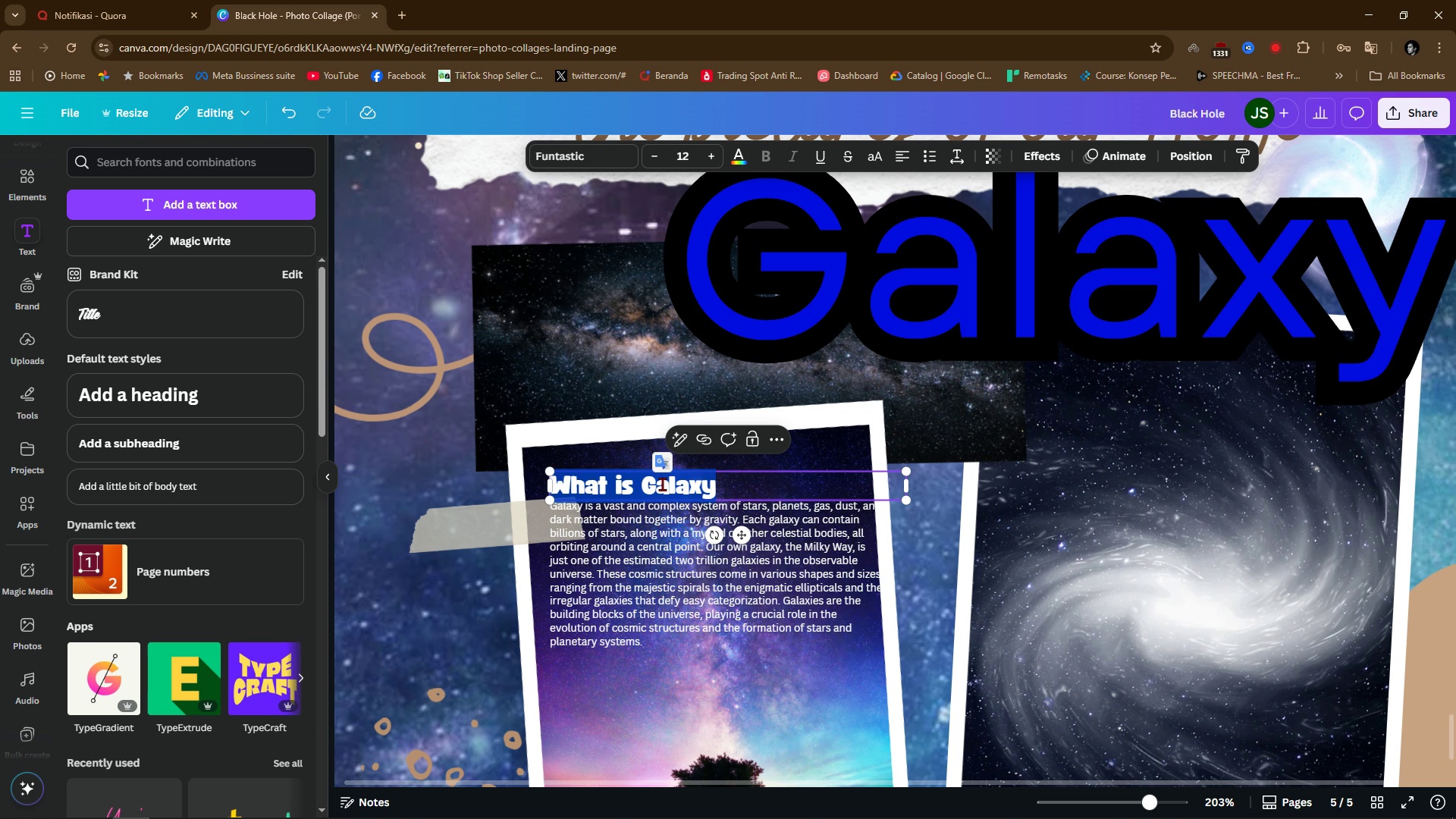 
type(Milky way galax)
 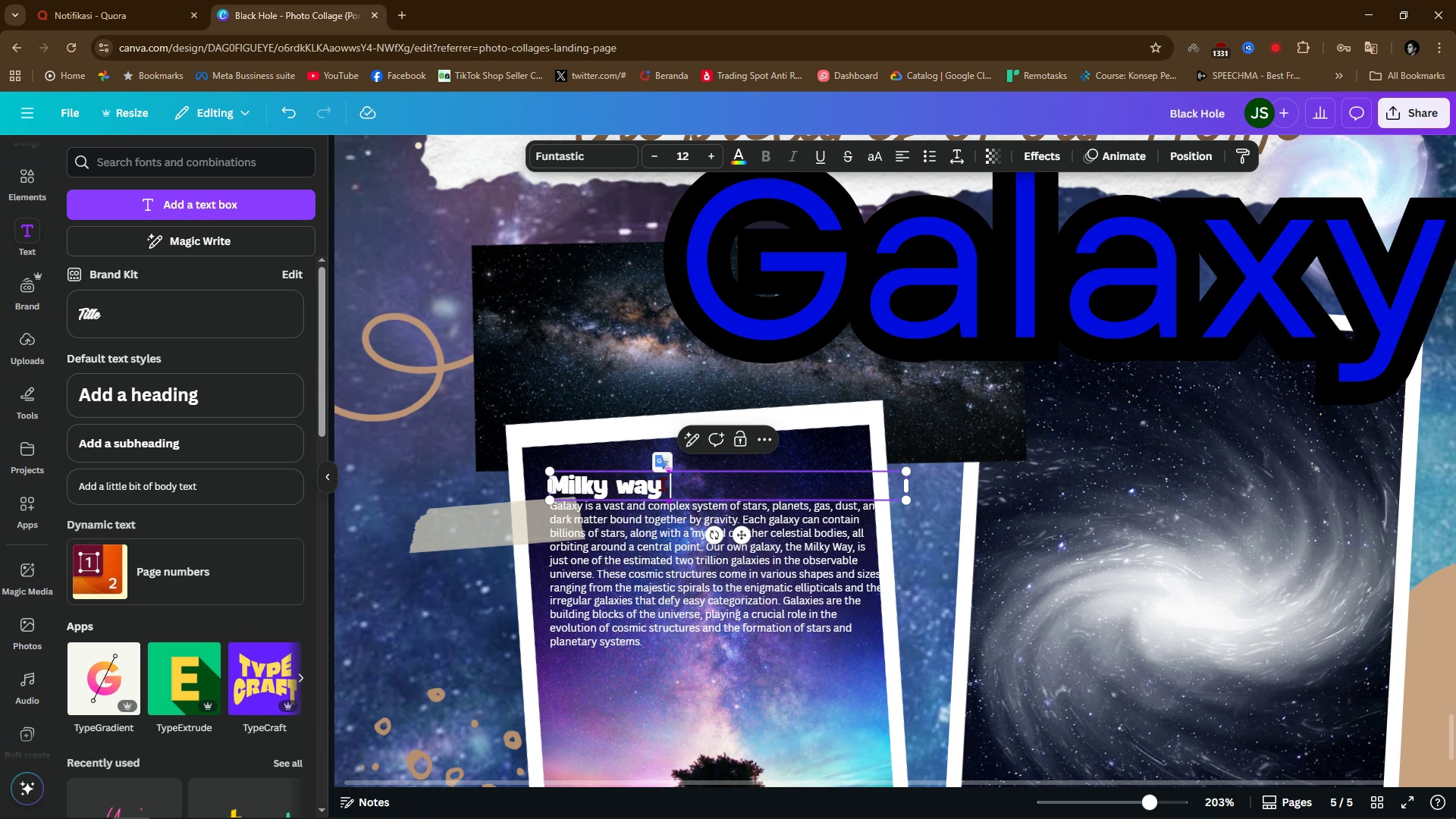 
key(Control+ControlLeft)
 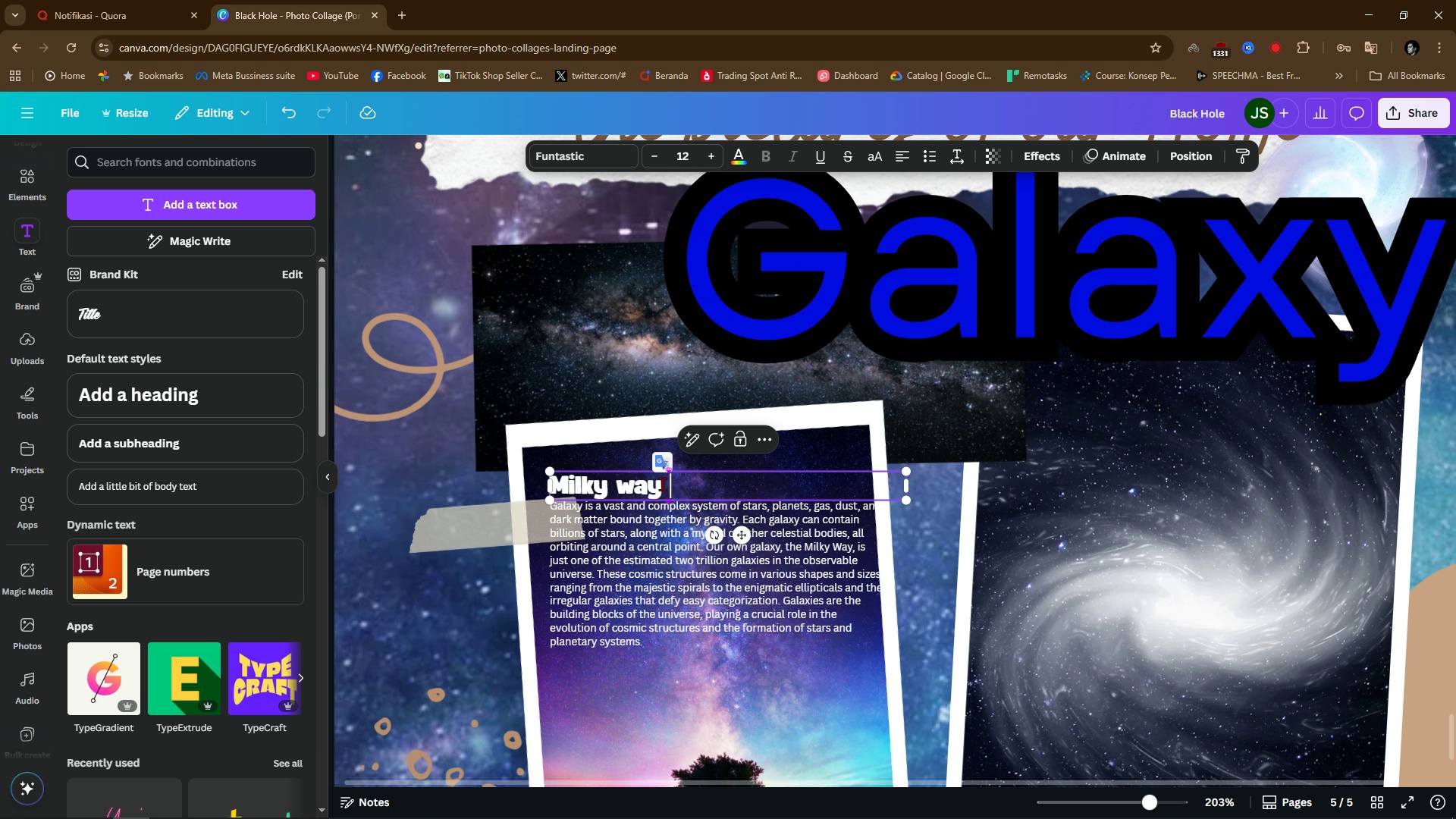 
key(Control+Backspace)
 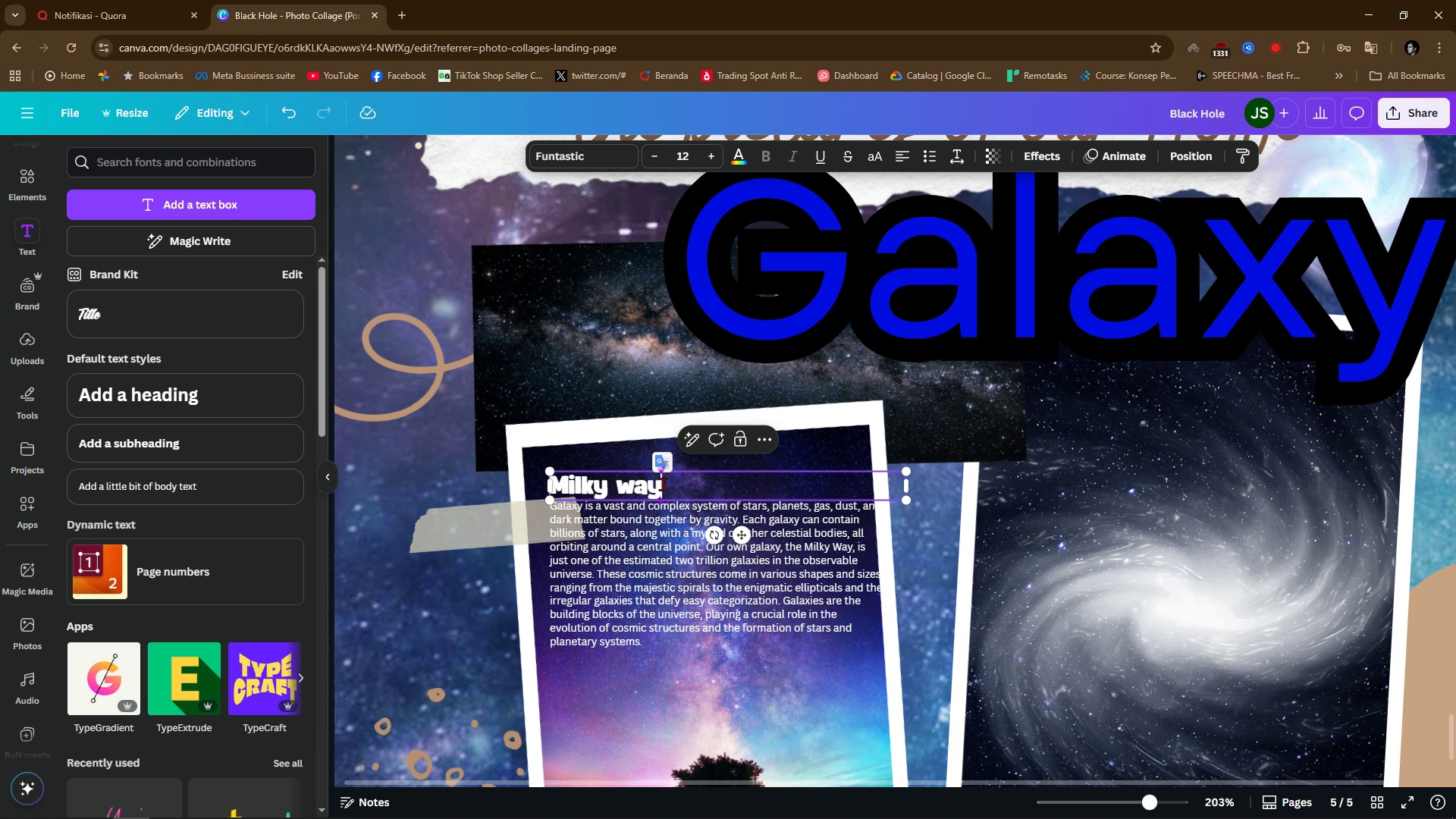 
key(Backspace)
 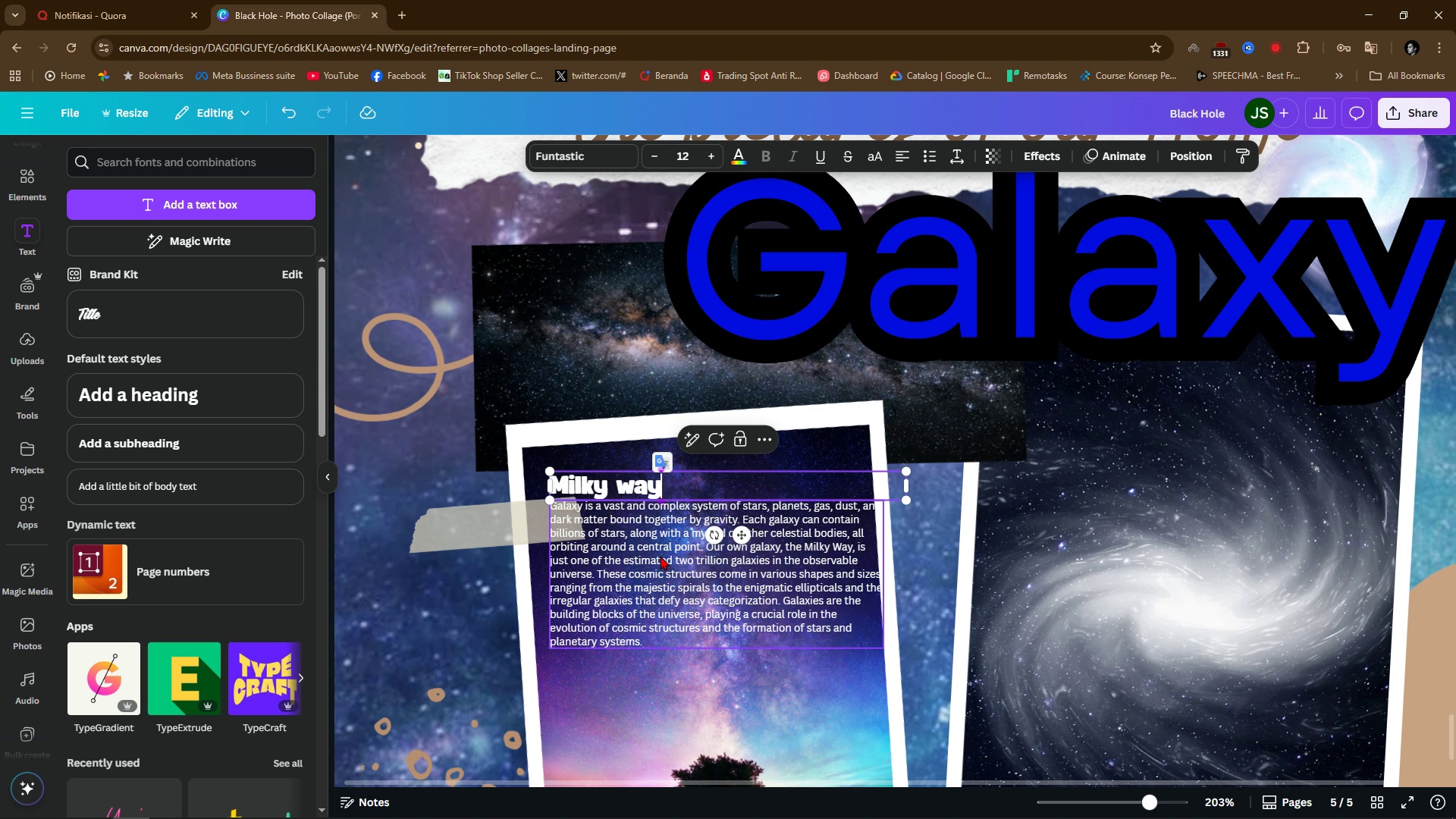 
double_click([661, 555])
 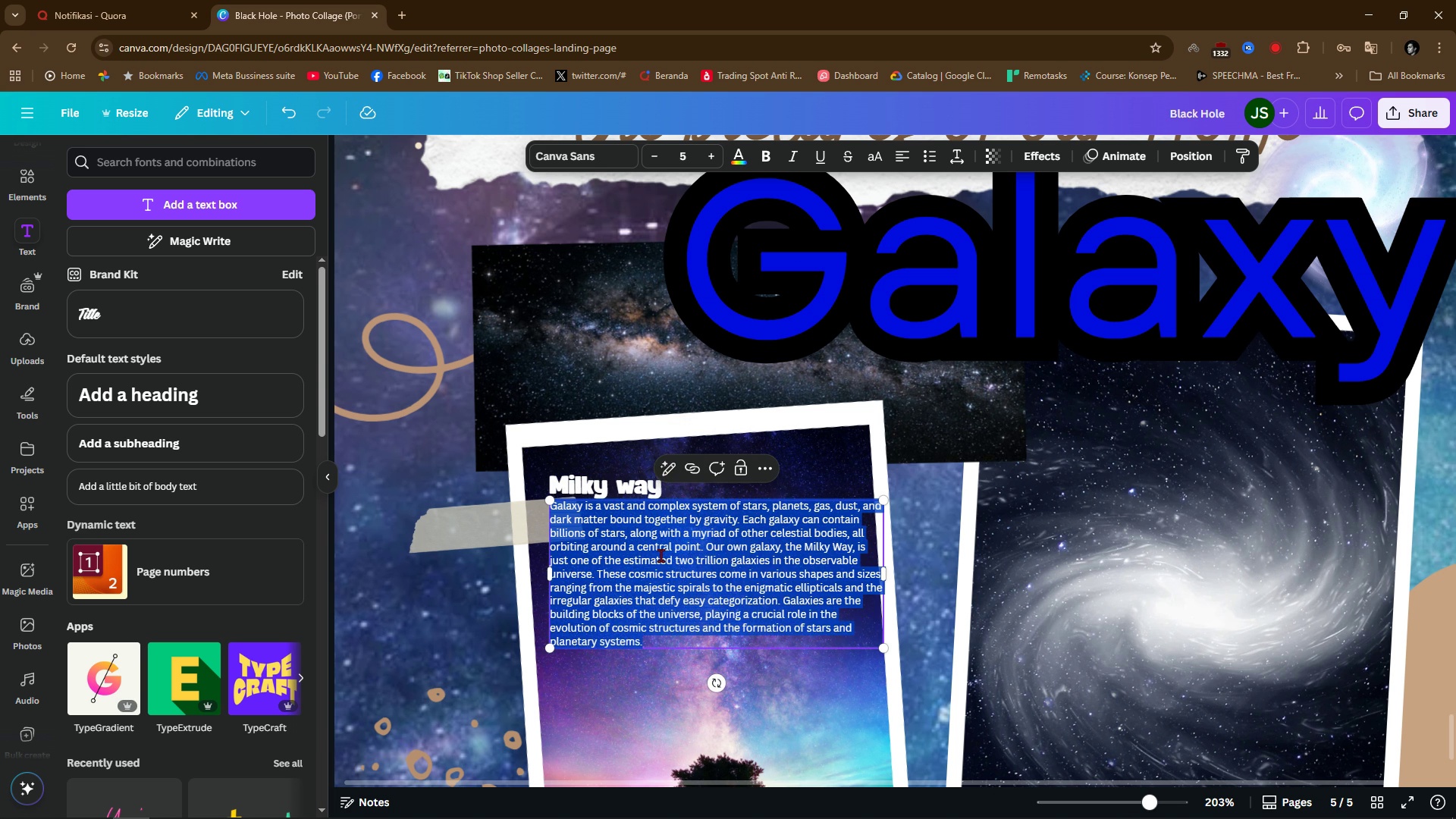 
triple_click([661, 555])
 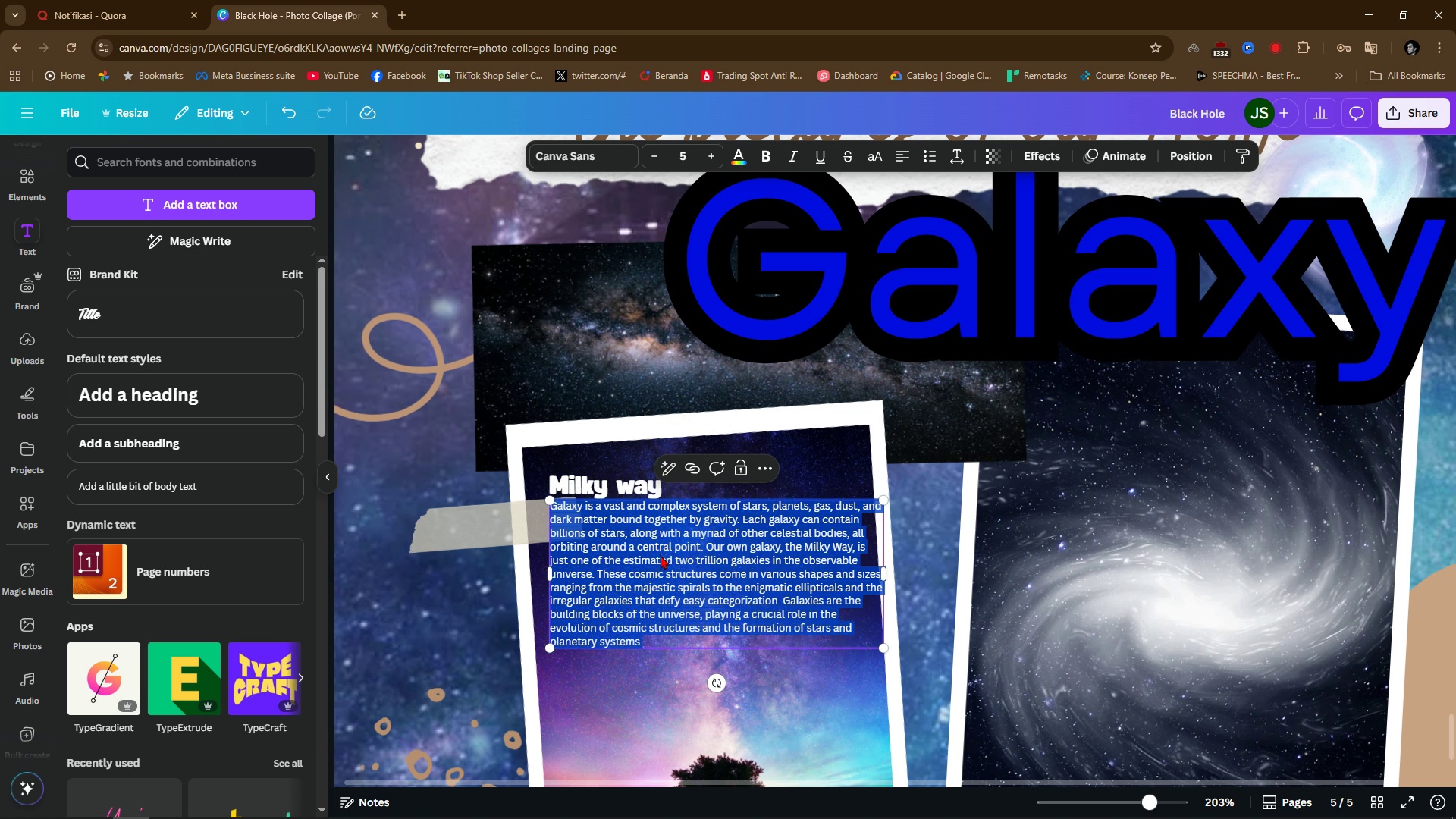 
type(Our gala)
 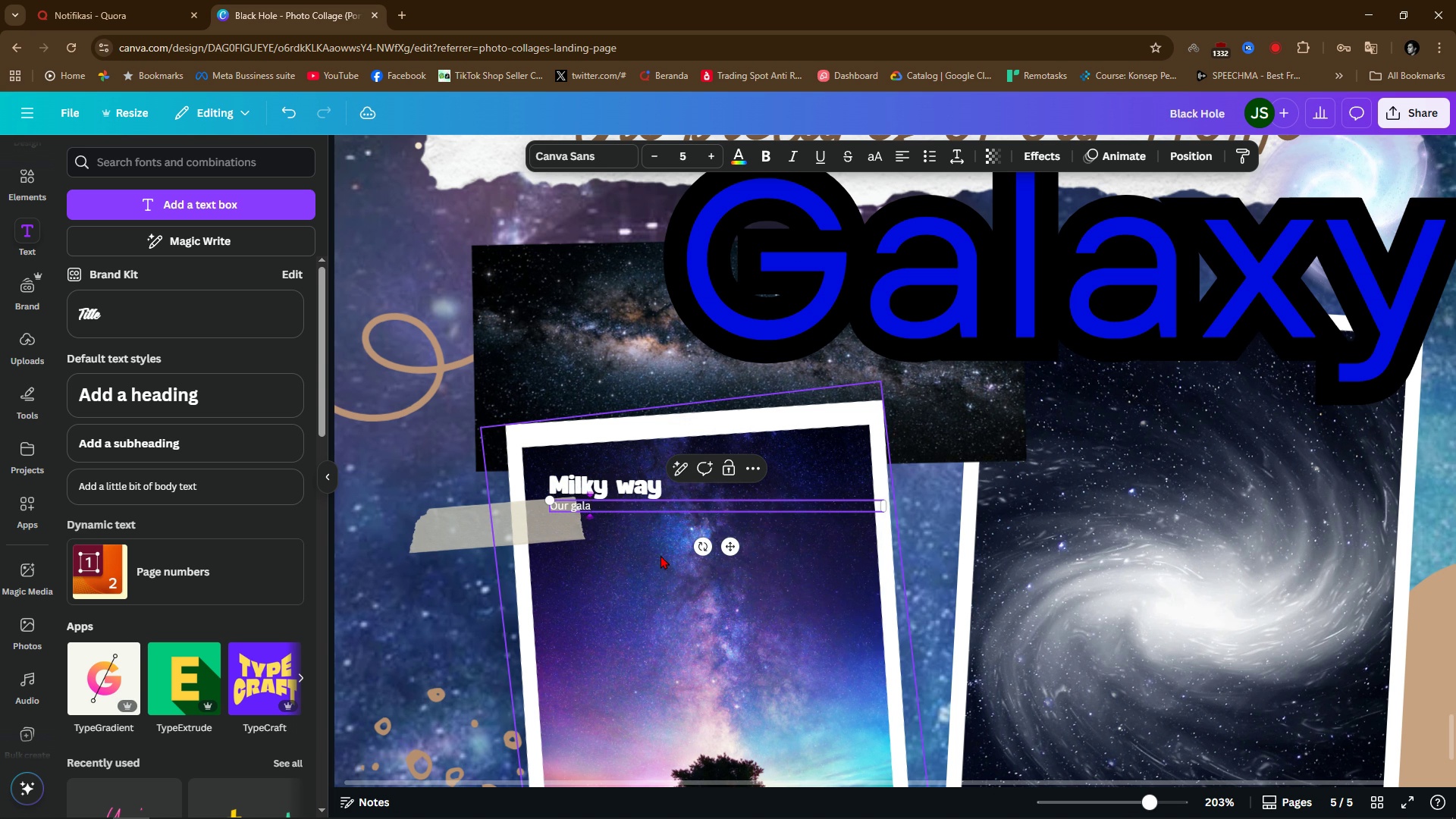 
key(Control+ControlLeft)
 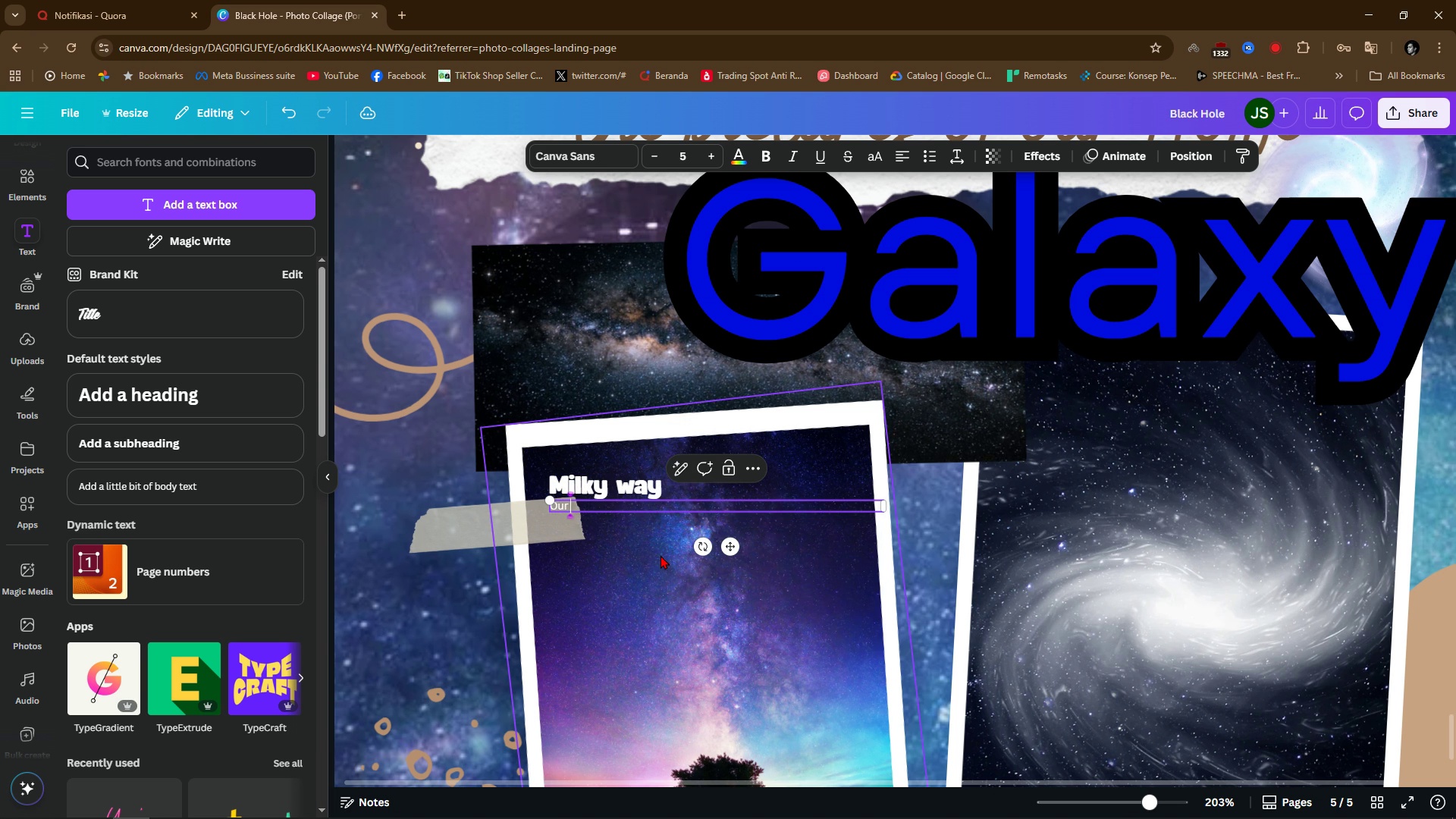 
key(Control+Backspace)
 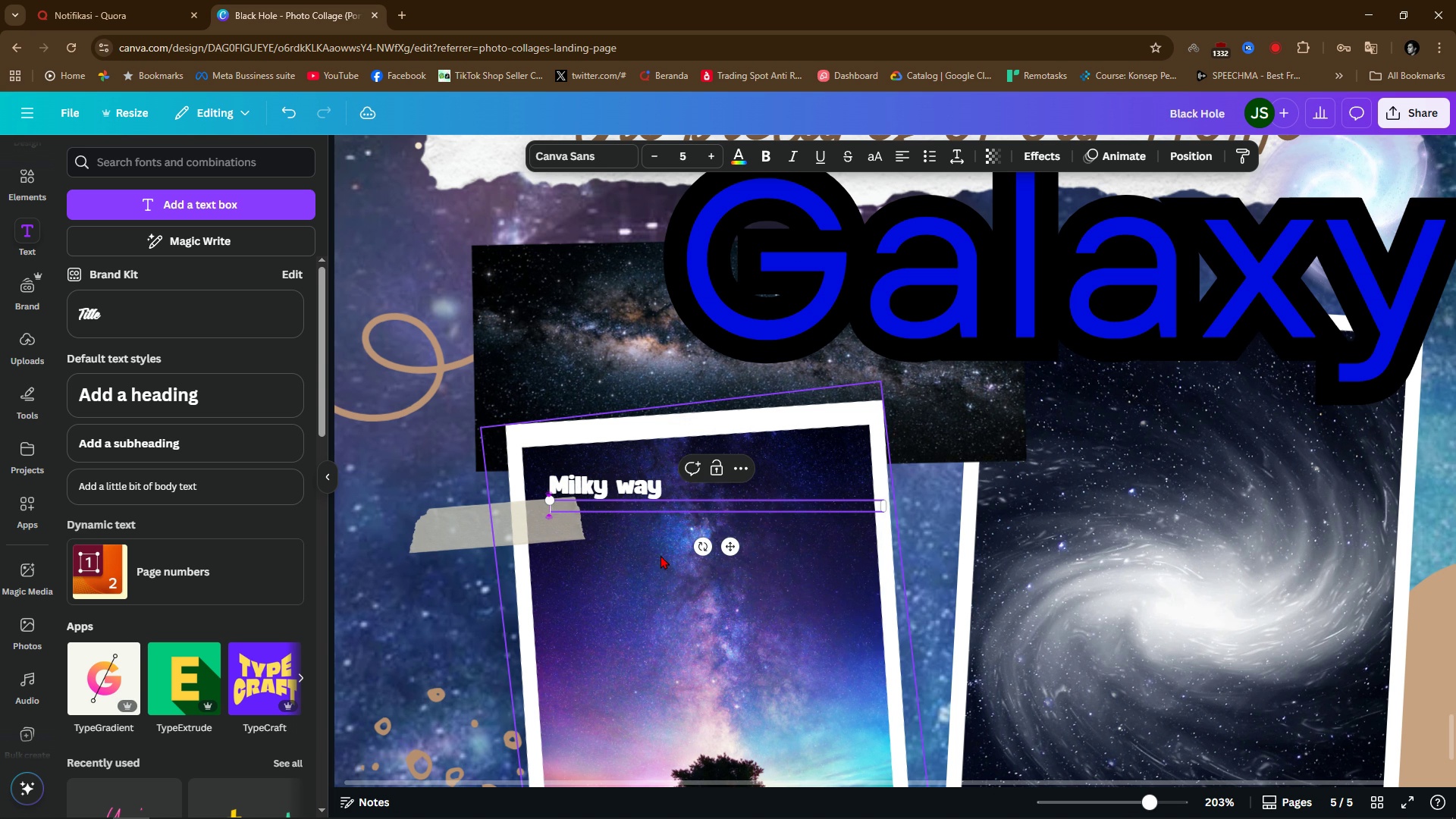 
key(Control+Backspace)
 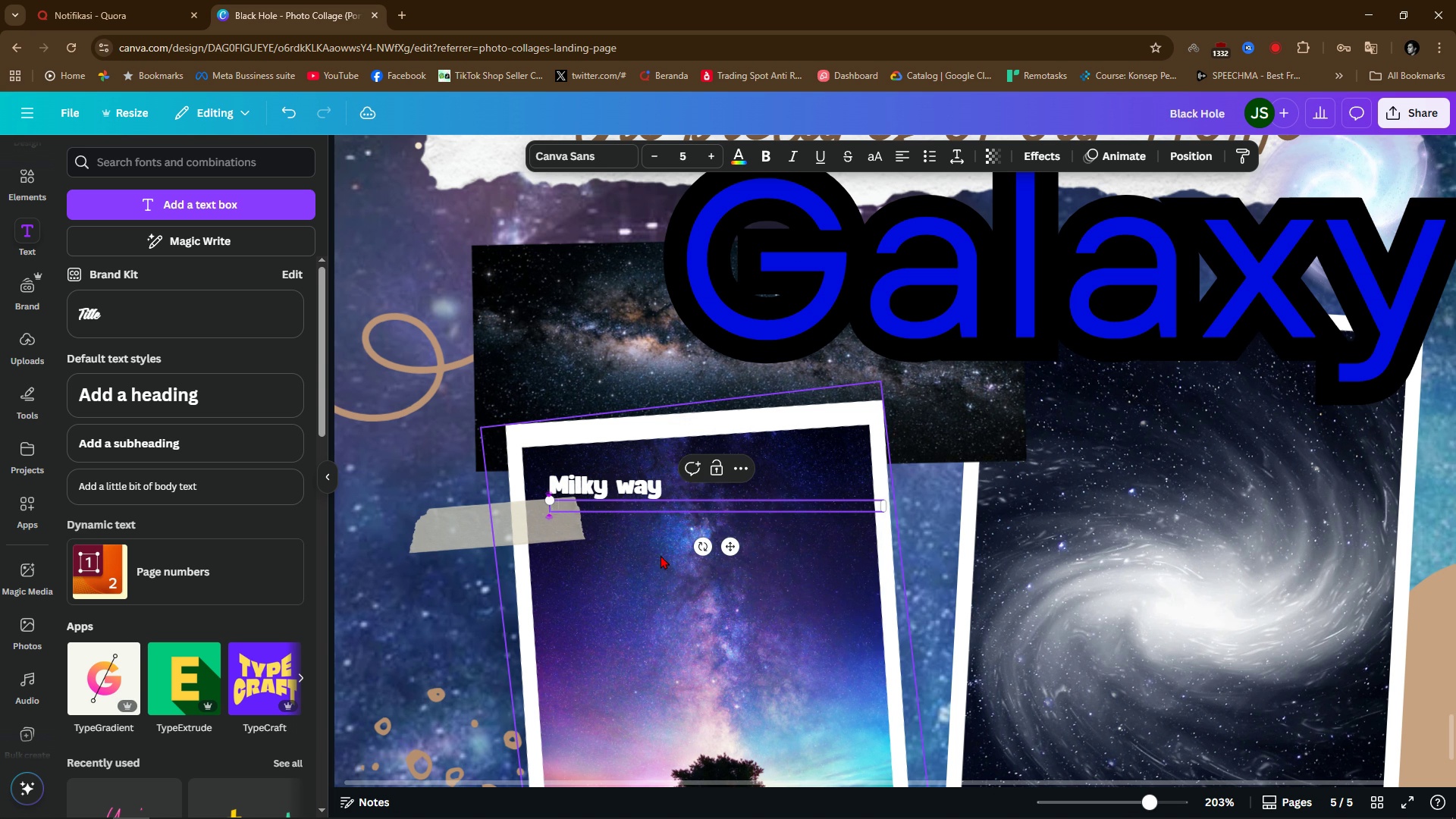 
type(w)
key(Backspace)
type(We lived in galaxy called milky way )
 